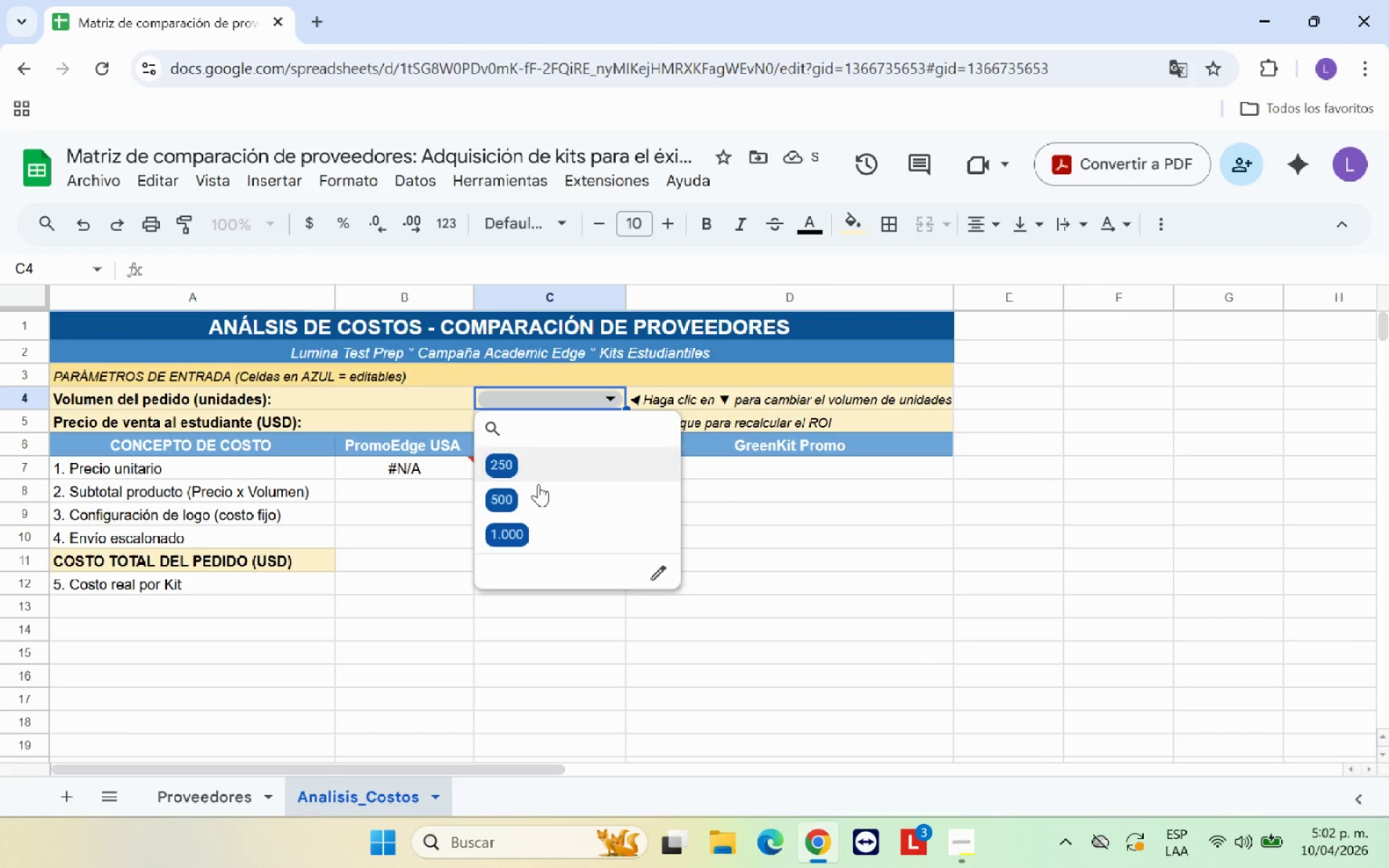 
left_click([523, 501])
 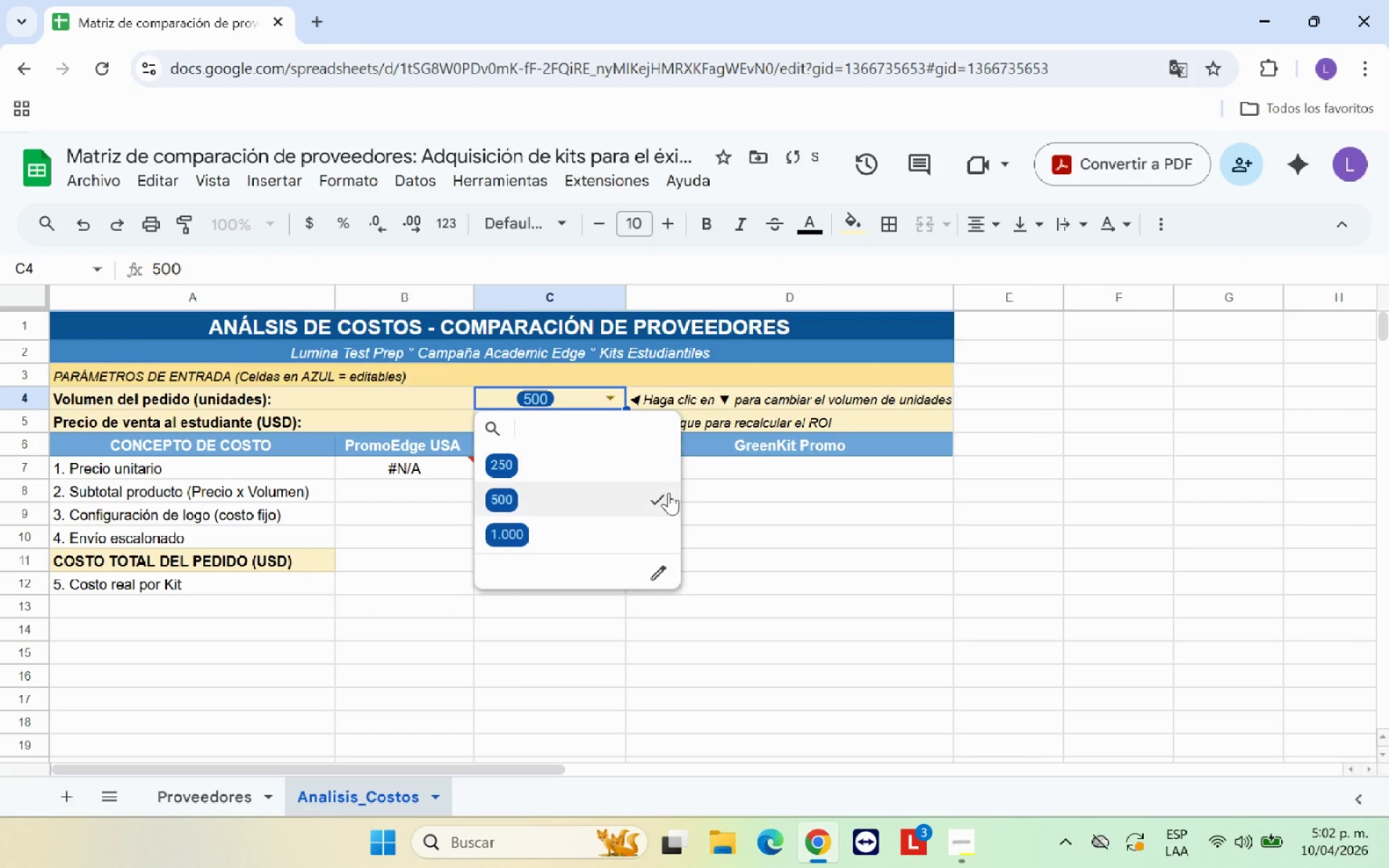 
left_click([669, 494])
 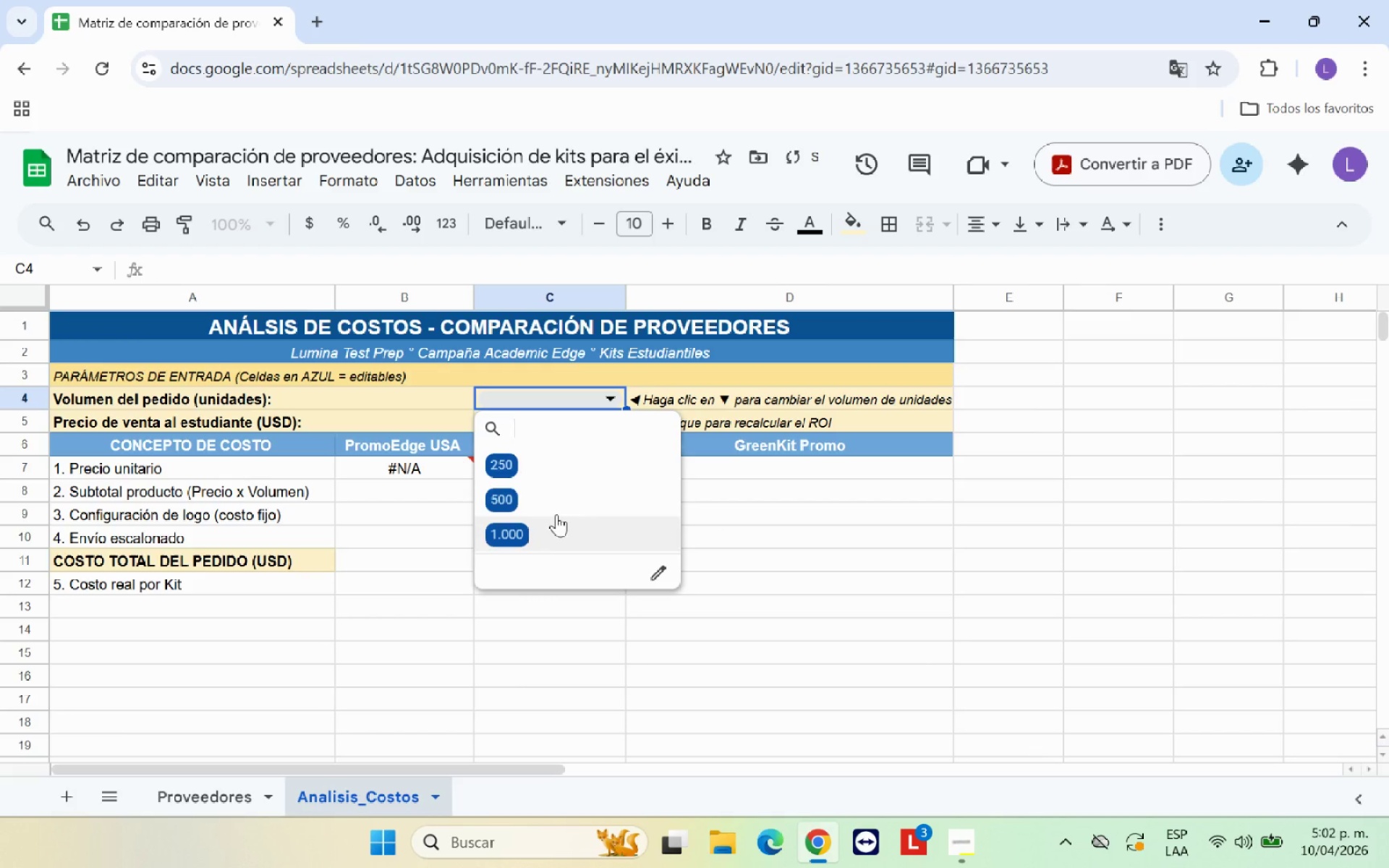 
left_click([551, 502])
 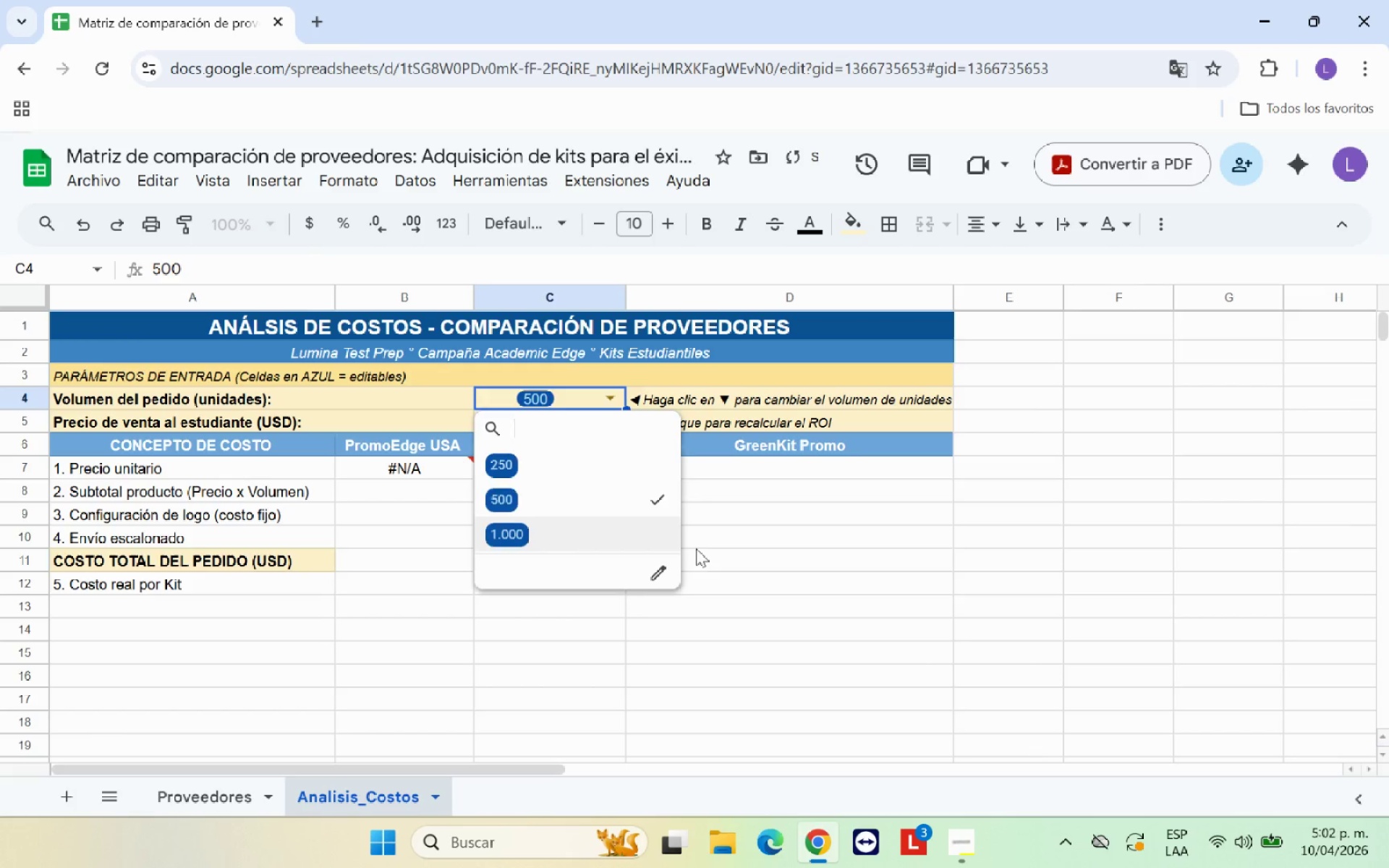 
left_click([792, 584])
 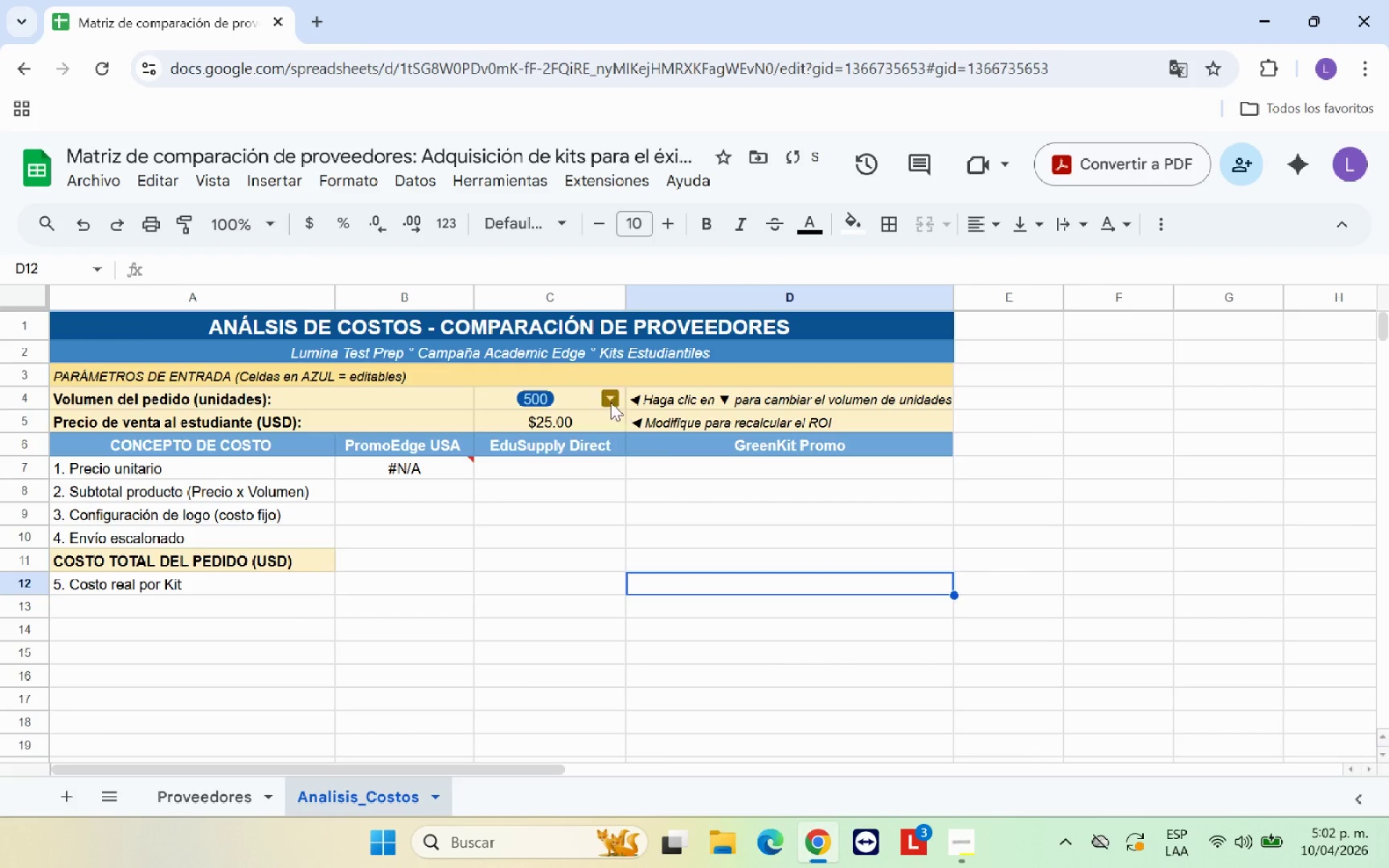 
left_click([601, 393])
 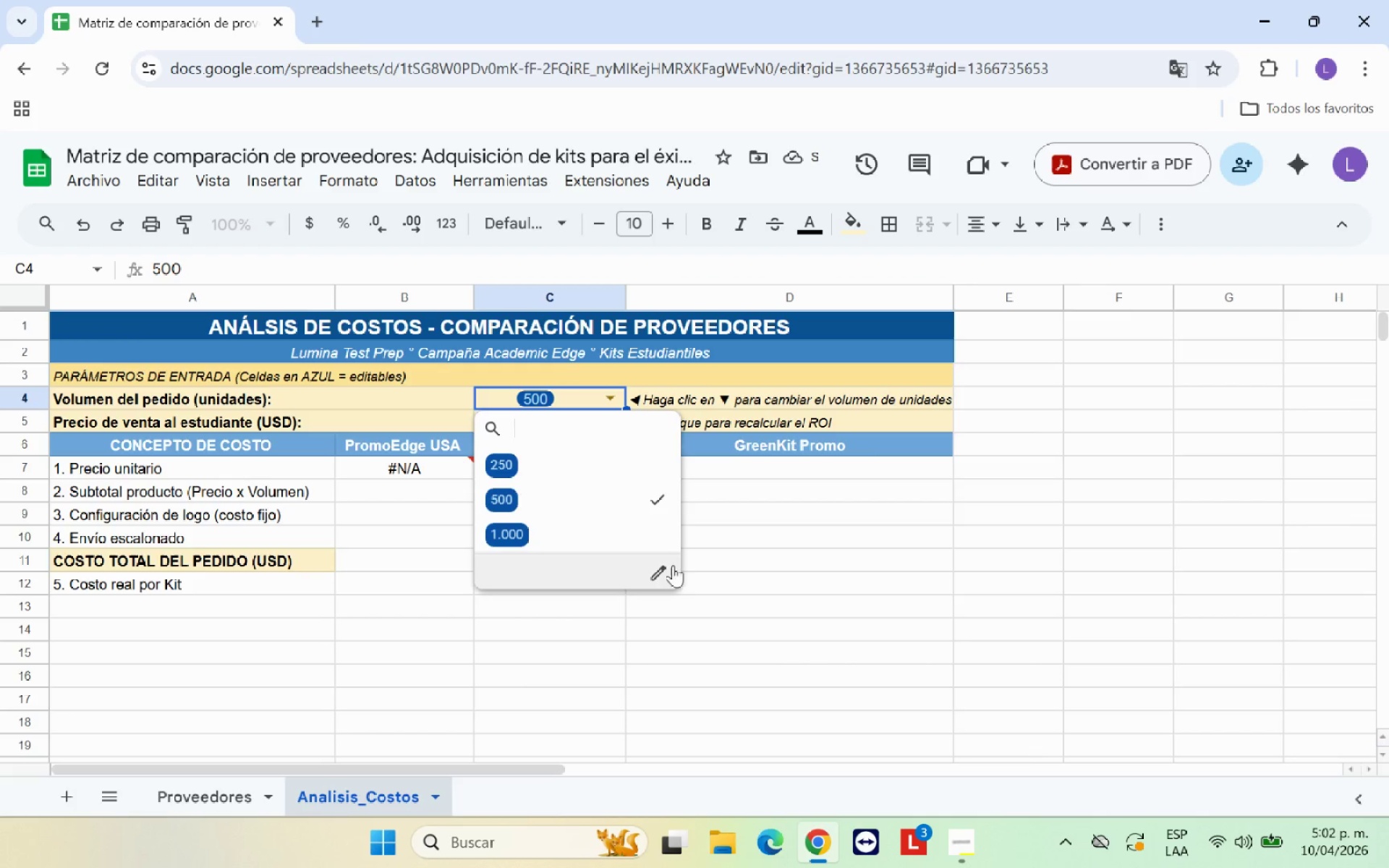 
left_click([650, 572])
 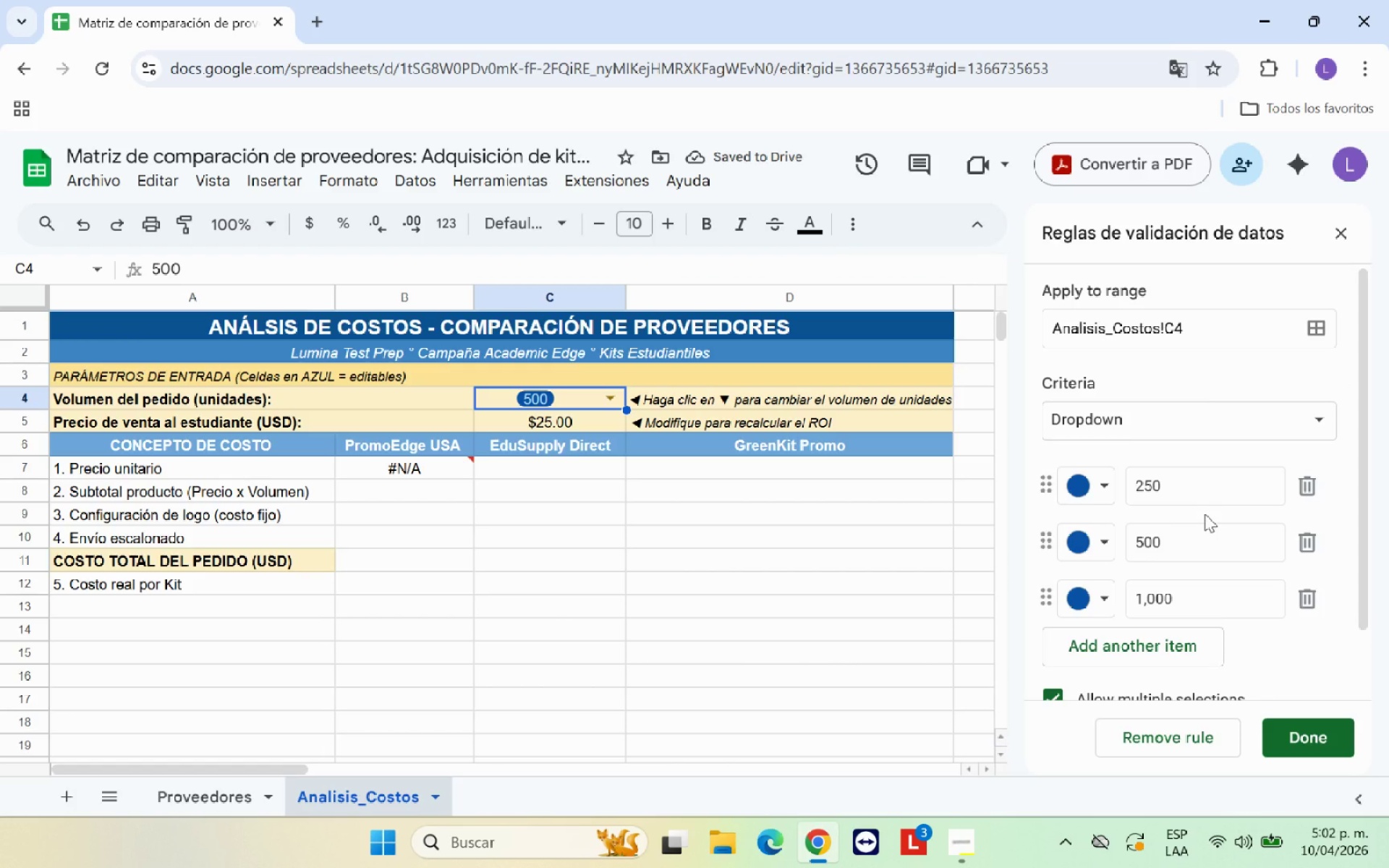 
scroll: coordinate [1205, 514], scroll_direction: down, amount: 1.0
 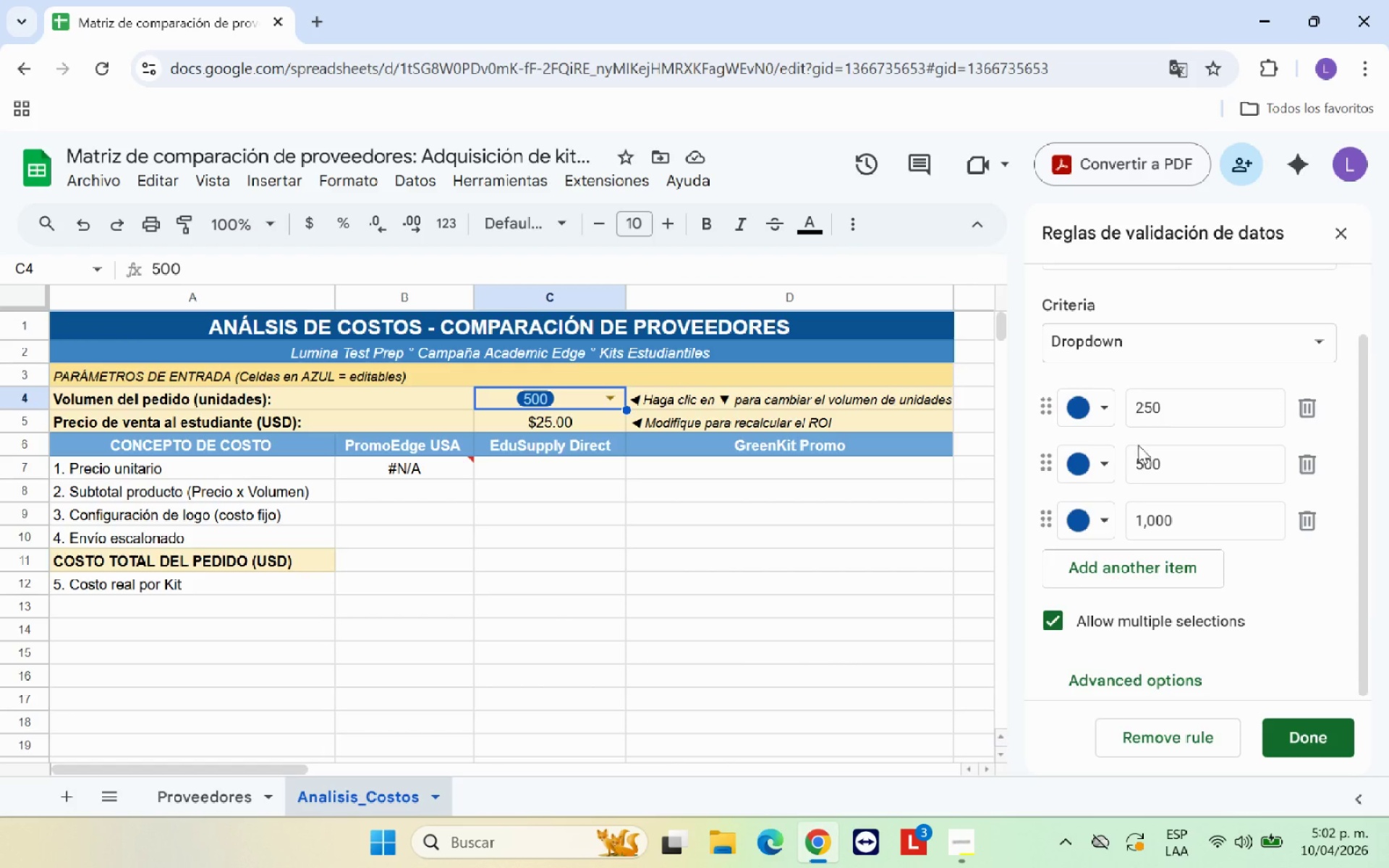 
left_click([1137, 462])
 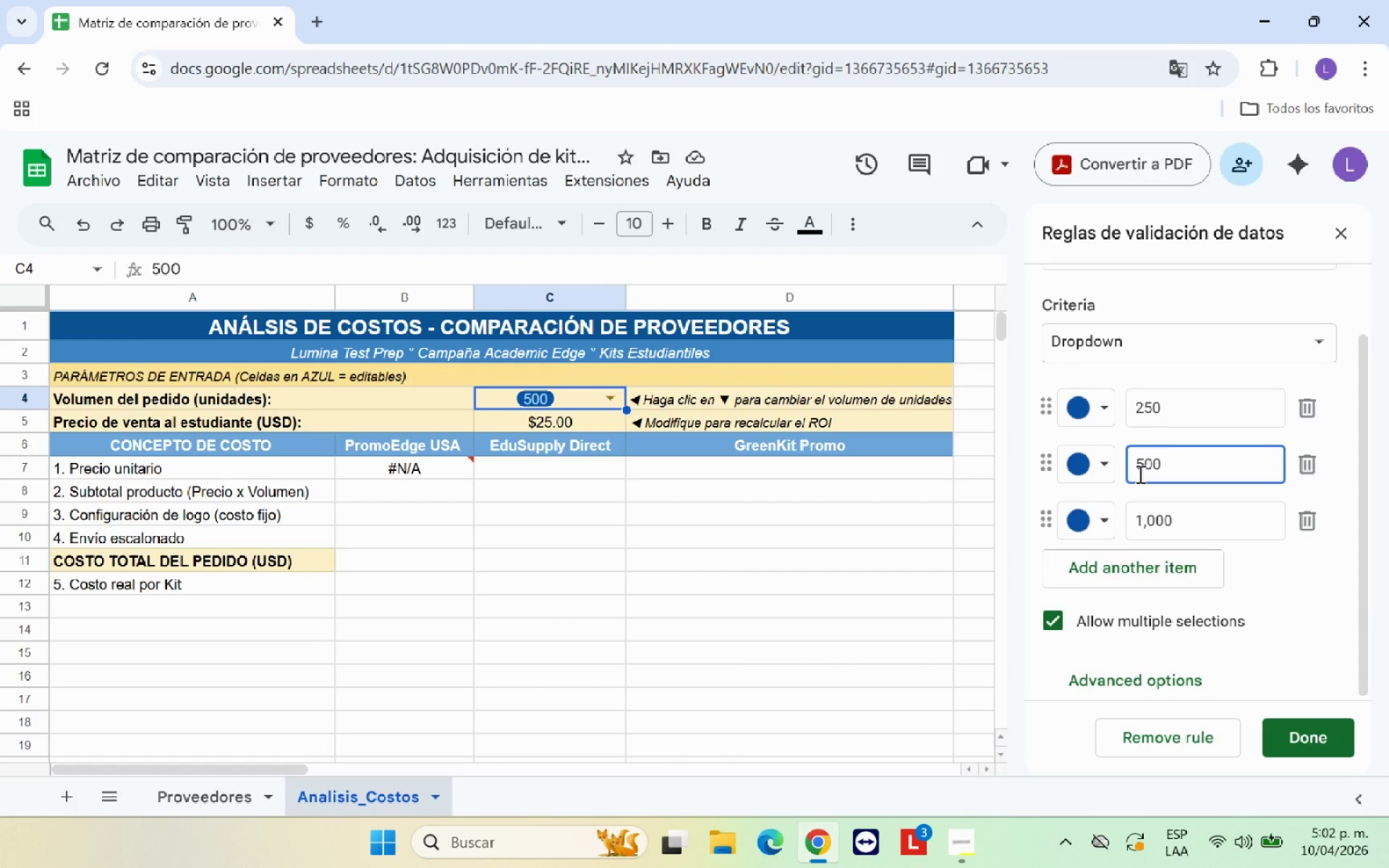 
key(Backspace)
 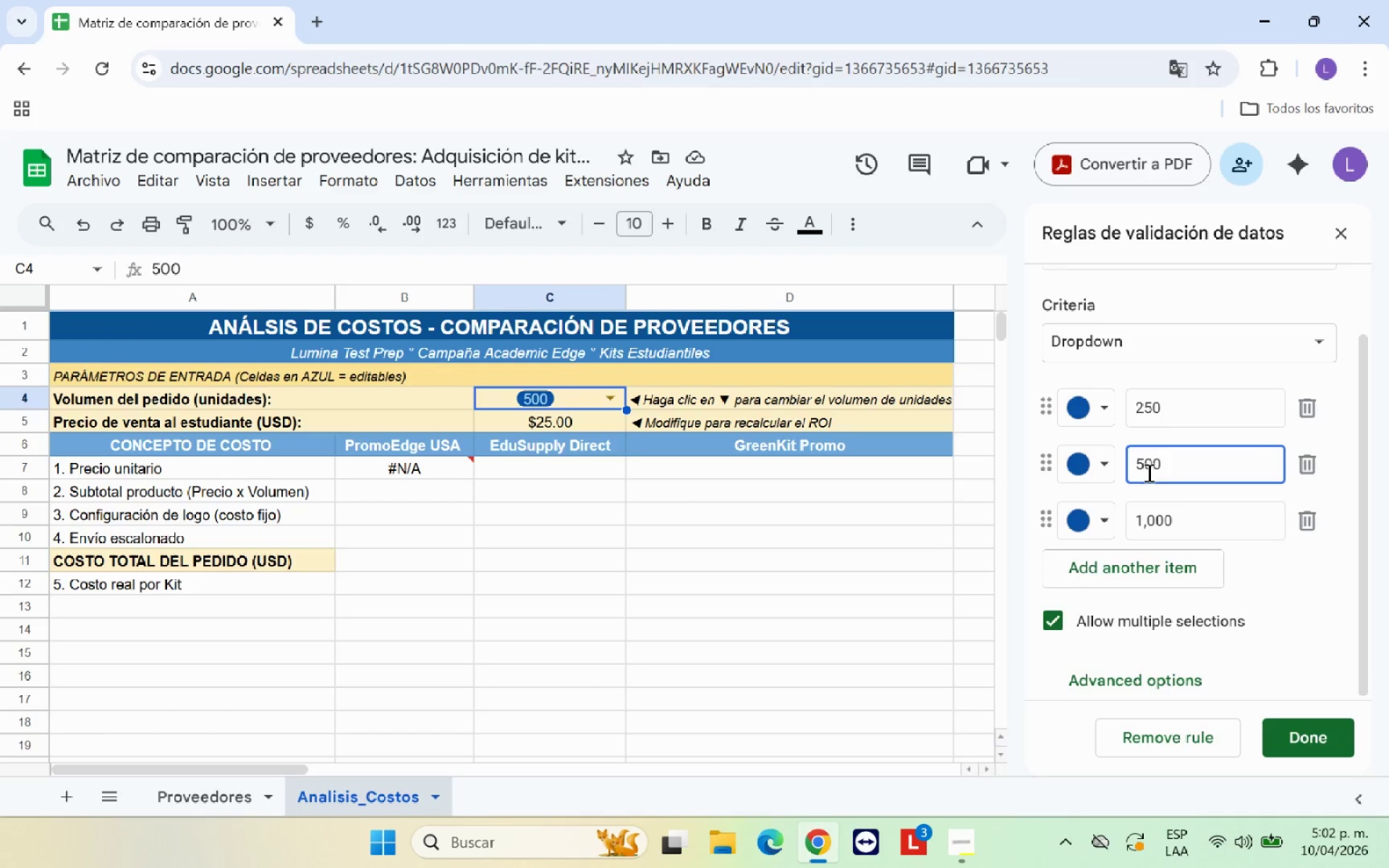 
left_click([1184, 467])
 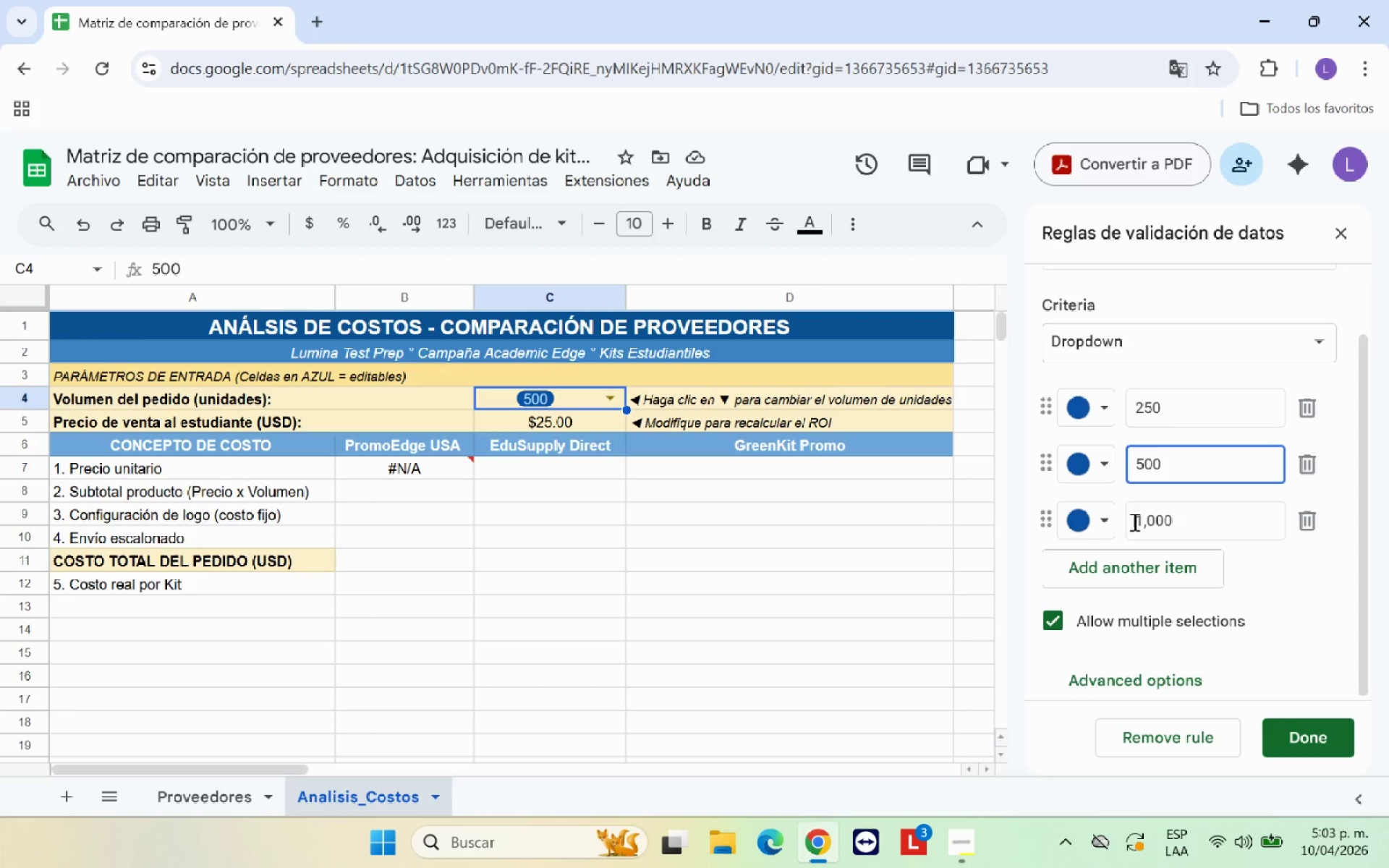 
left_click([1134, 519])
 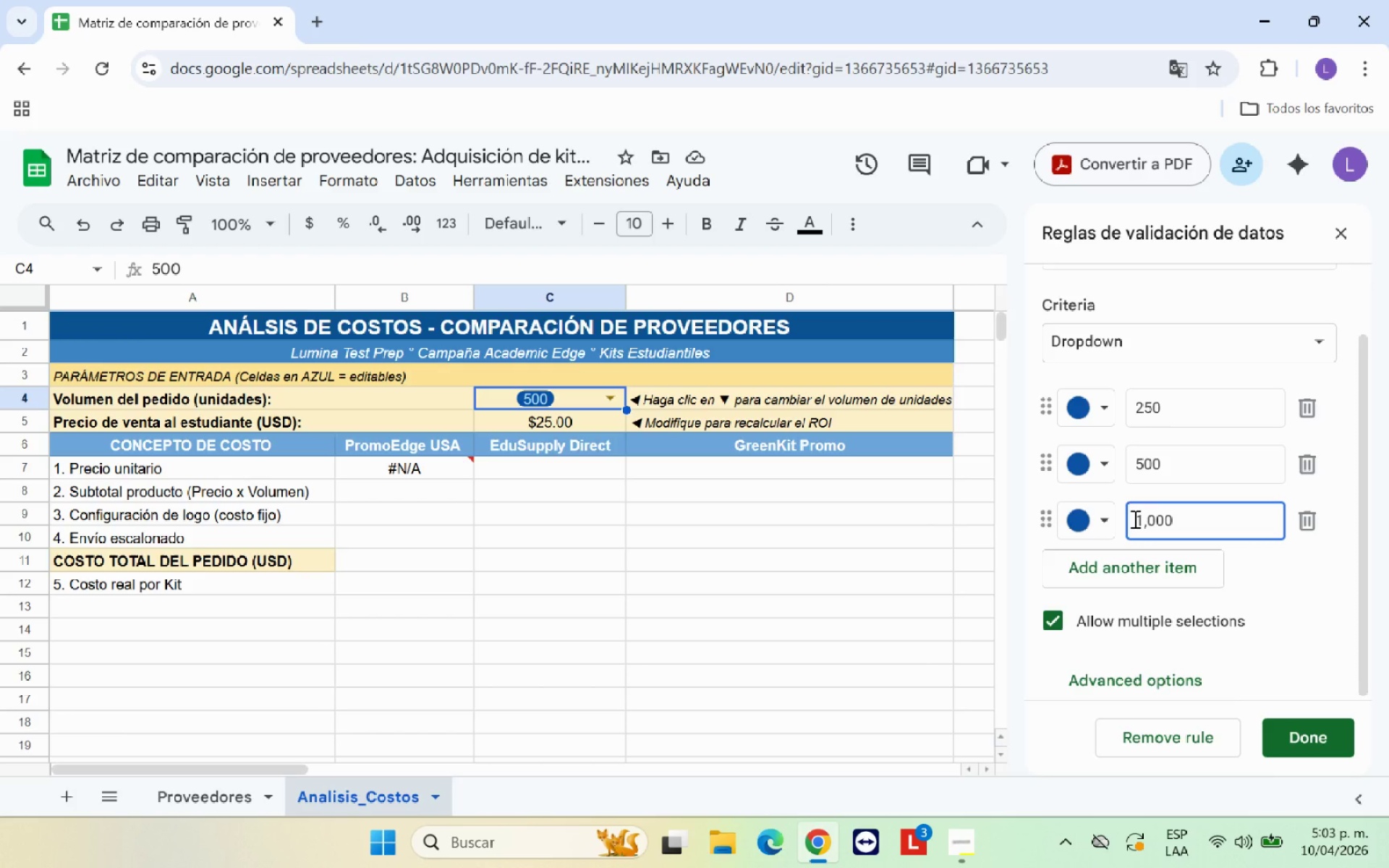 
key(Backspace)
 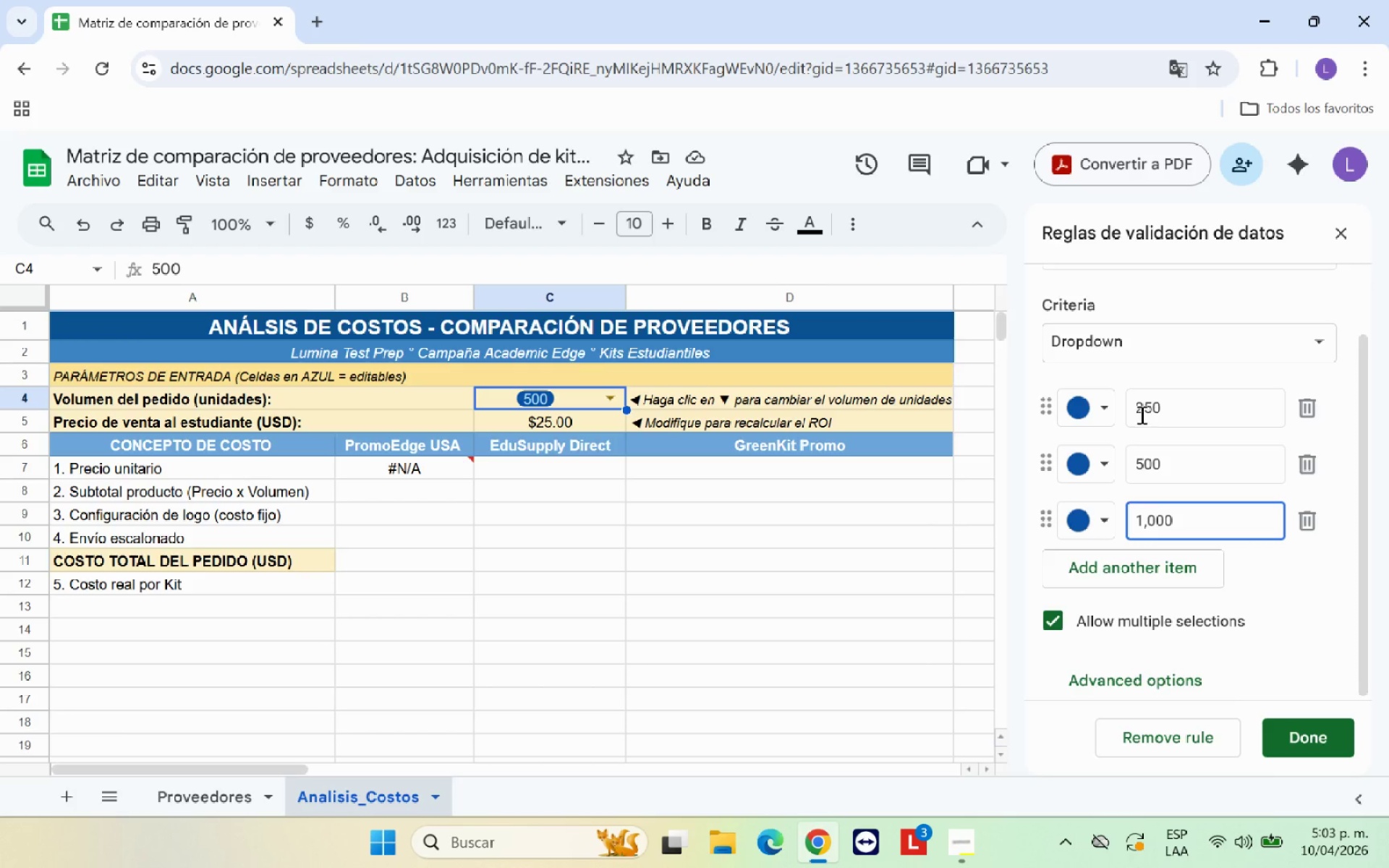 
left_click([1138, 412])
 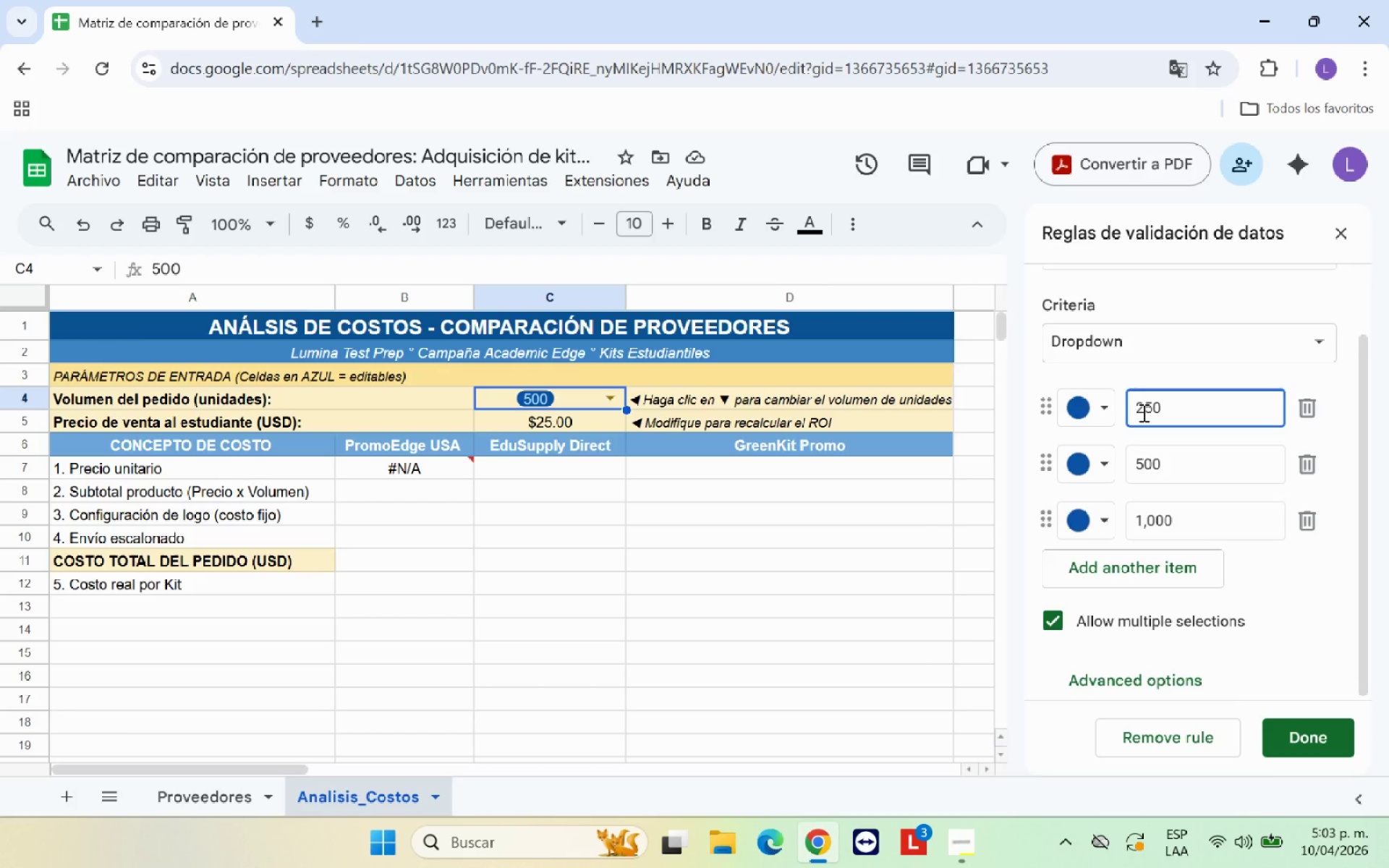 
key(Backspace)
 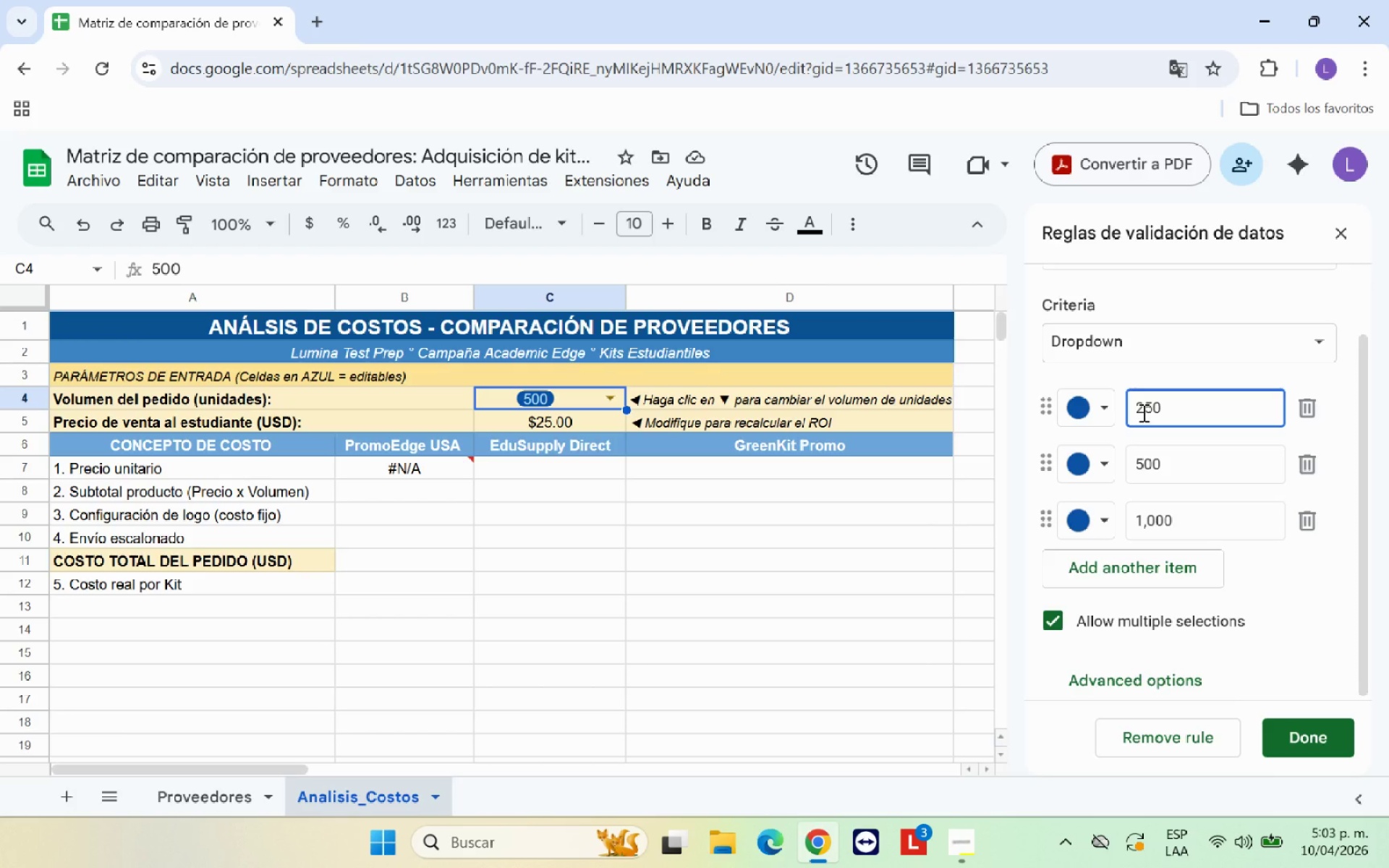 
scroll: coordinate [1170, 458], scroll_direction: none, amount: 0.0
 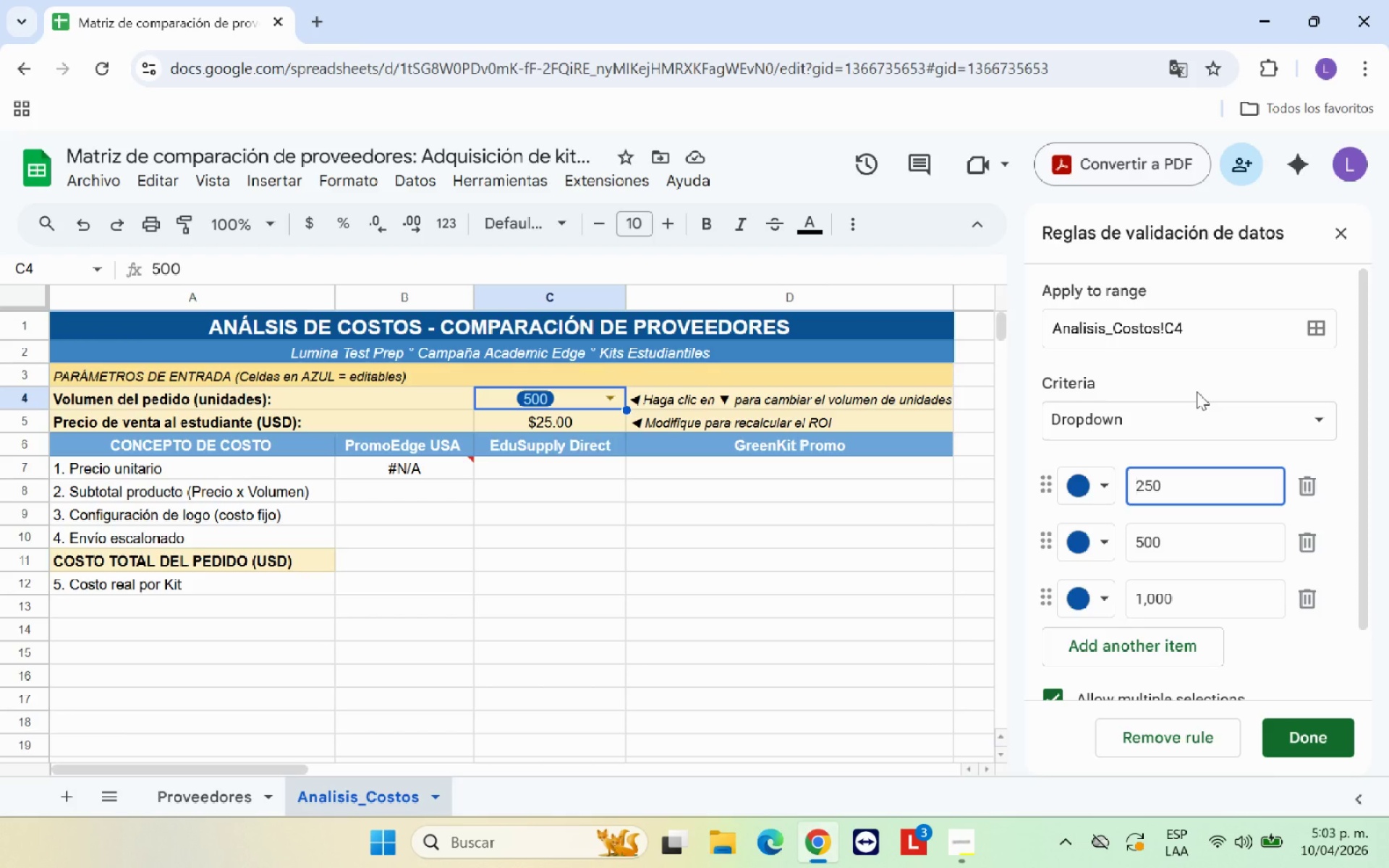 
wait(6.53)
 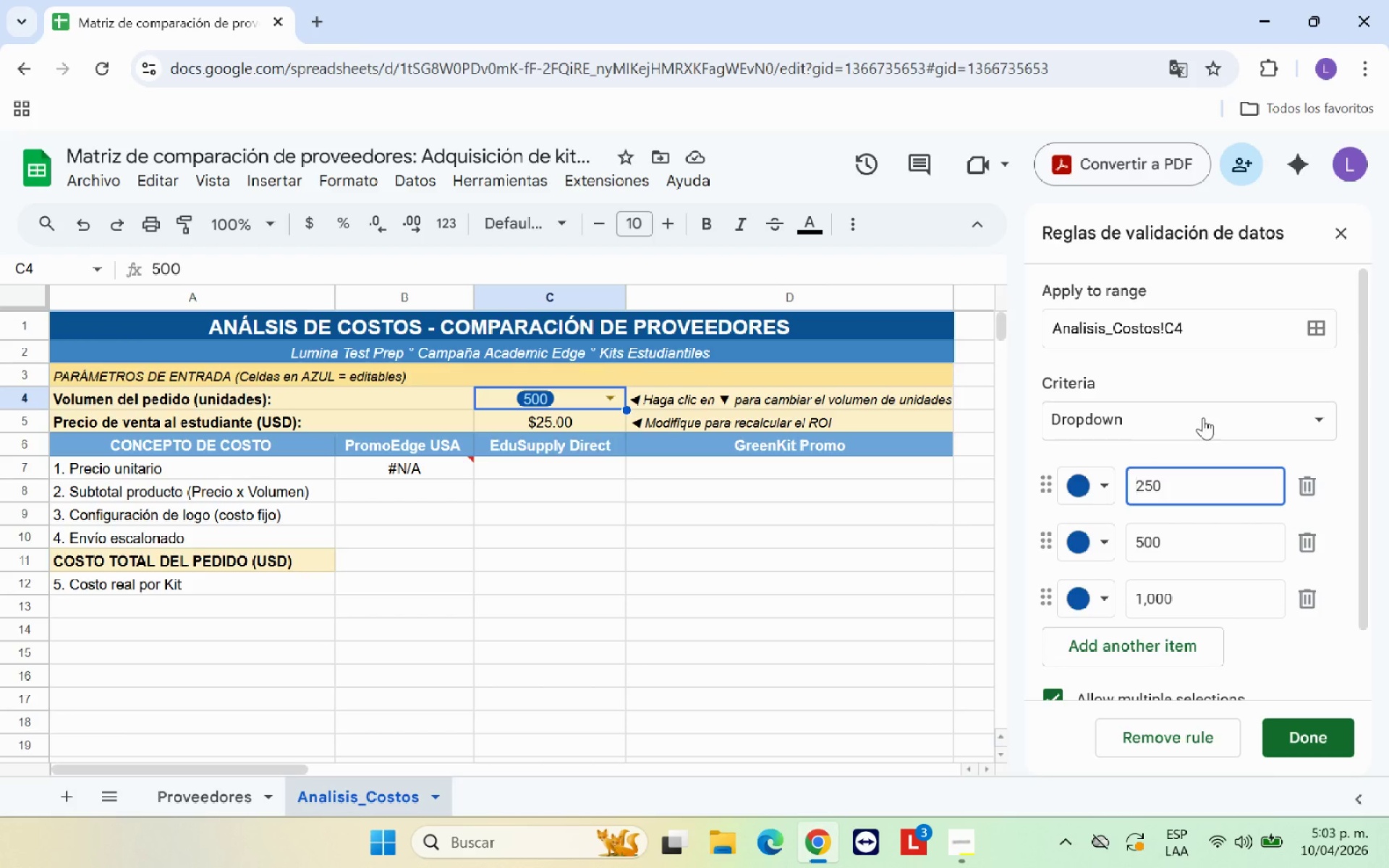 
scroll: coordinate [1199, 420], scroll_direction: down, amount: 2.0
 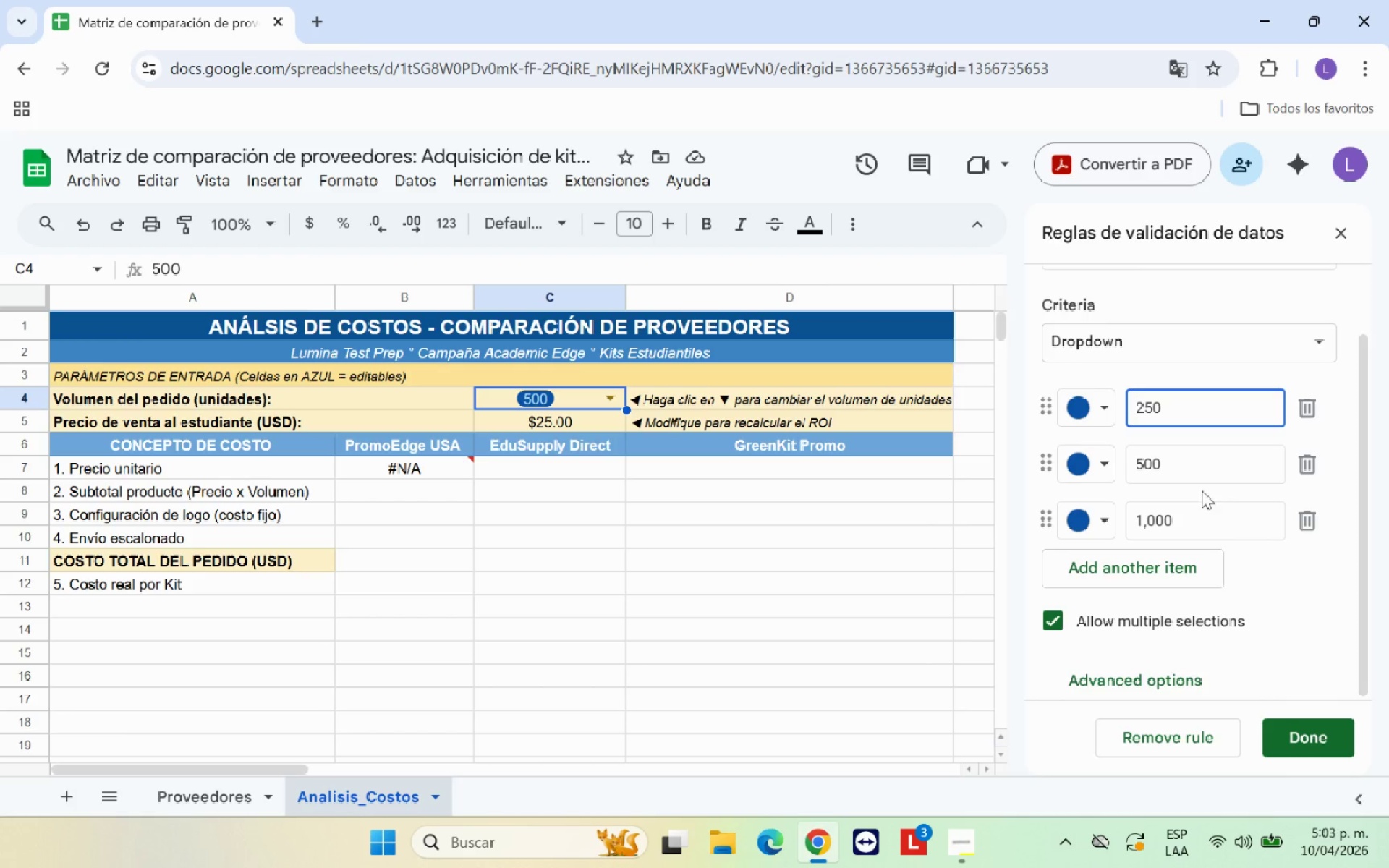 
scroll: coordinate [1210, 459], scroll_direction: up, amount: 3.0
 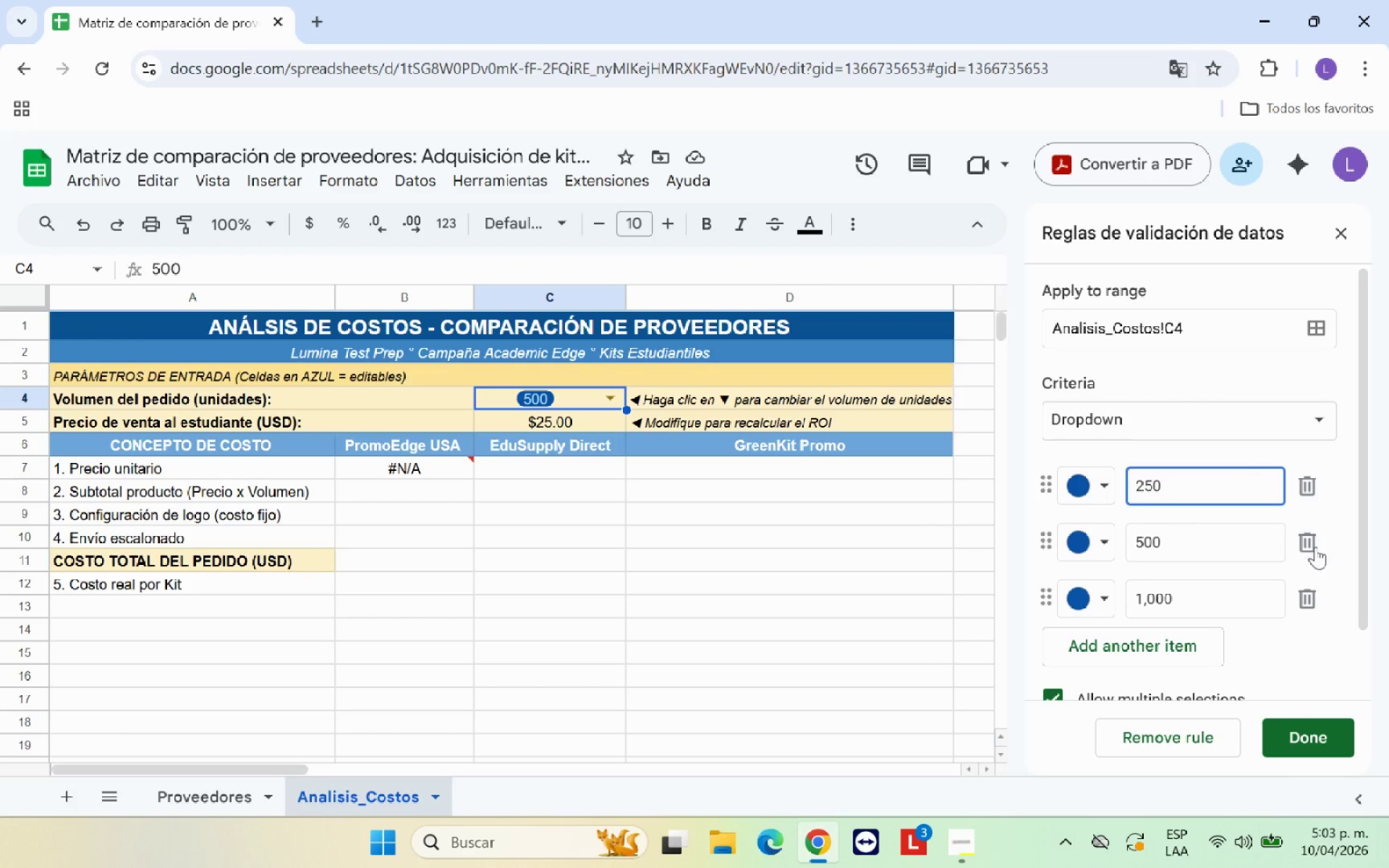 
mouse_move([1313, 548])
 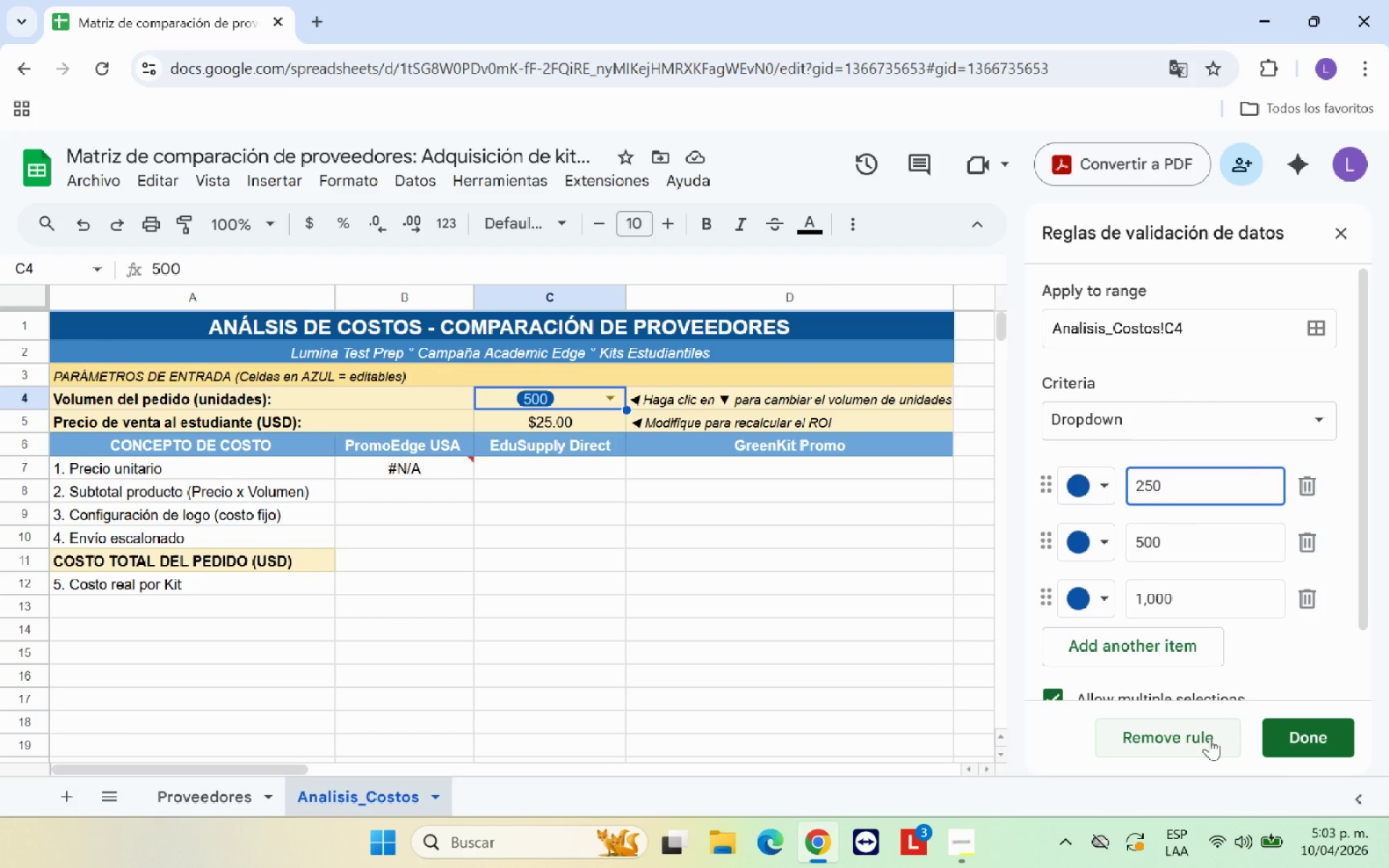 
left_click([1210, 738])
 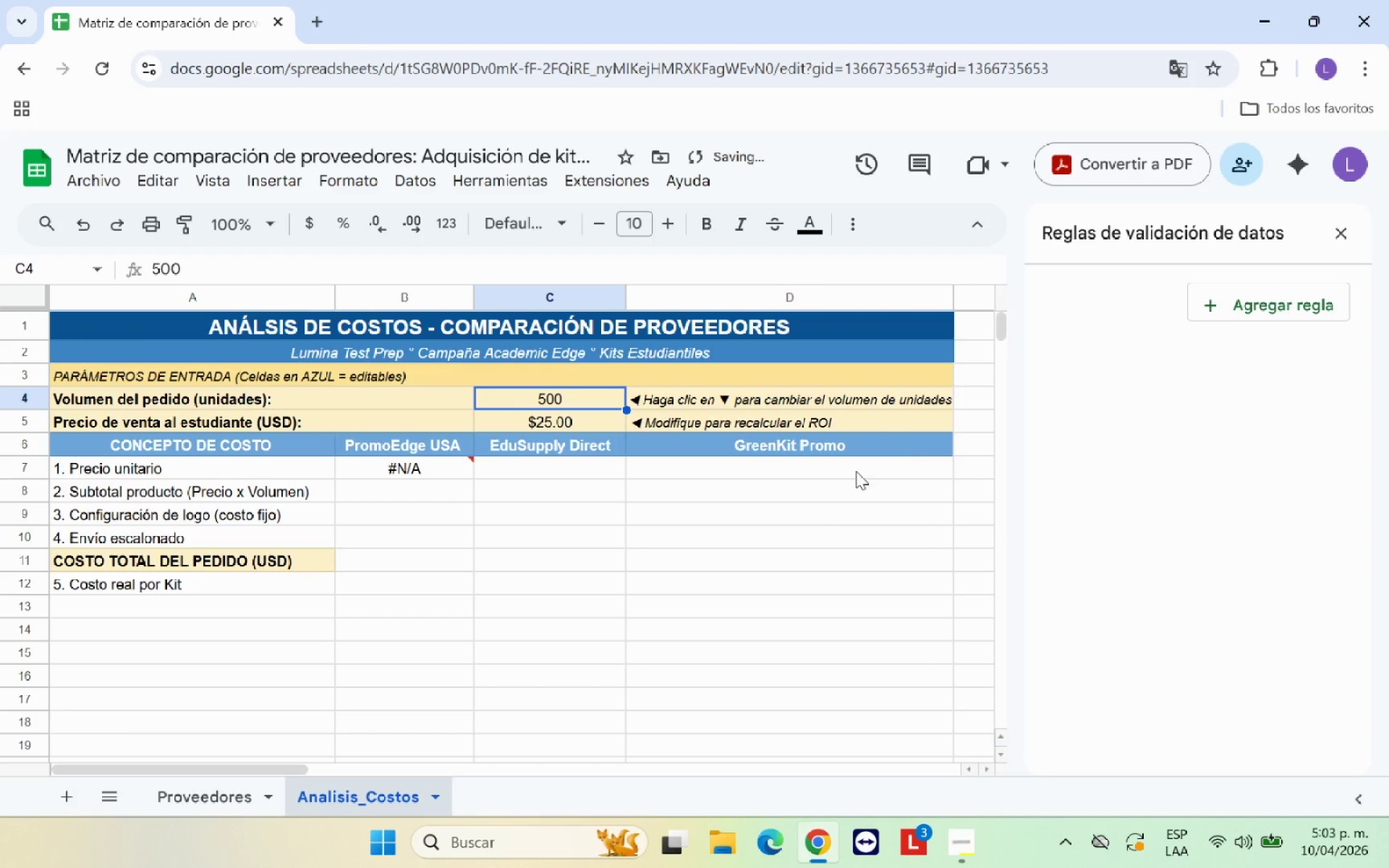 
left_click([794, 551])
 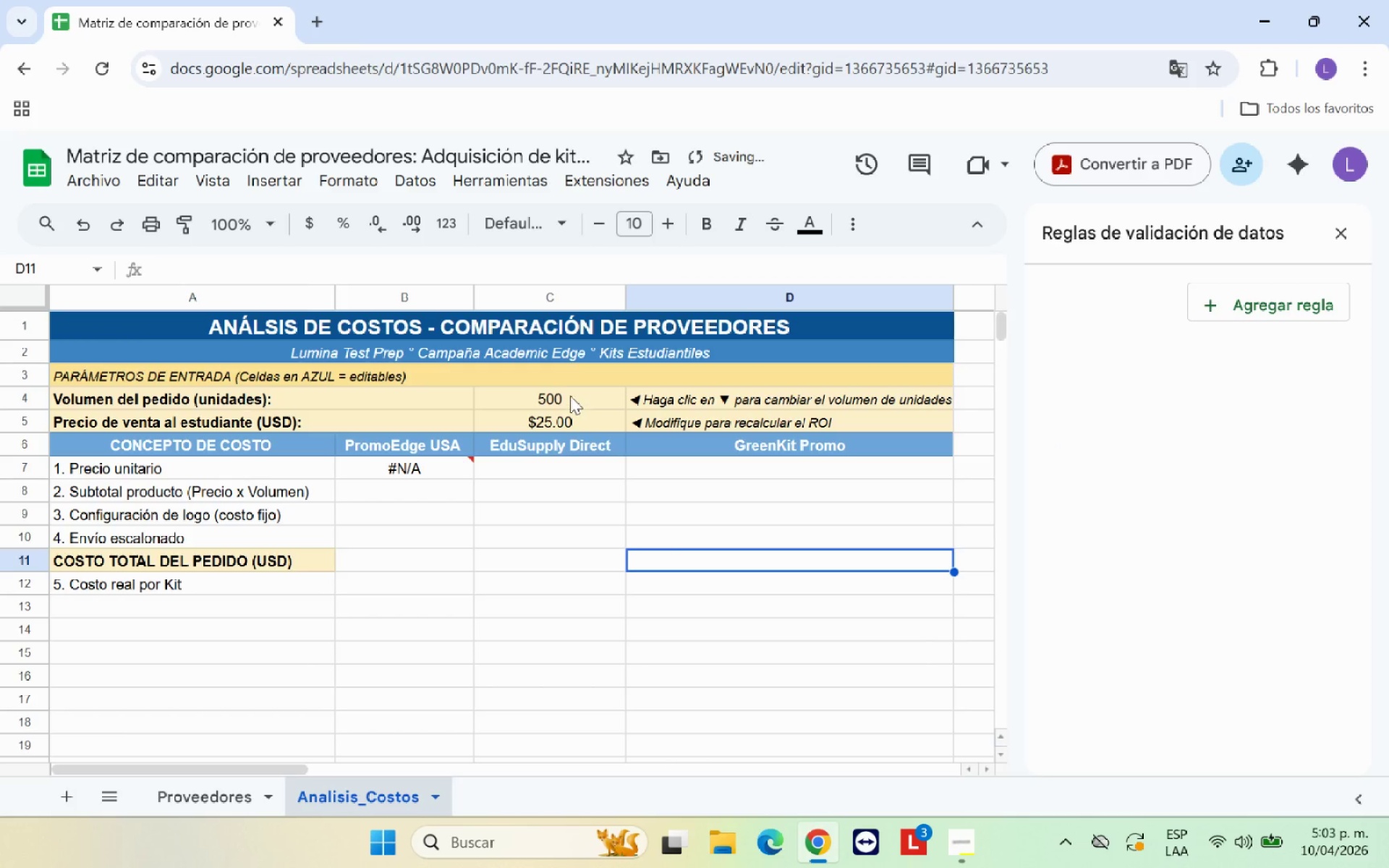 
left_click([570, 395])
 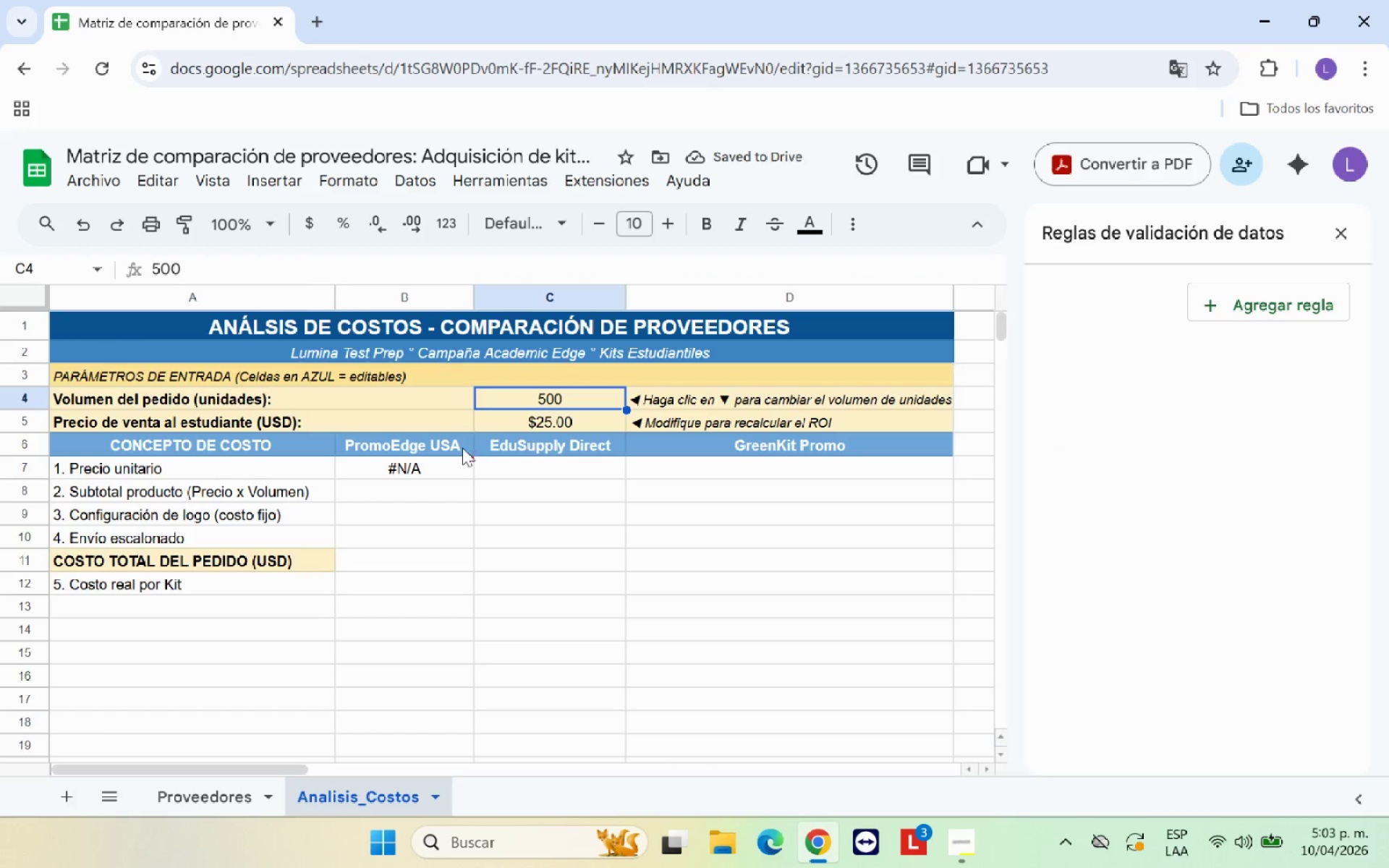 
left_click([458, 461])
 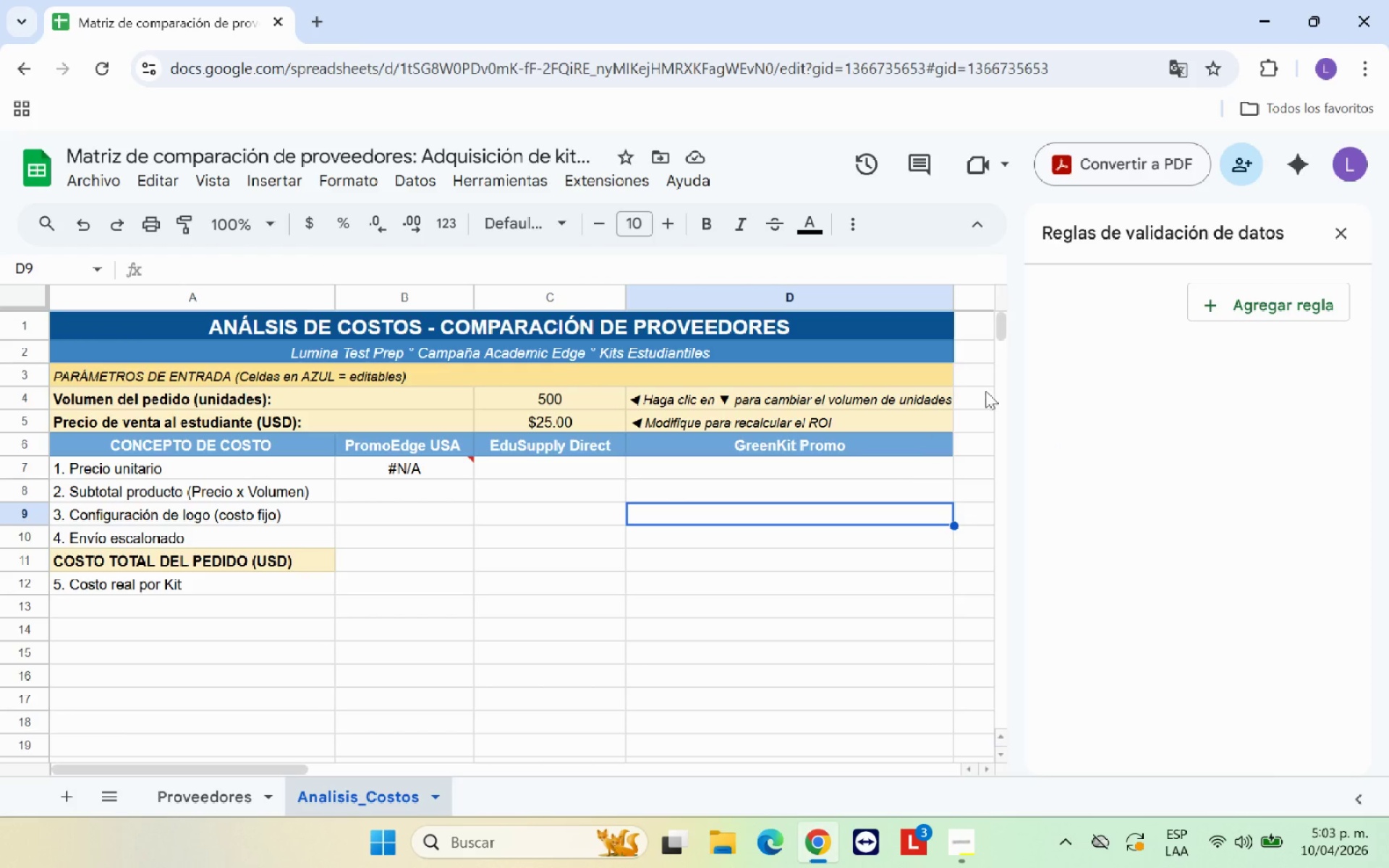 
left_click([561, 399])
 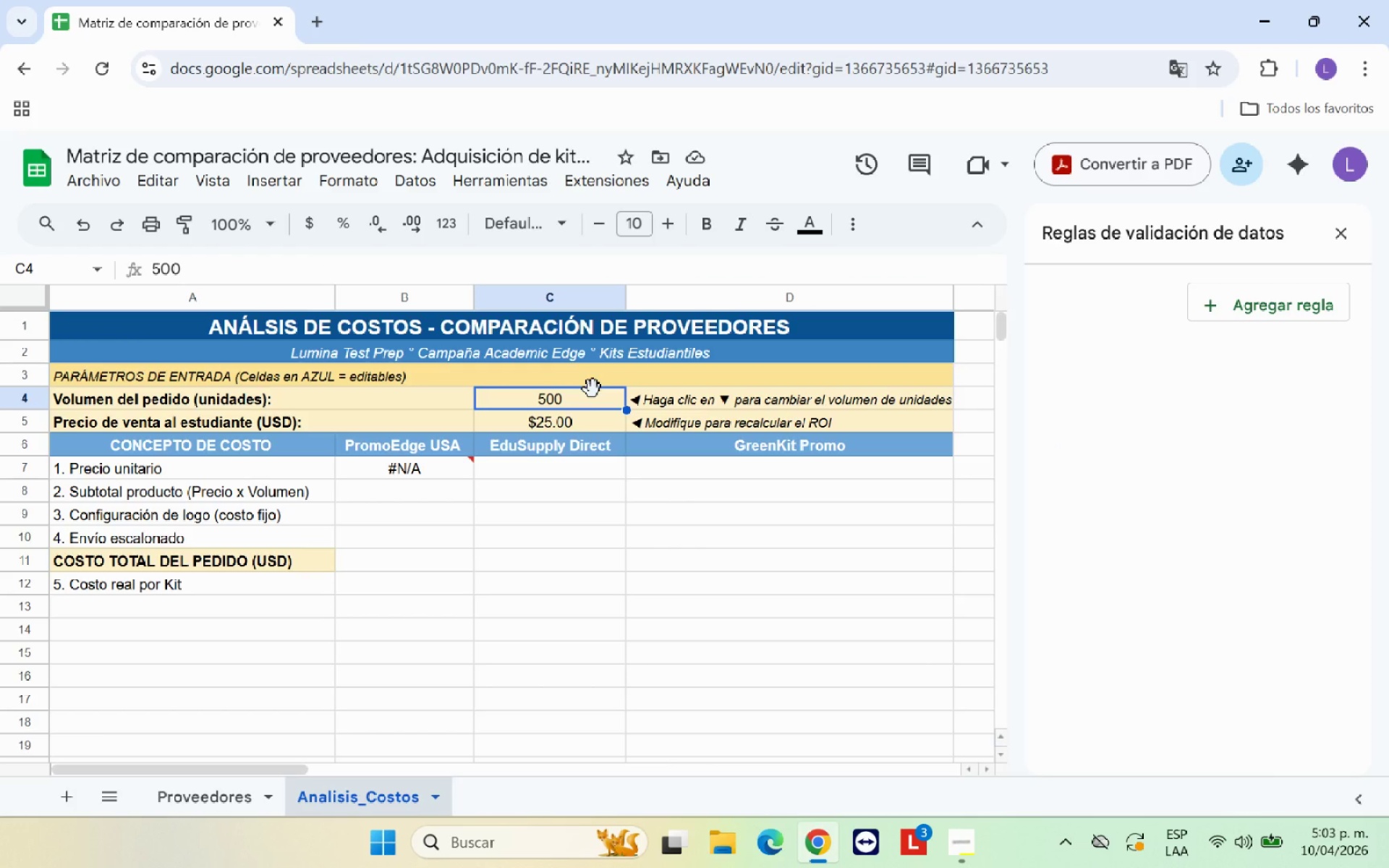 
key(Backspace)
 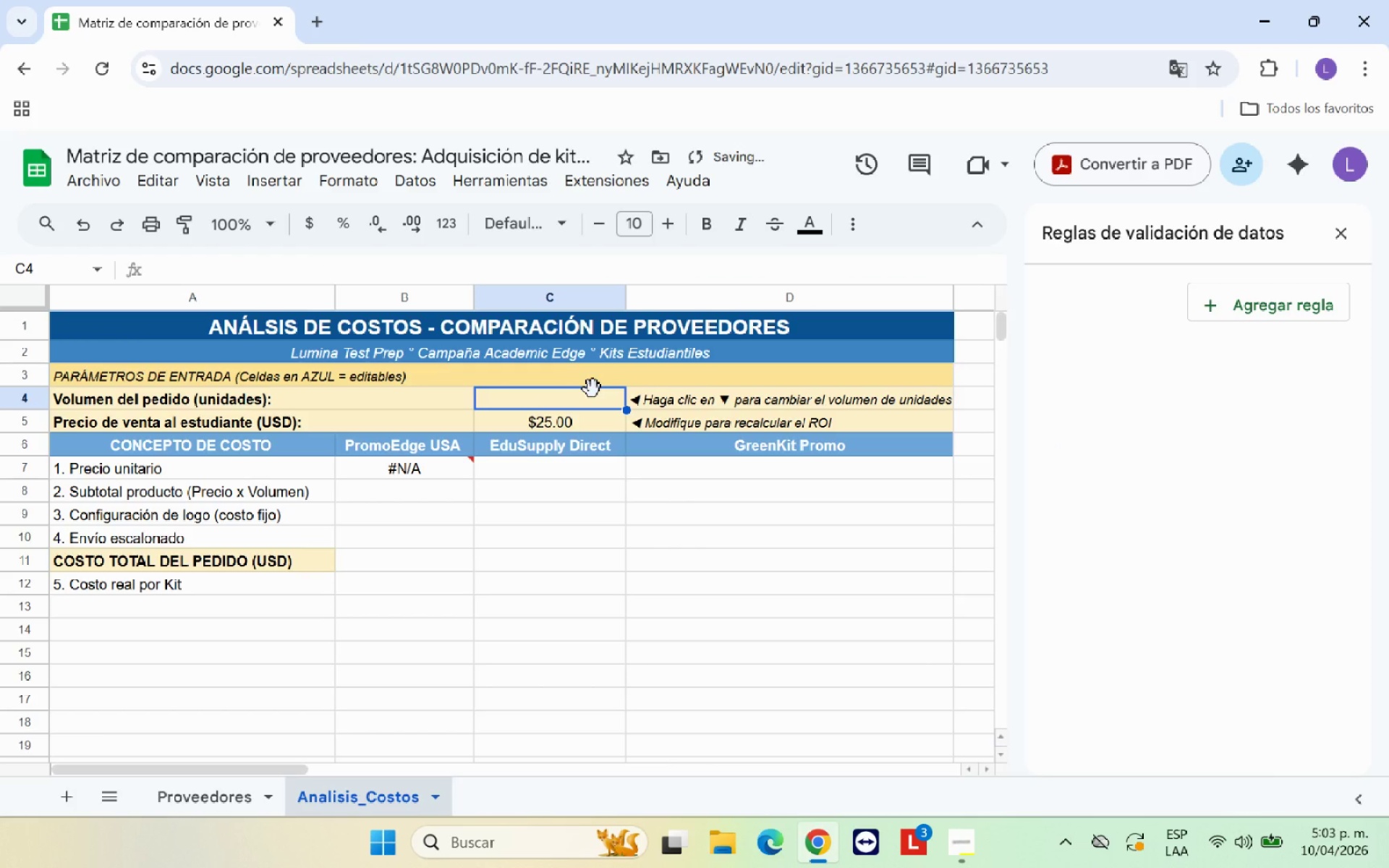 
key(ArrowDown)
 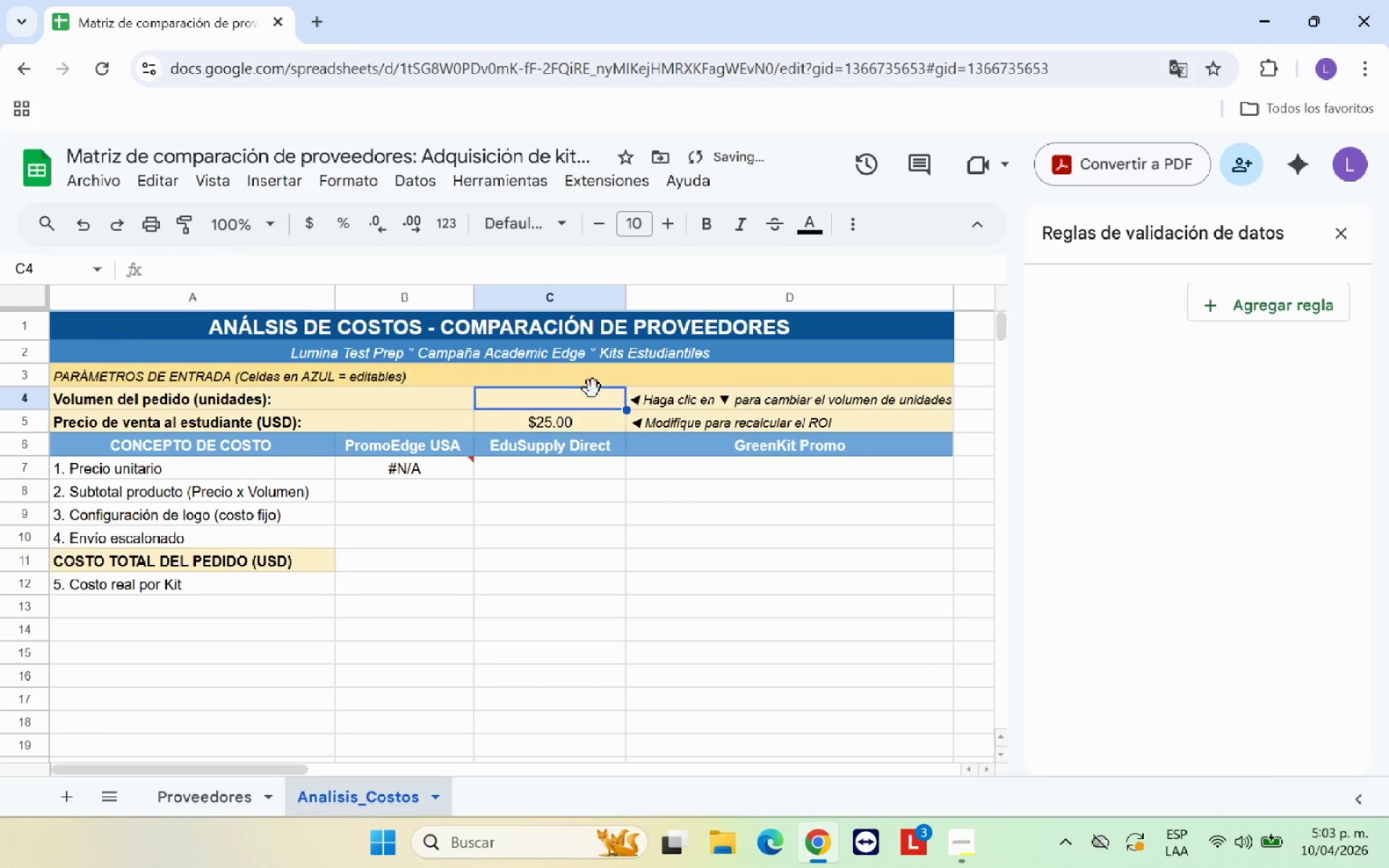 
key(ArrowUp)
 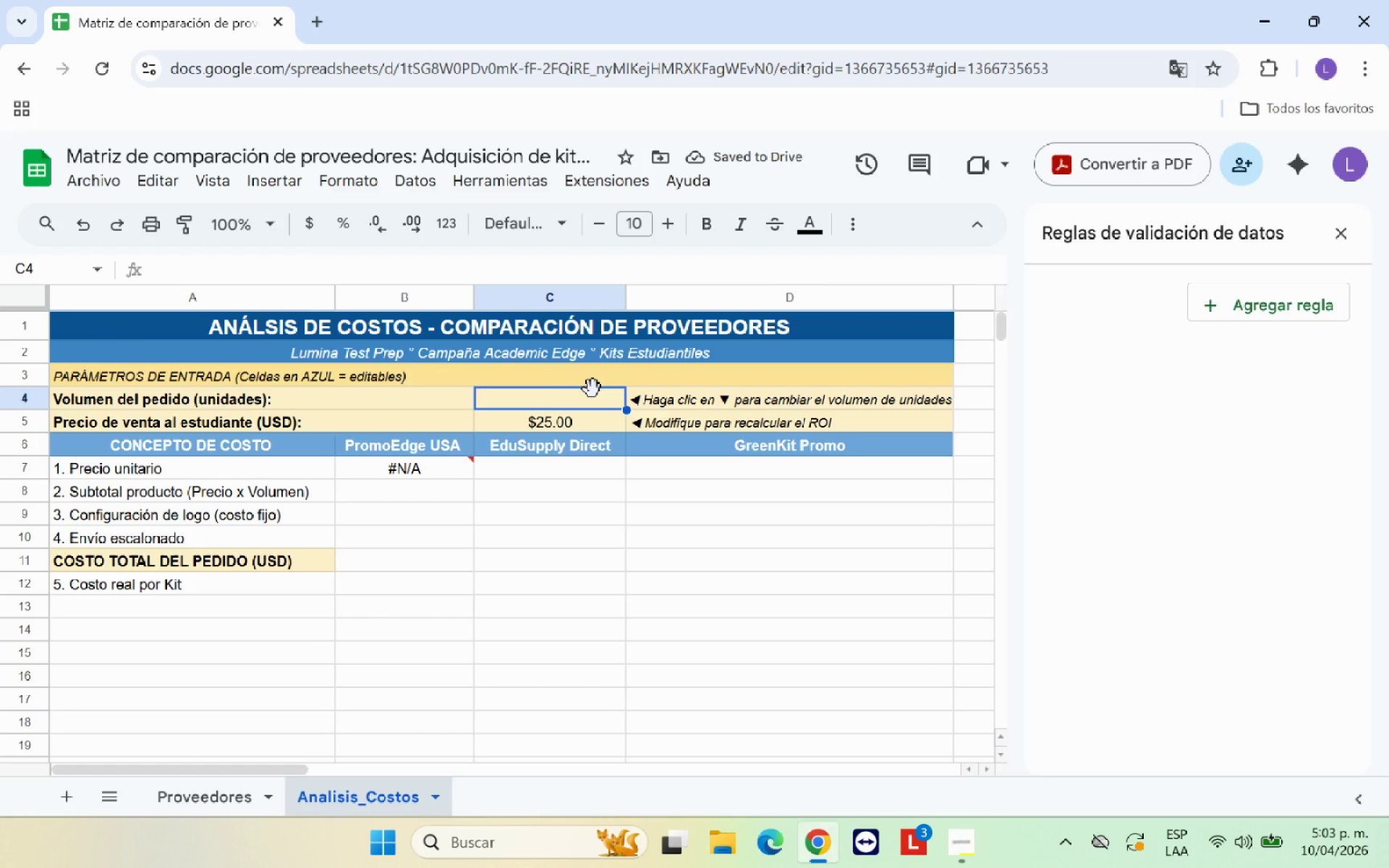 
type(500)
 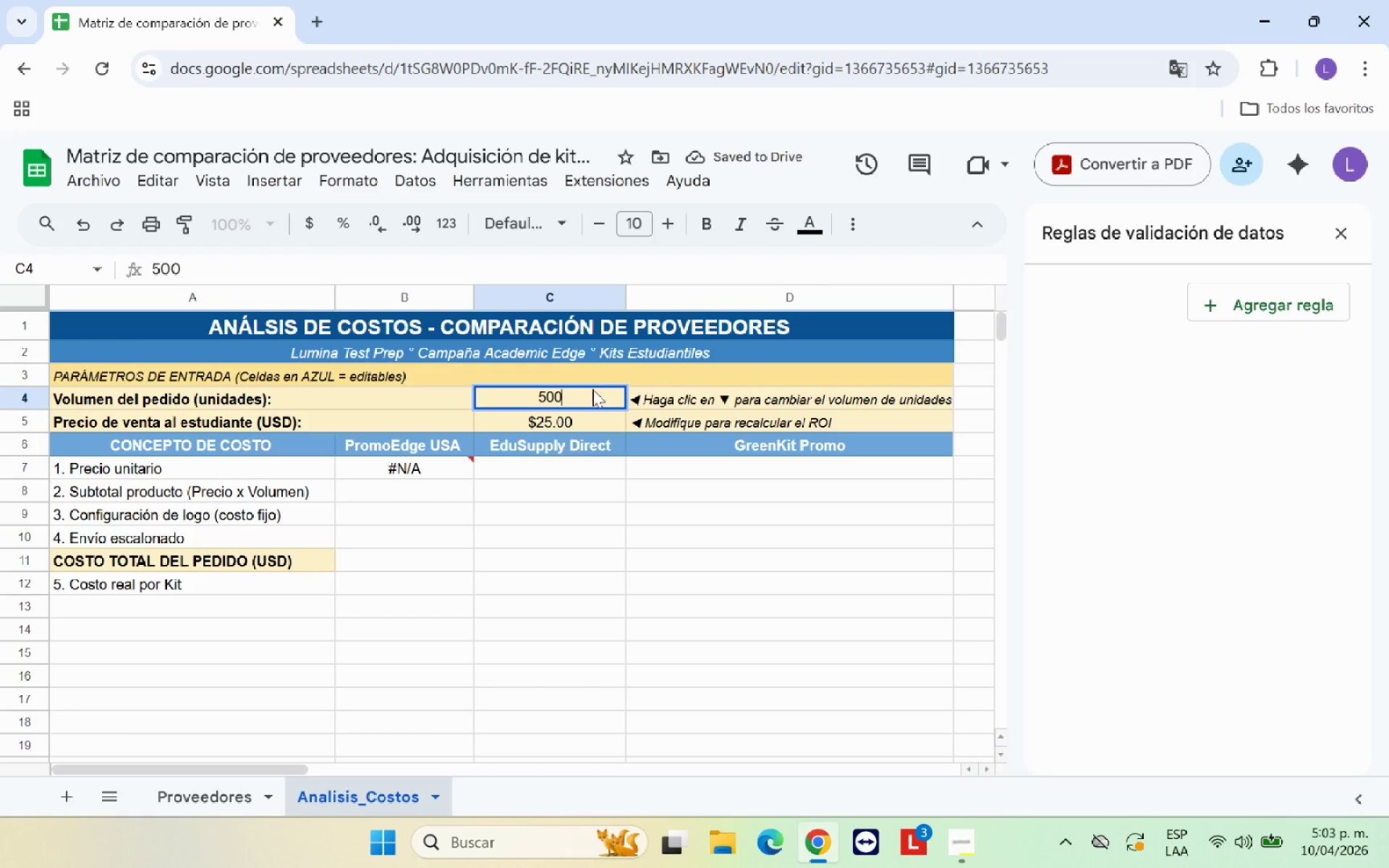 
key(Enter)
 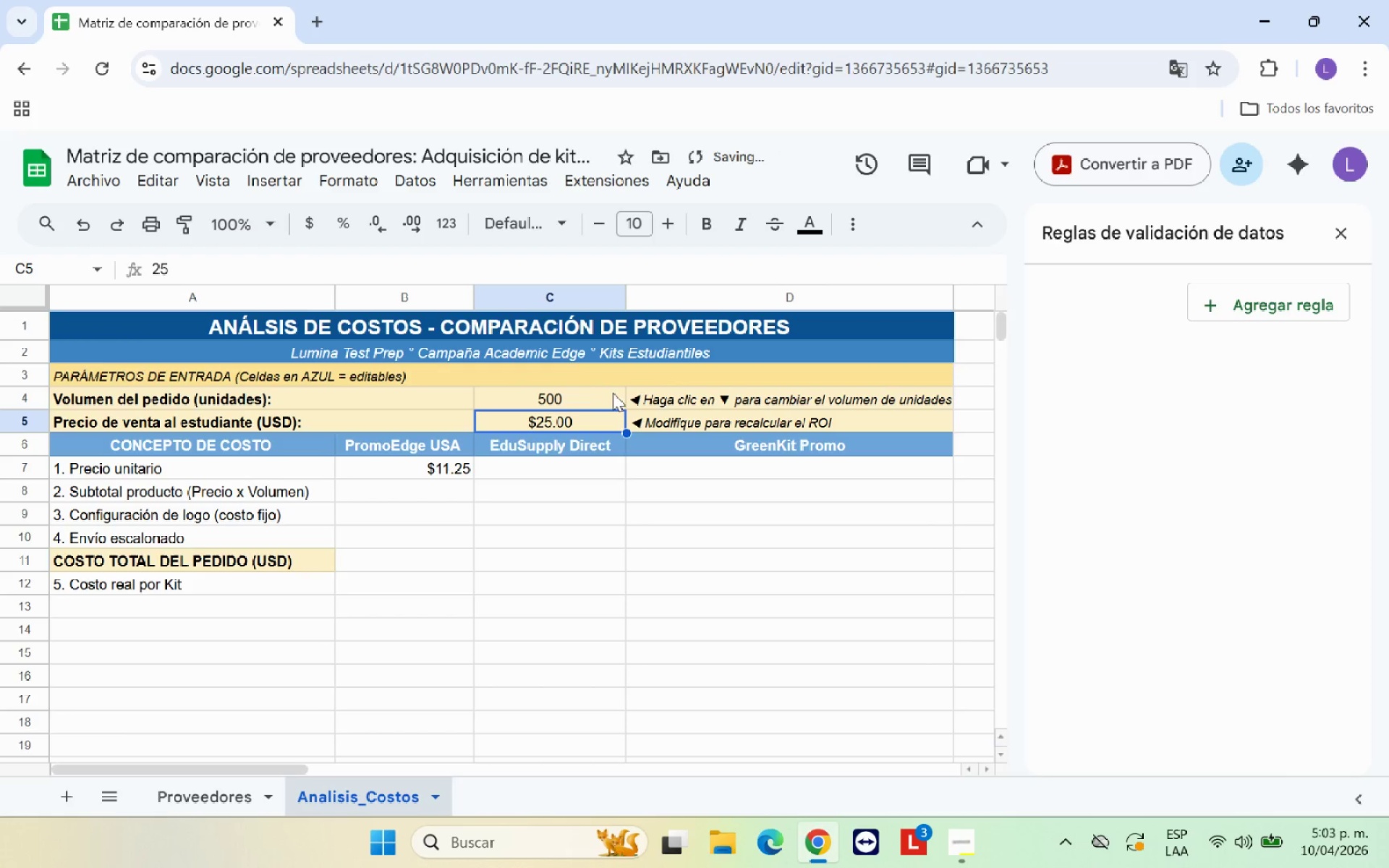 
left_click([608, 396])
 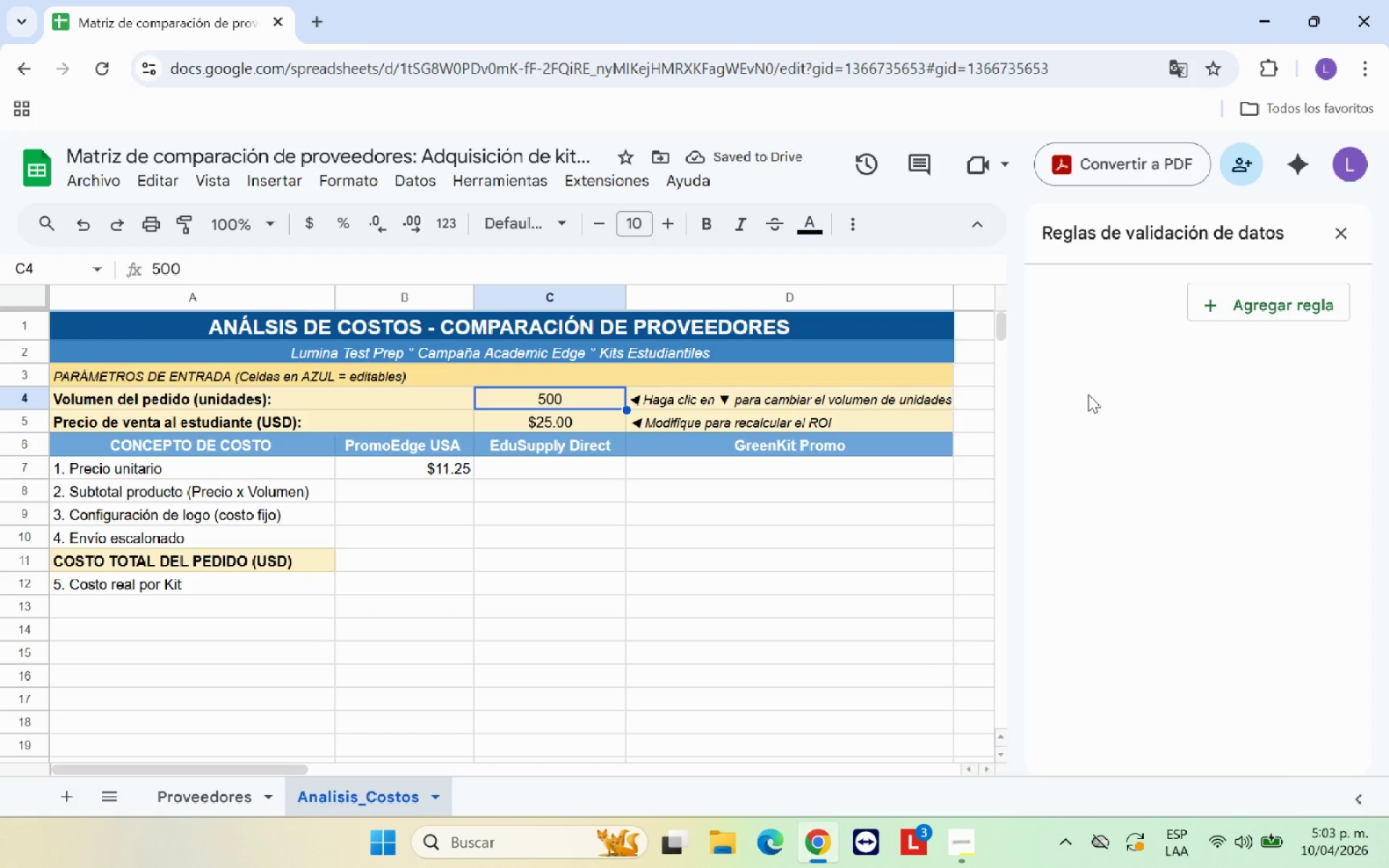 
left_click([1283, 314])
 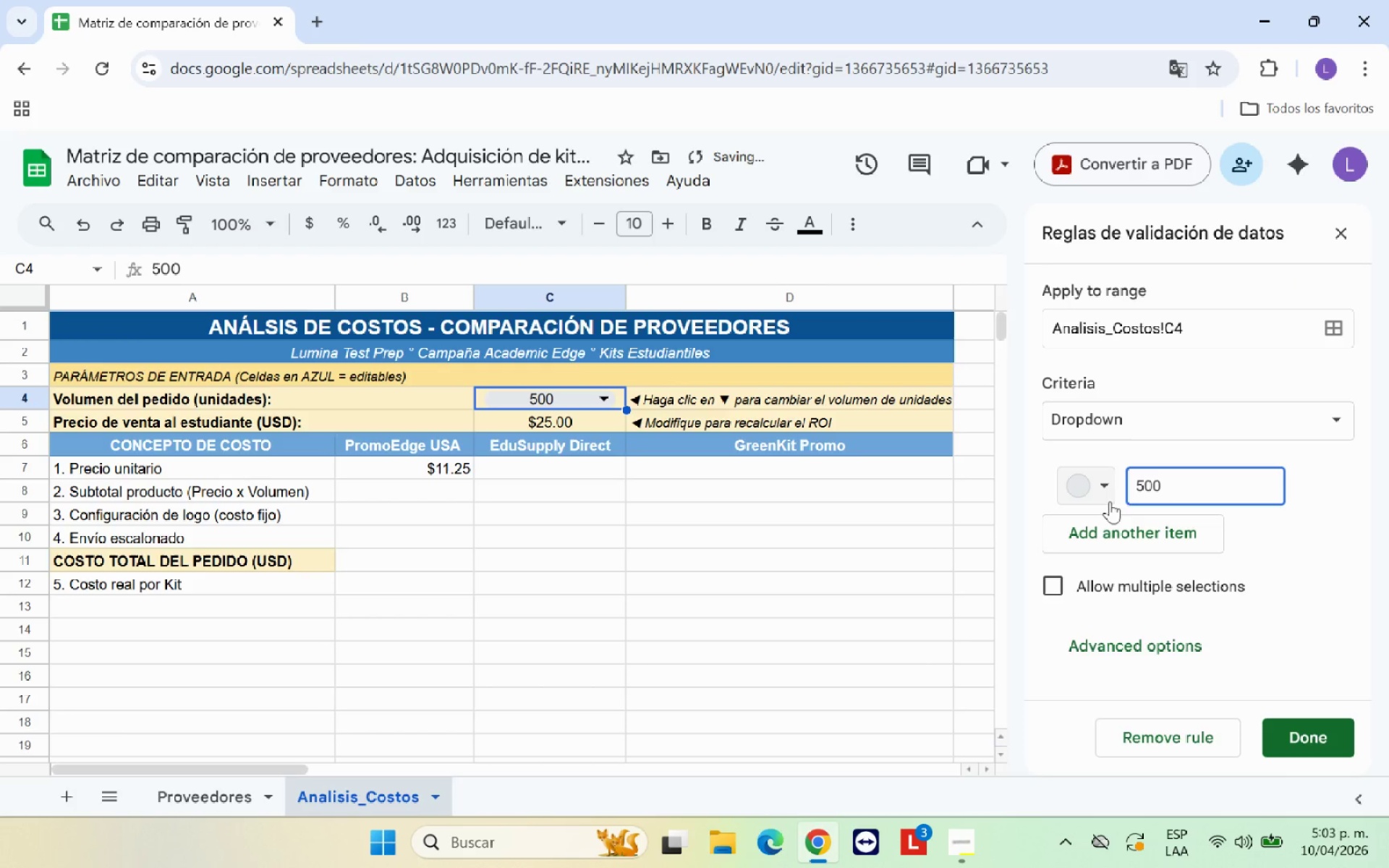 
left_click([1163, 535])
 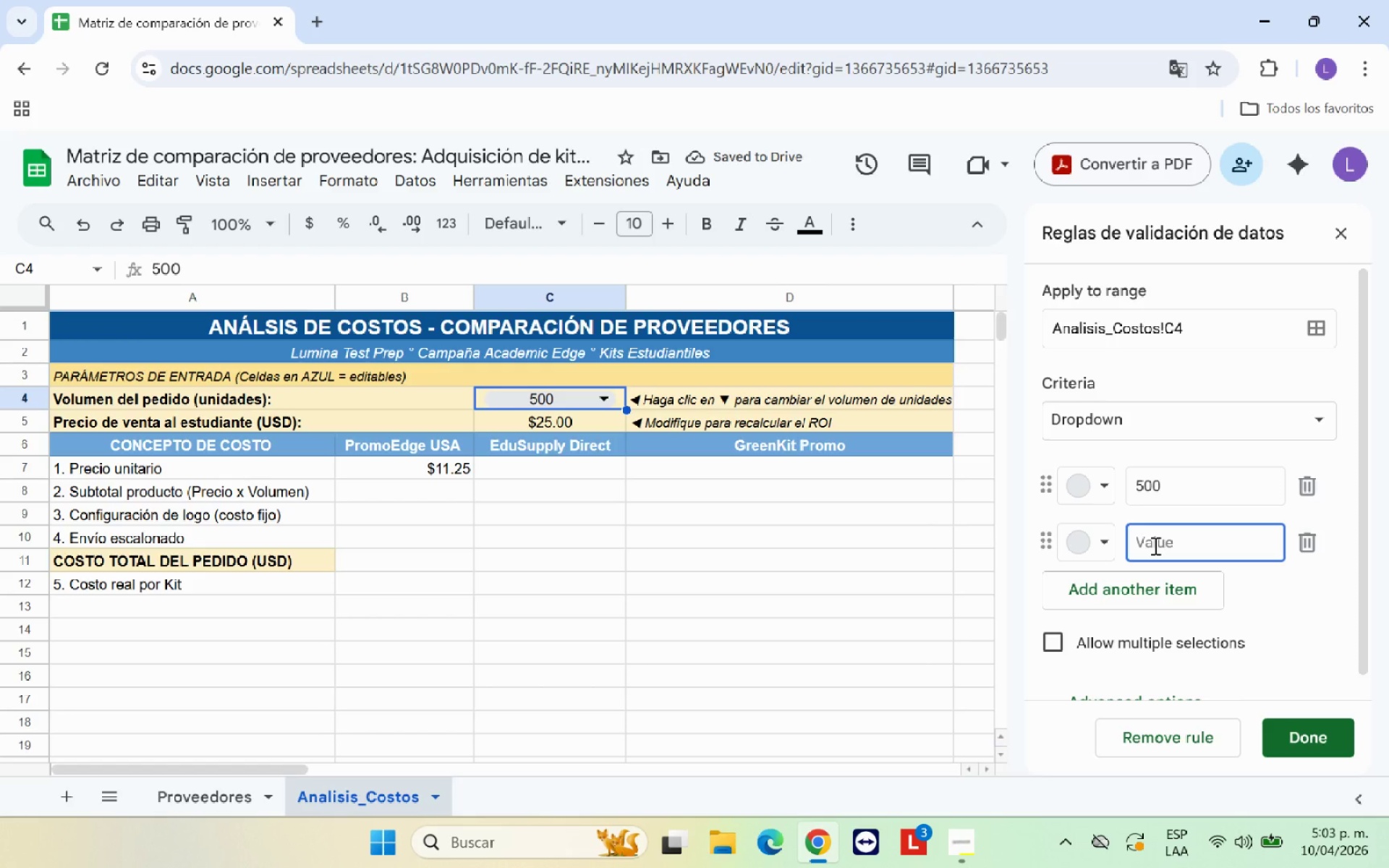 
type(250)
 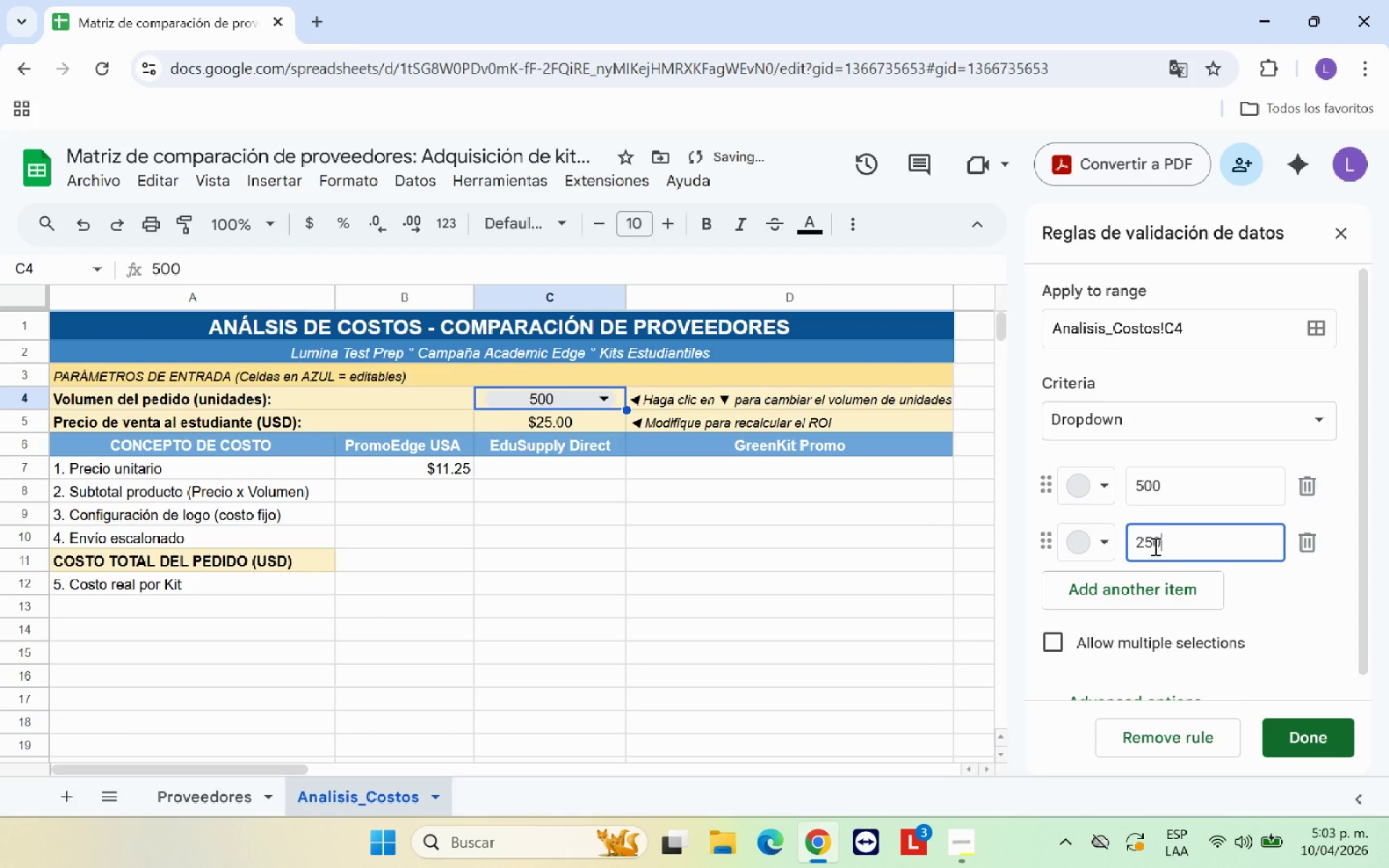 
left_click([1158, 584])
 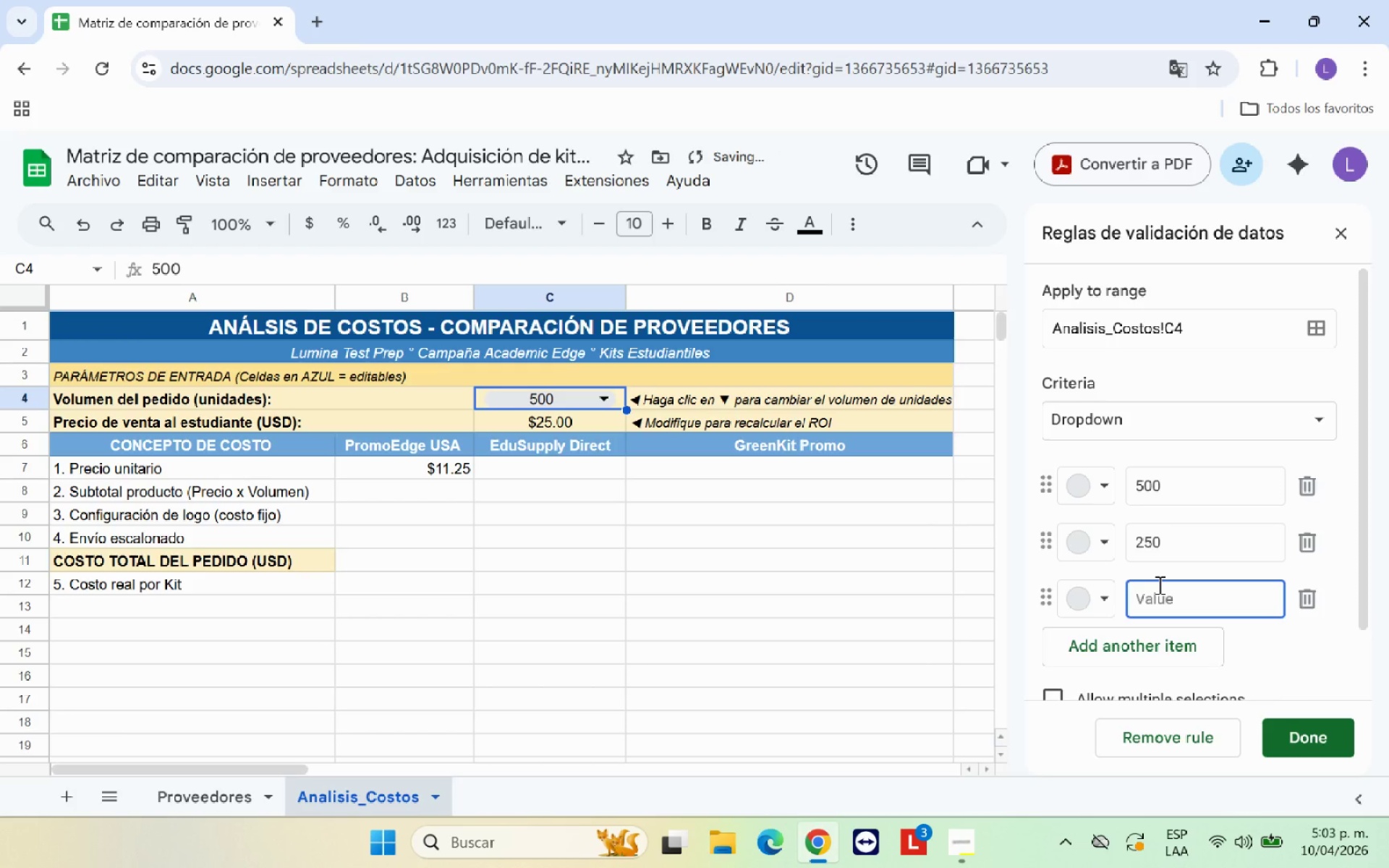 
type(1,000)
 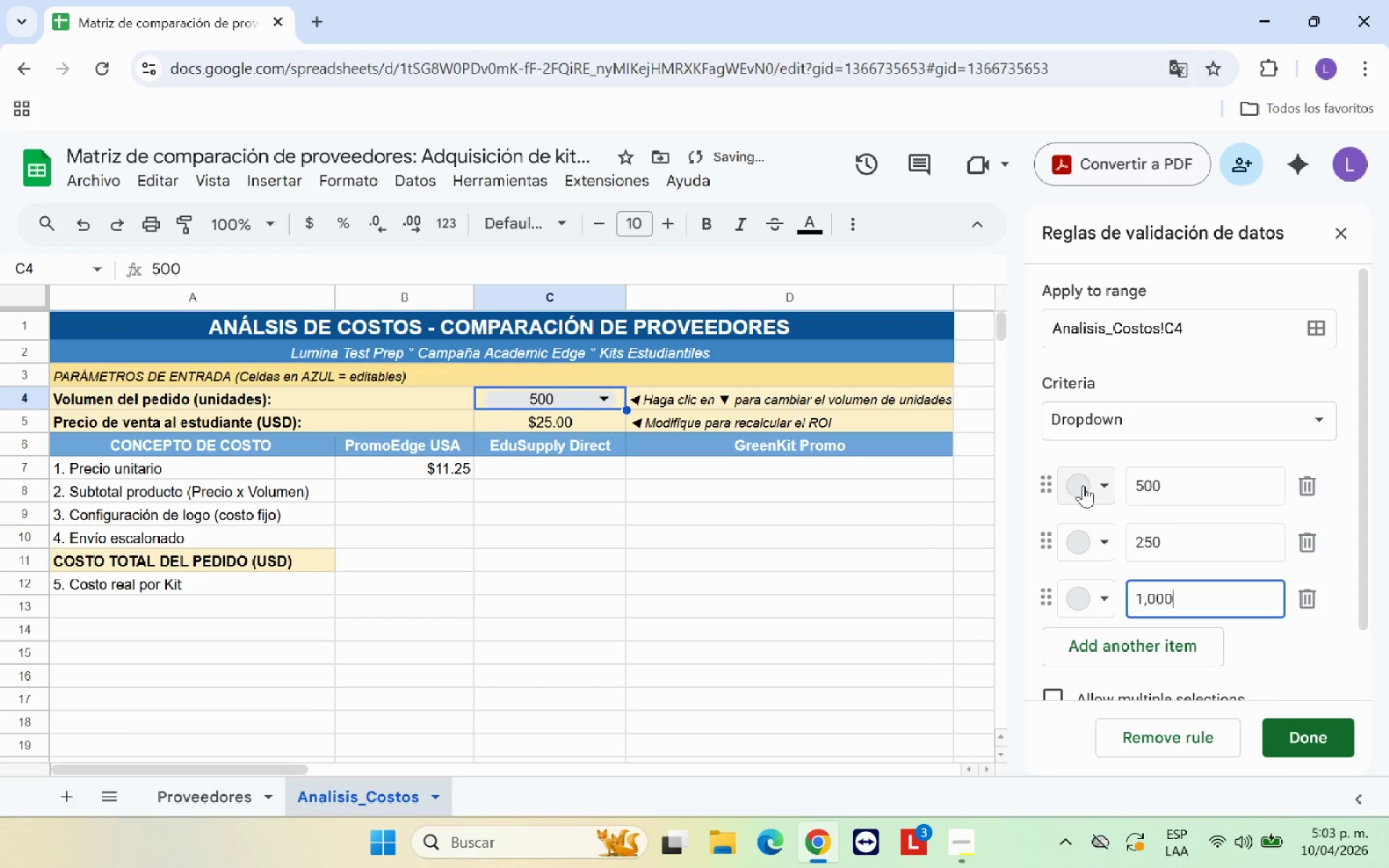 
left_click([1079, 479])
 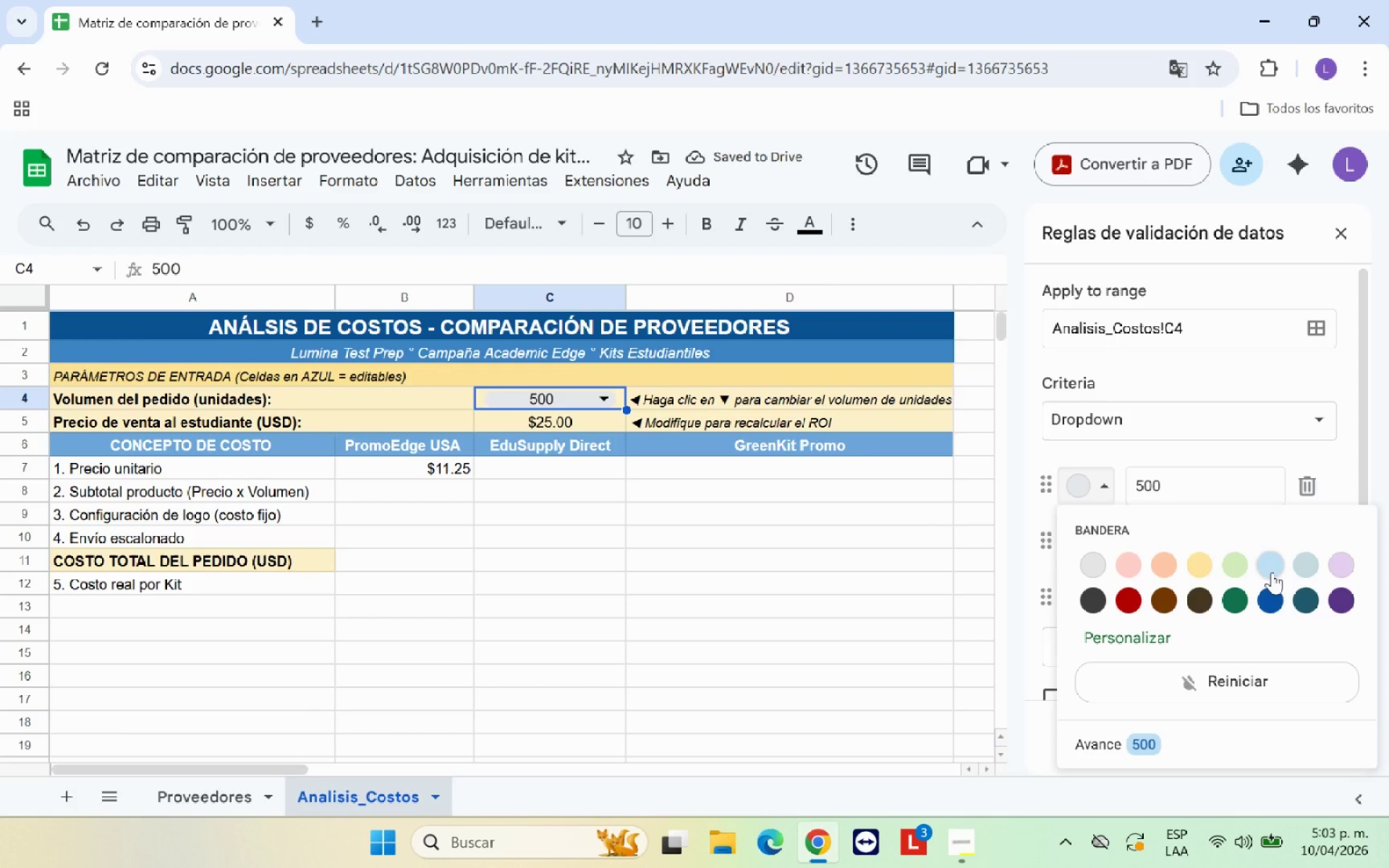 
left_click([1272, 570])
 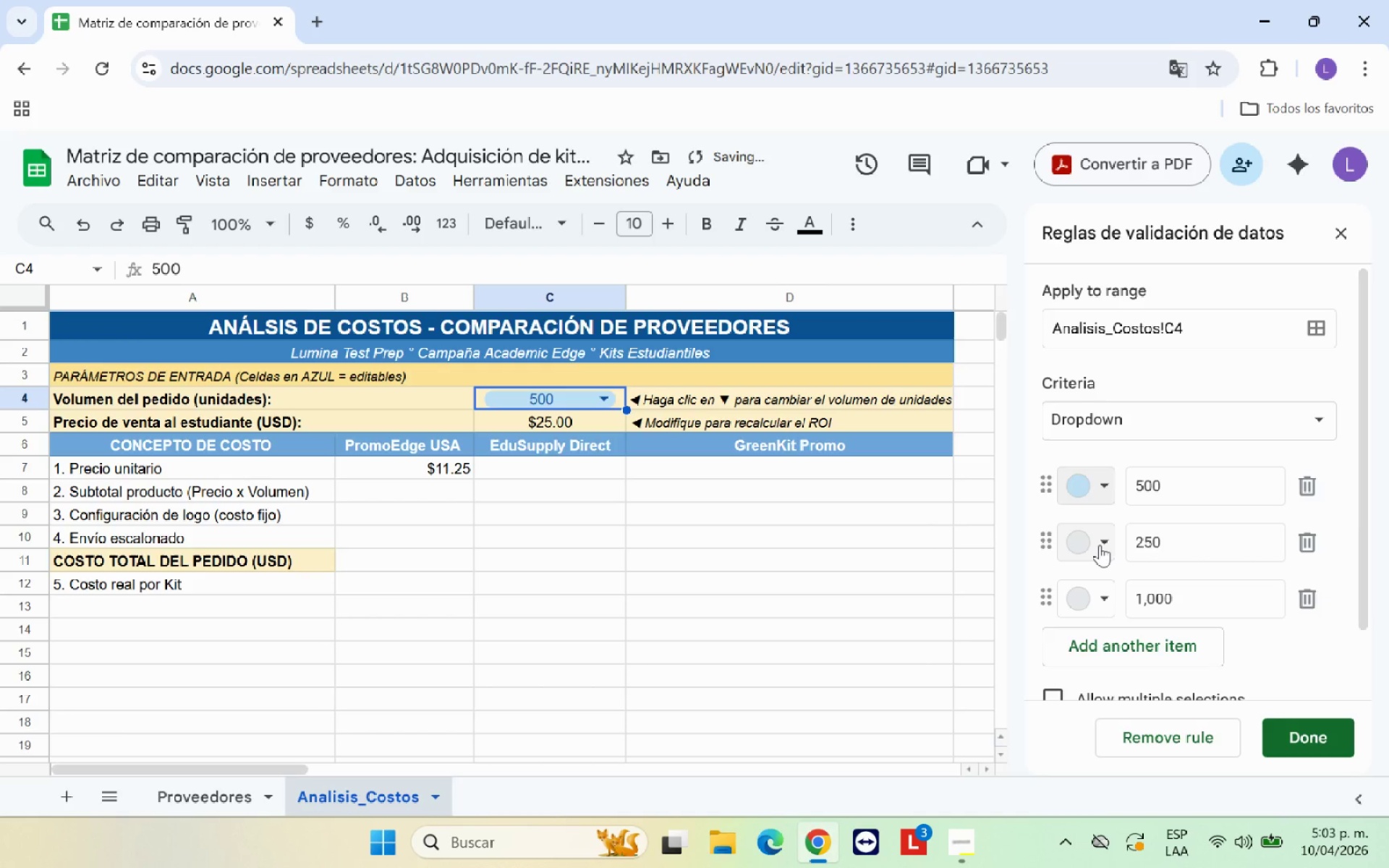 
left_click([1100, 544])
 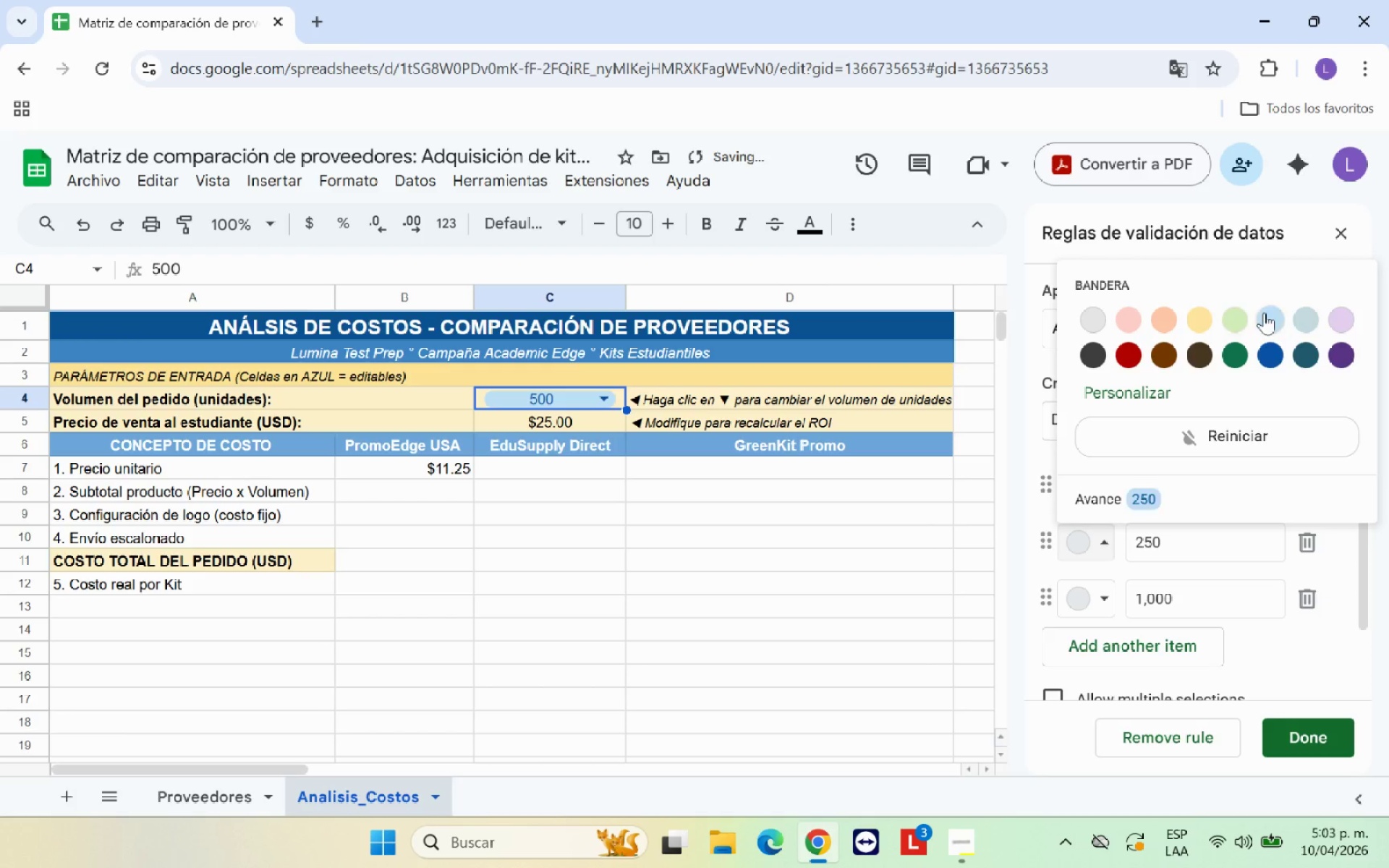 
left_click([1275, 316])
 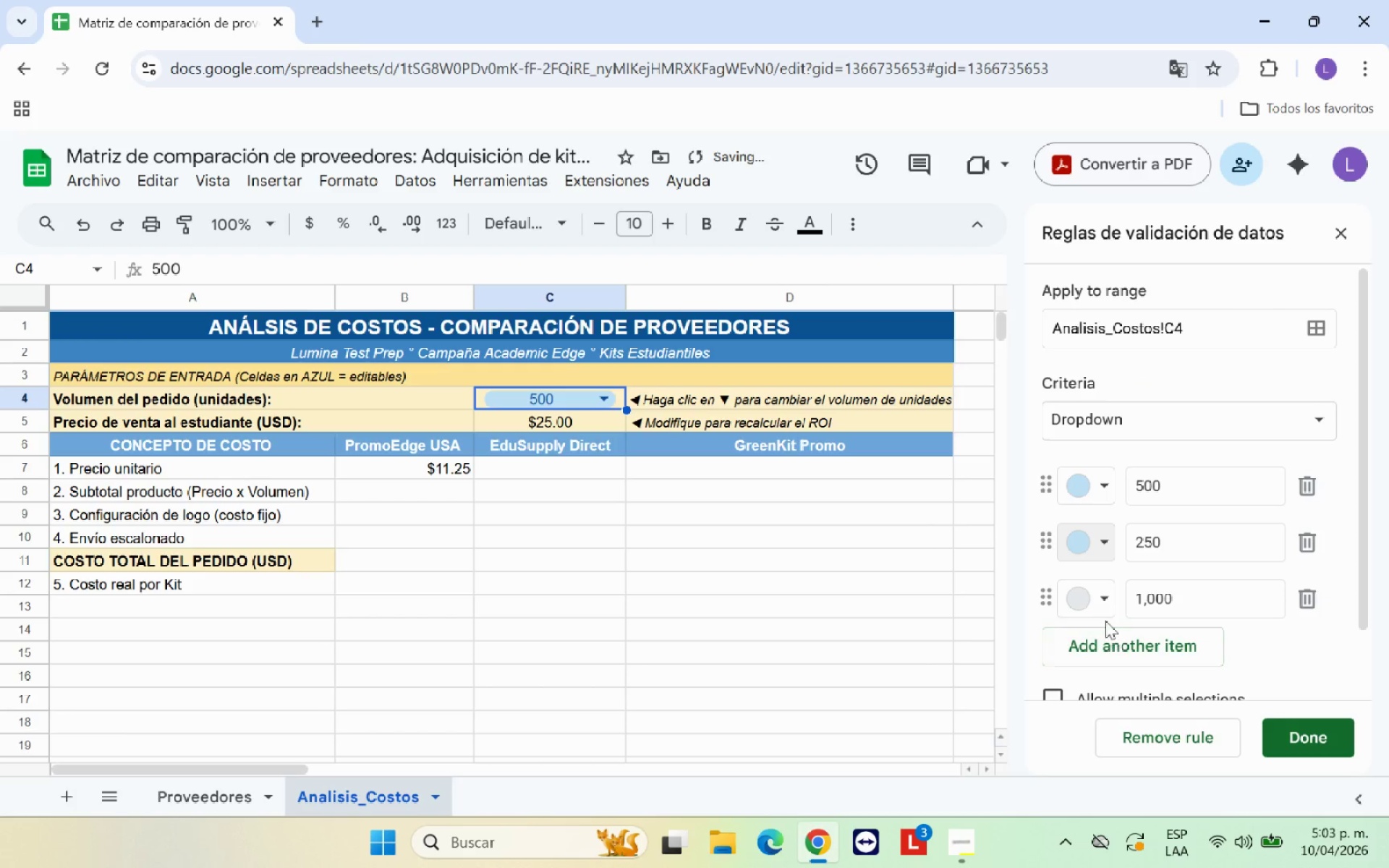 
left_click([1096, 603])
 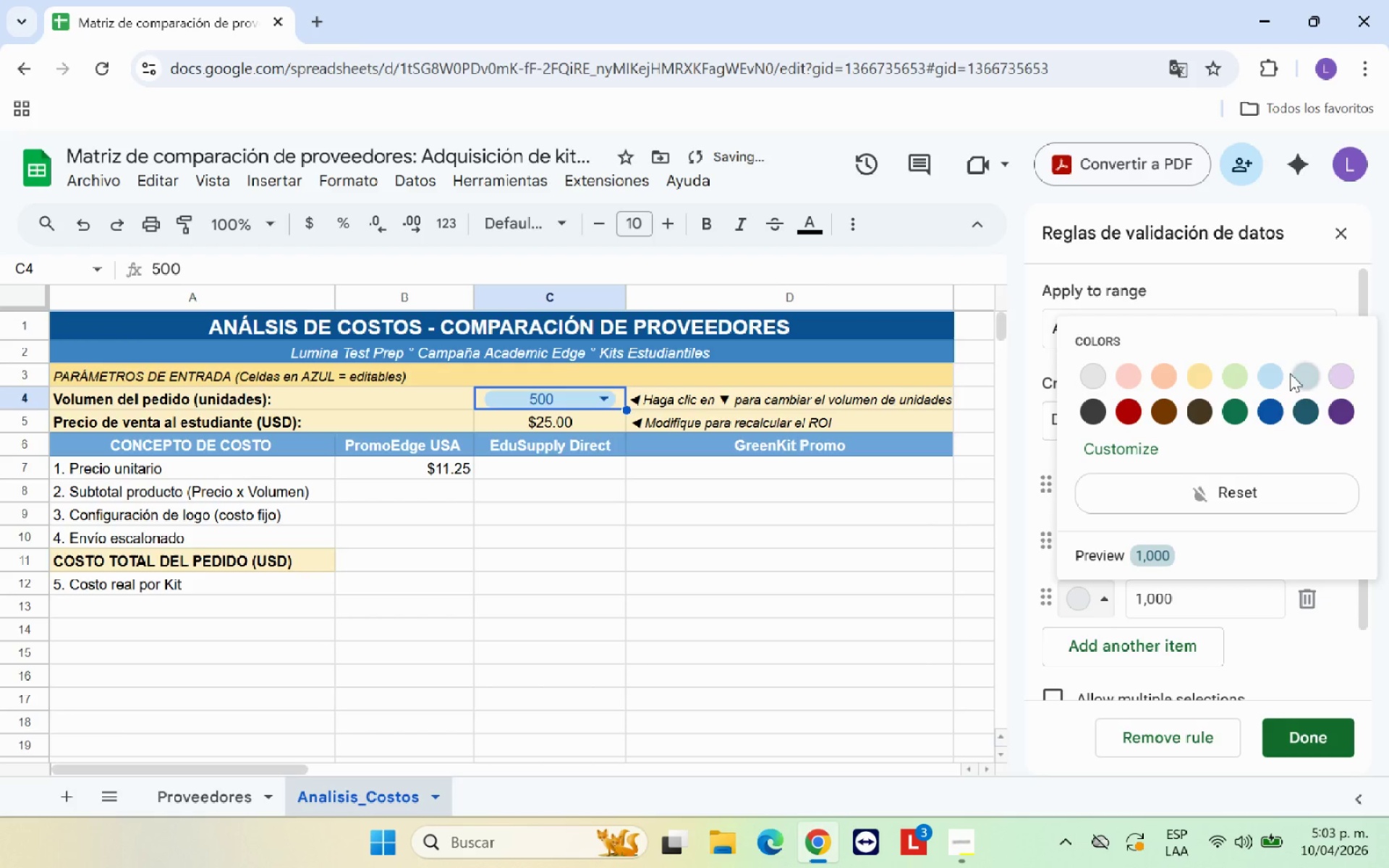 
left_click([1274, 373])
 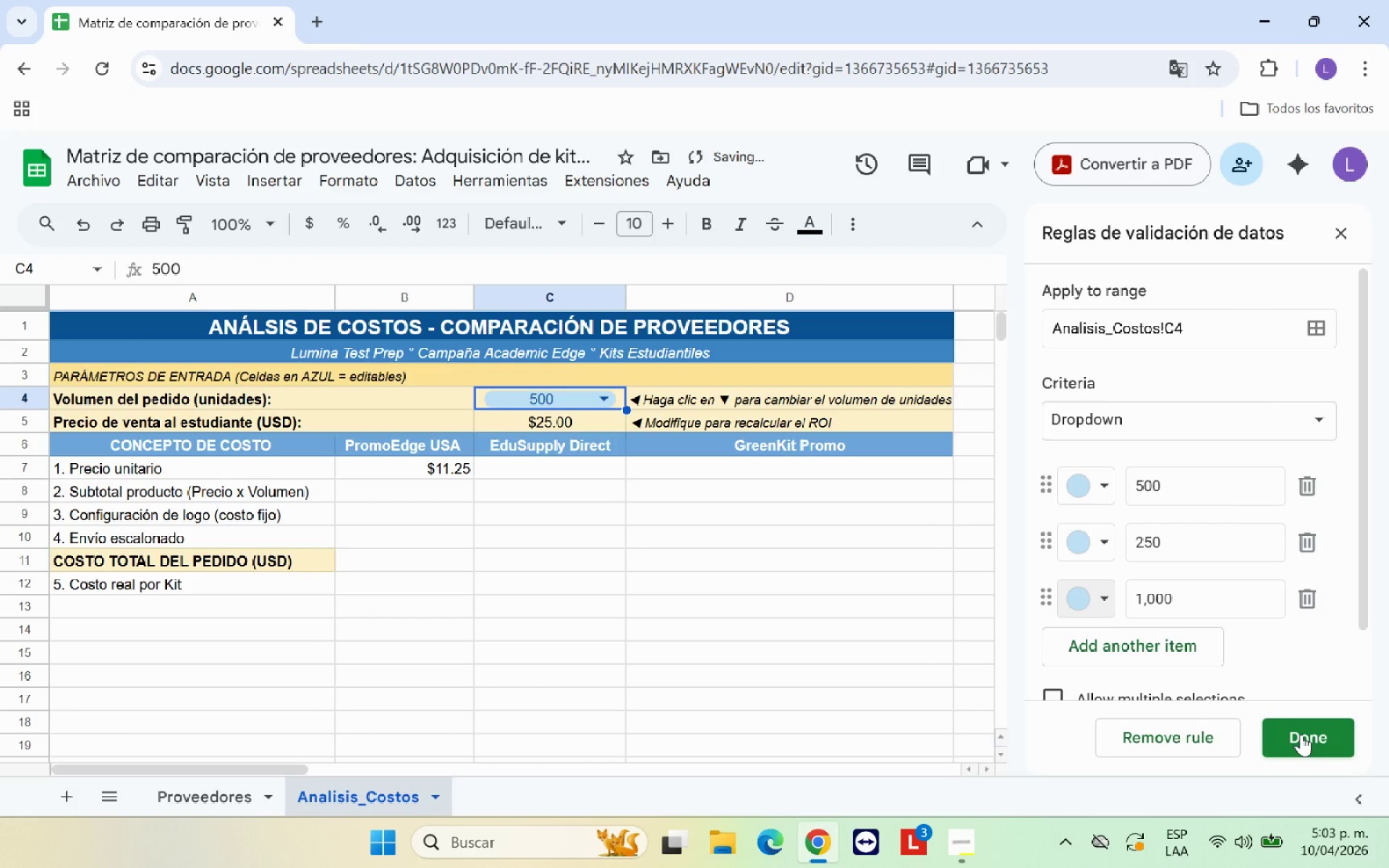 
left_click([1055, 694])
 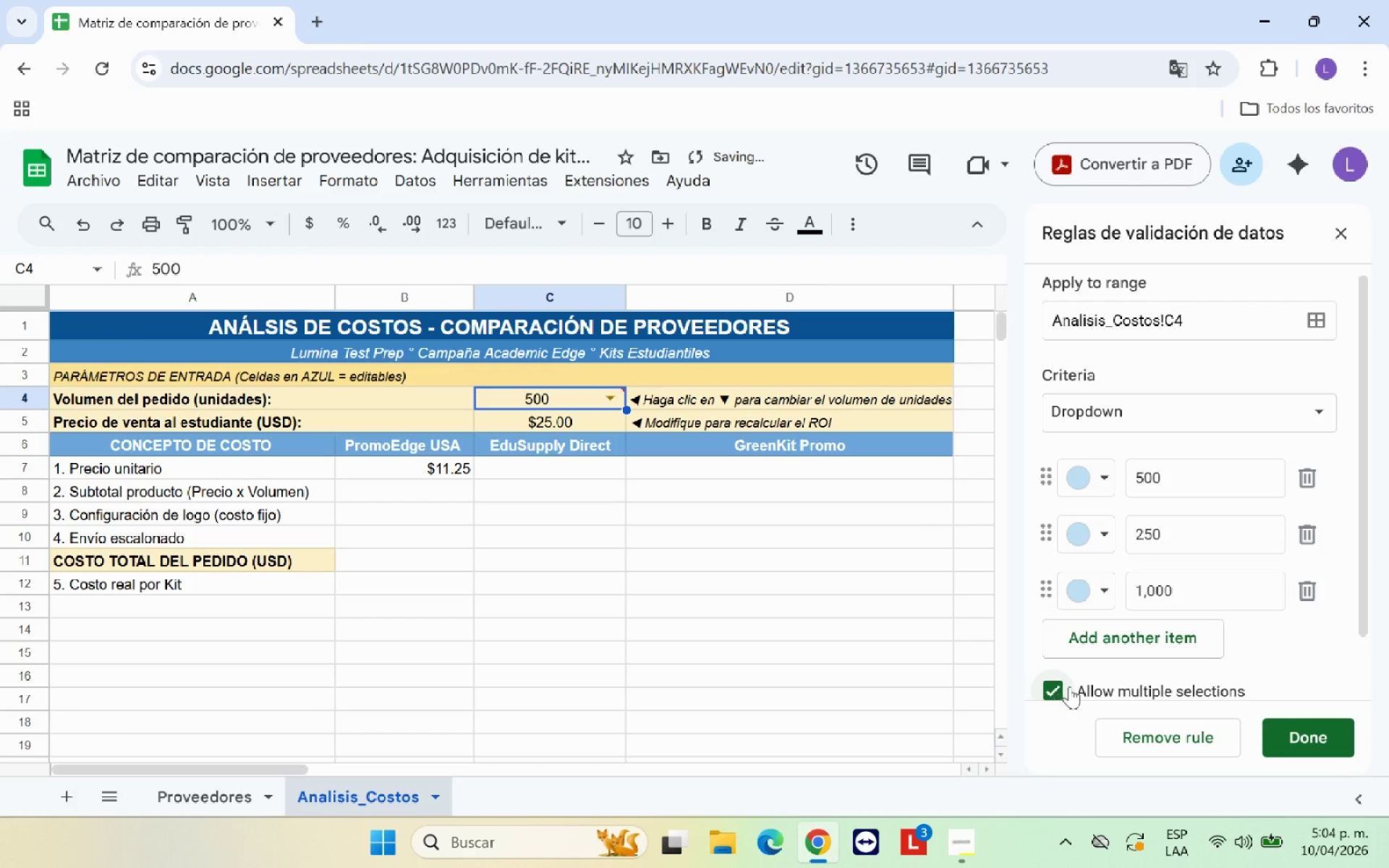 
scroll: coordinate [1194, 579], scroll_direction: down, amount: 3.0
 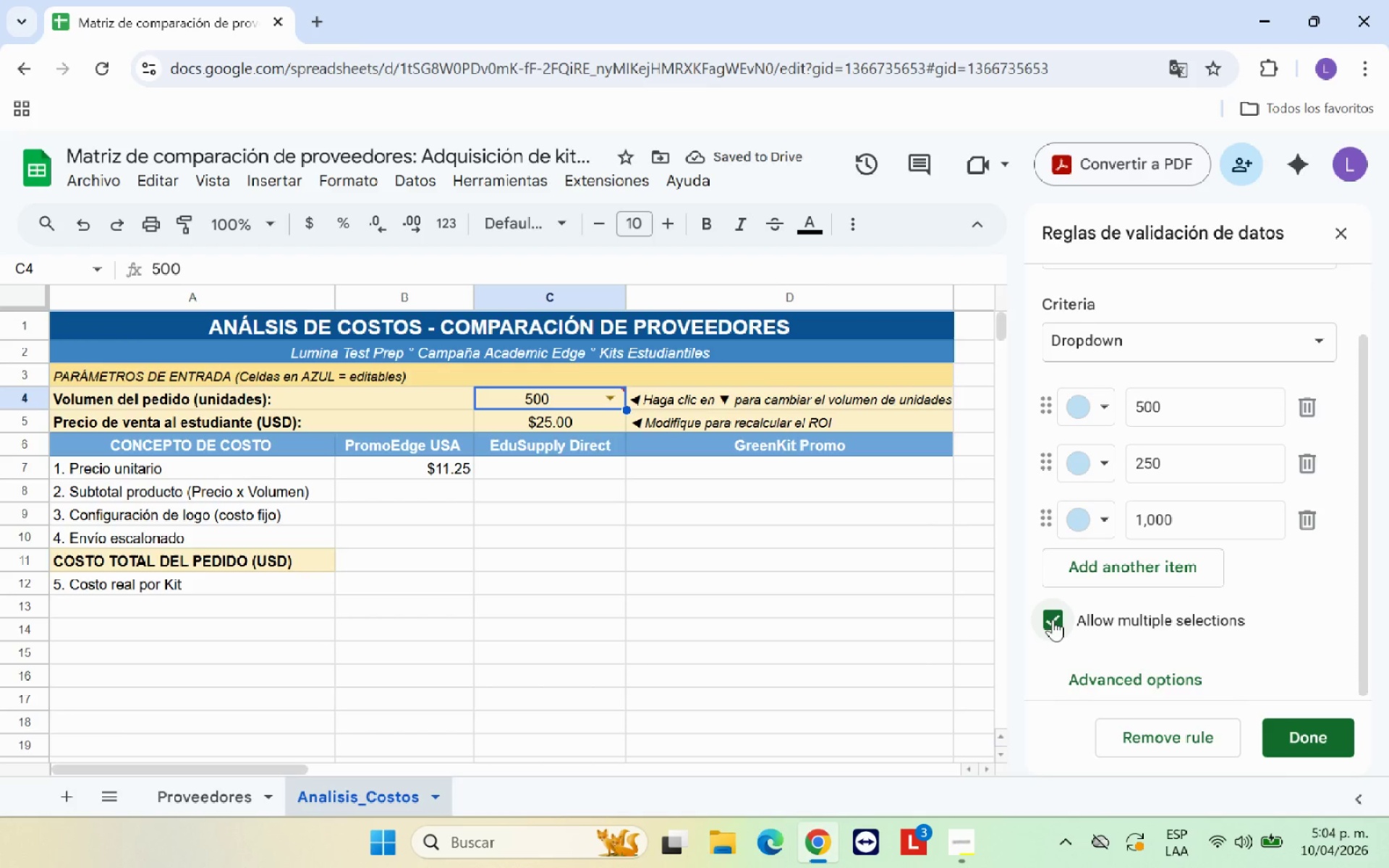 
left_click([1050, 621])
 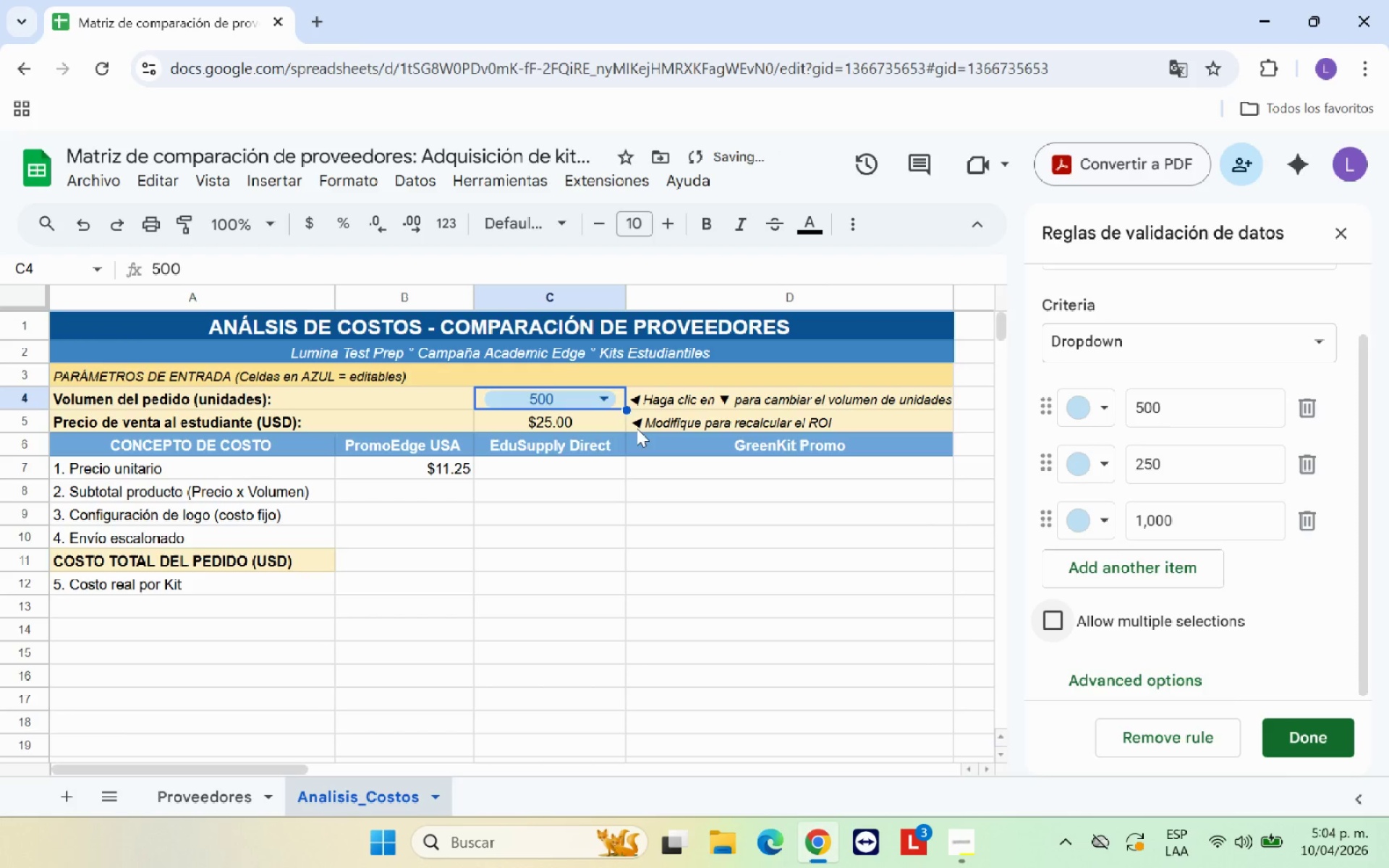 
left_click([601, 396])
 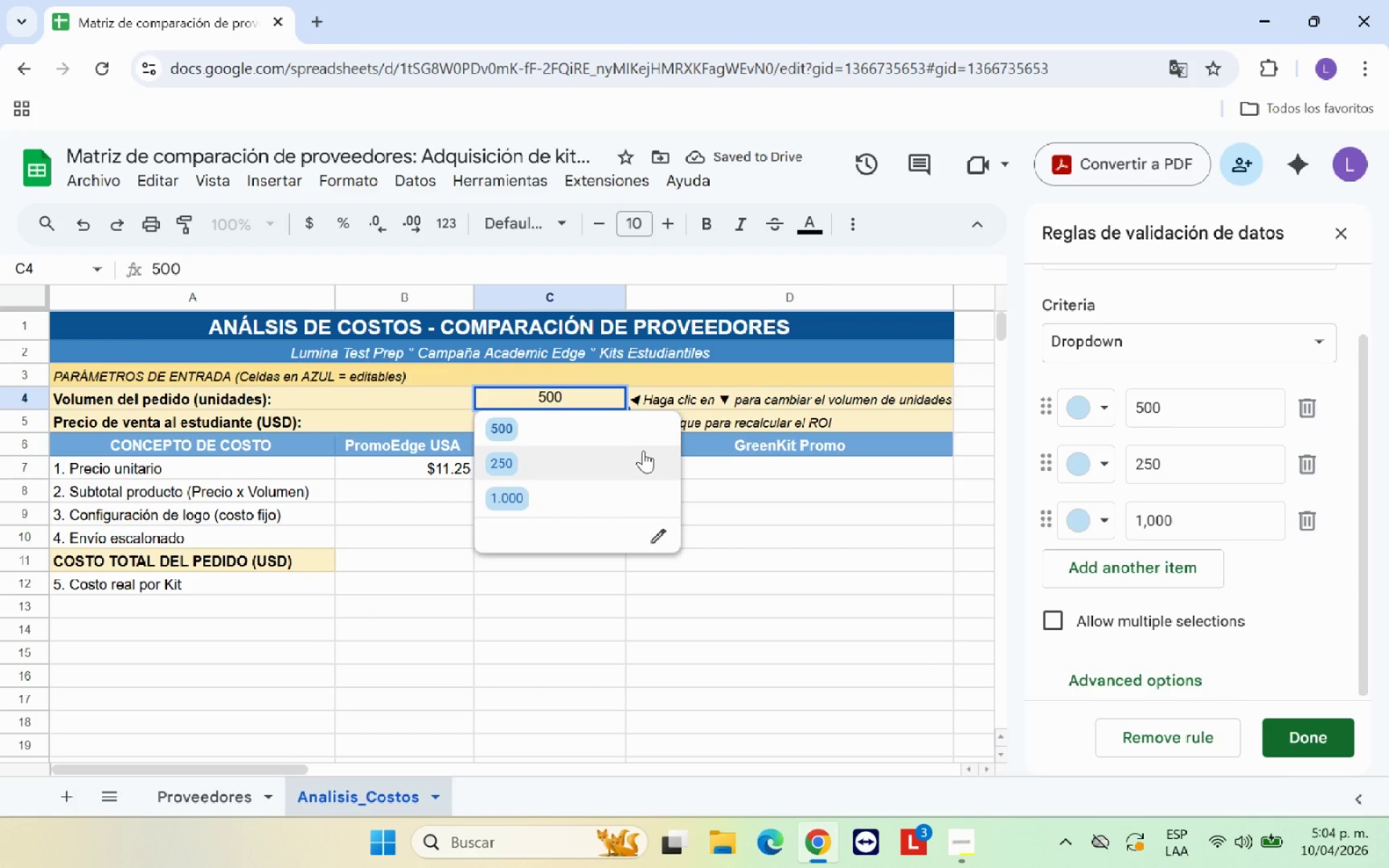 
left_click([640, 436])
 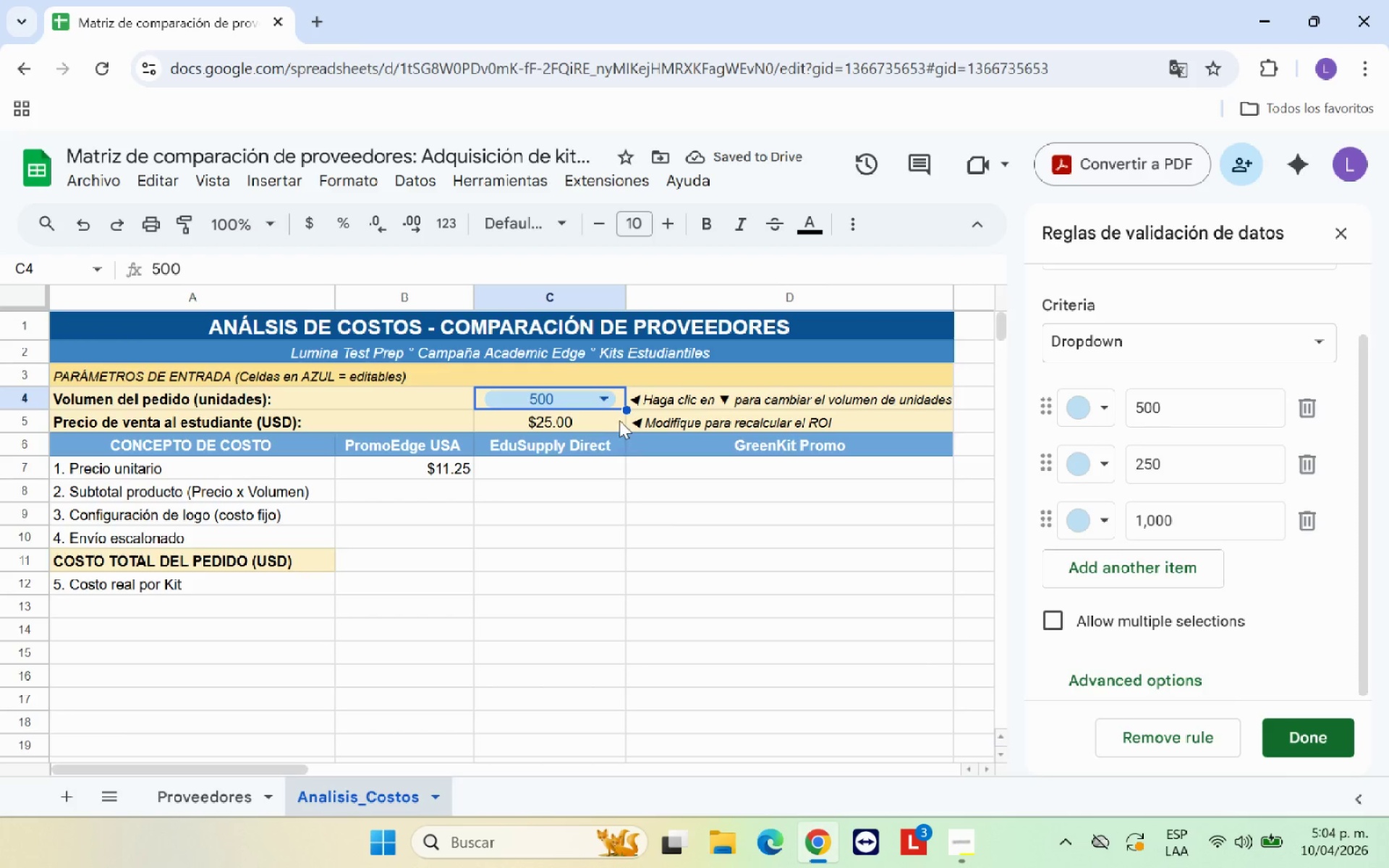 
left_click([607, 404])
 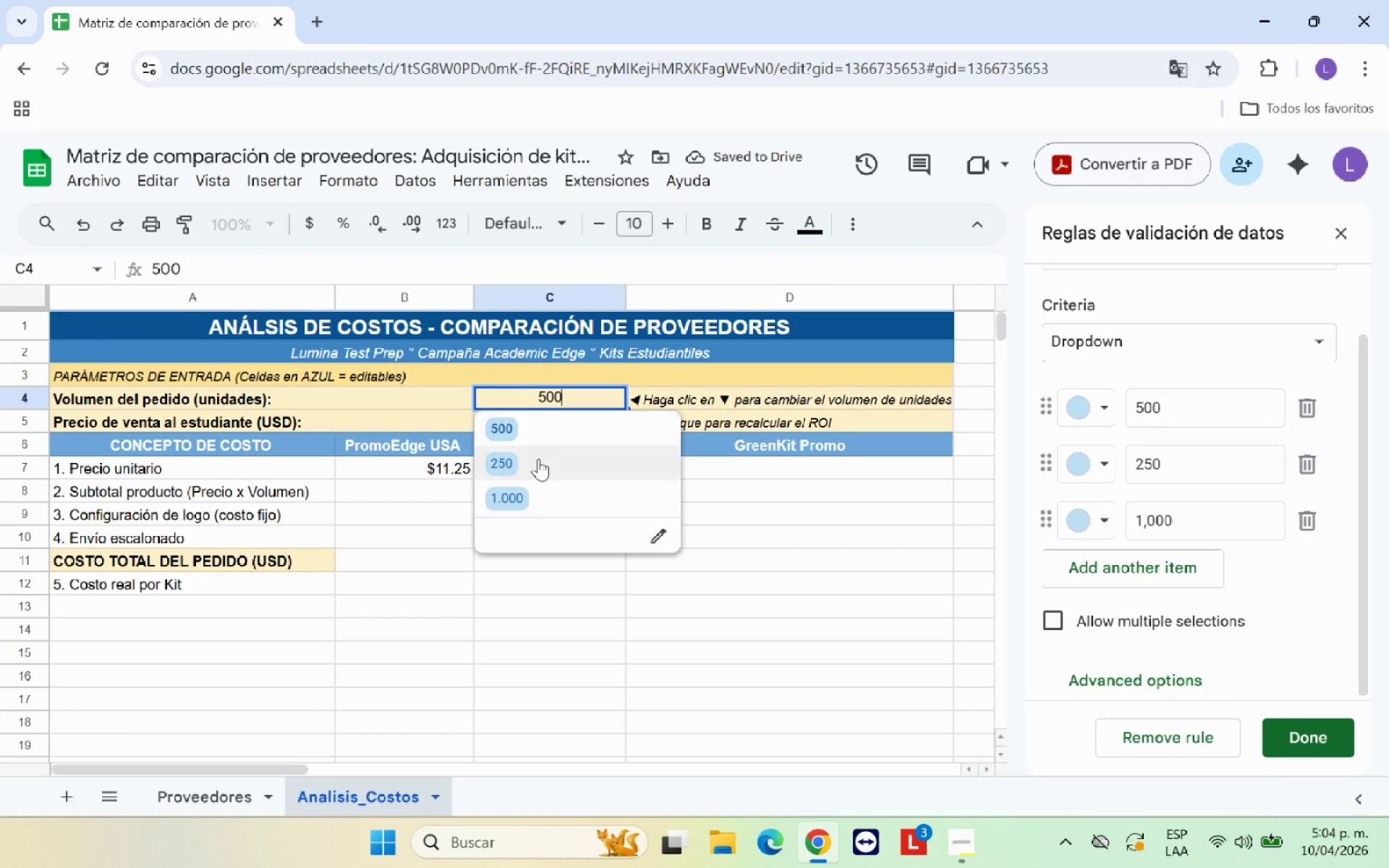 
left_click([537, 462])
 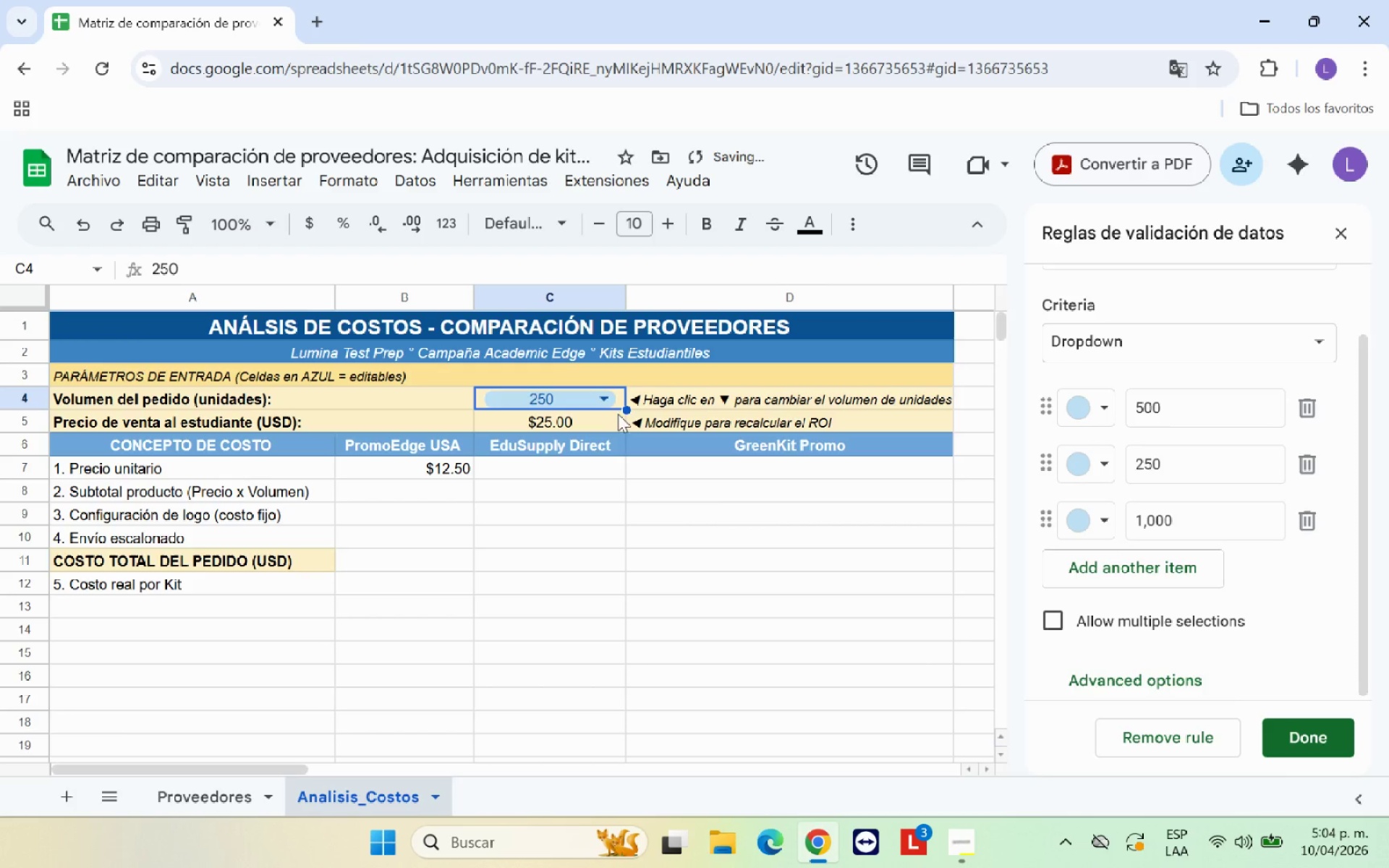 
left_click([608, 397])
 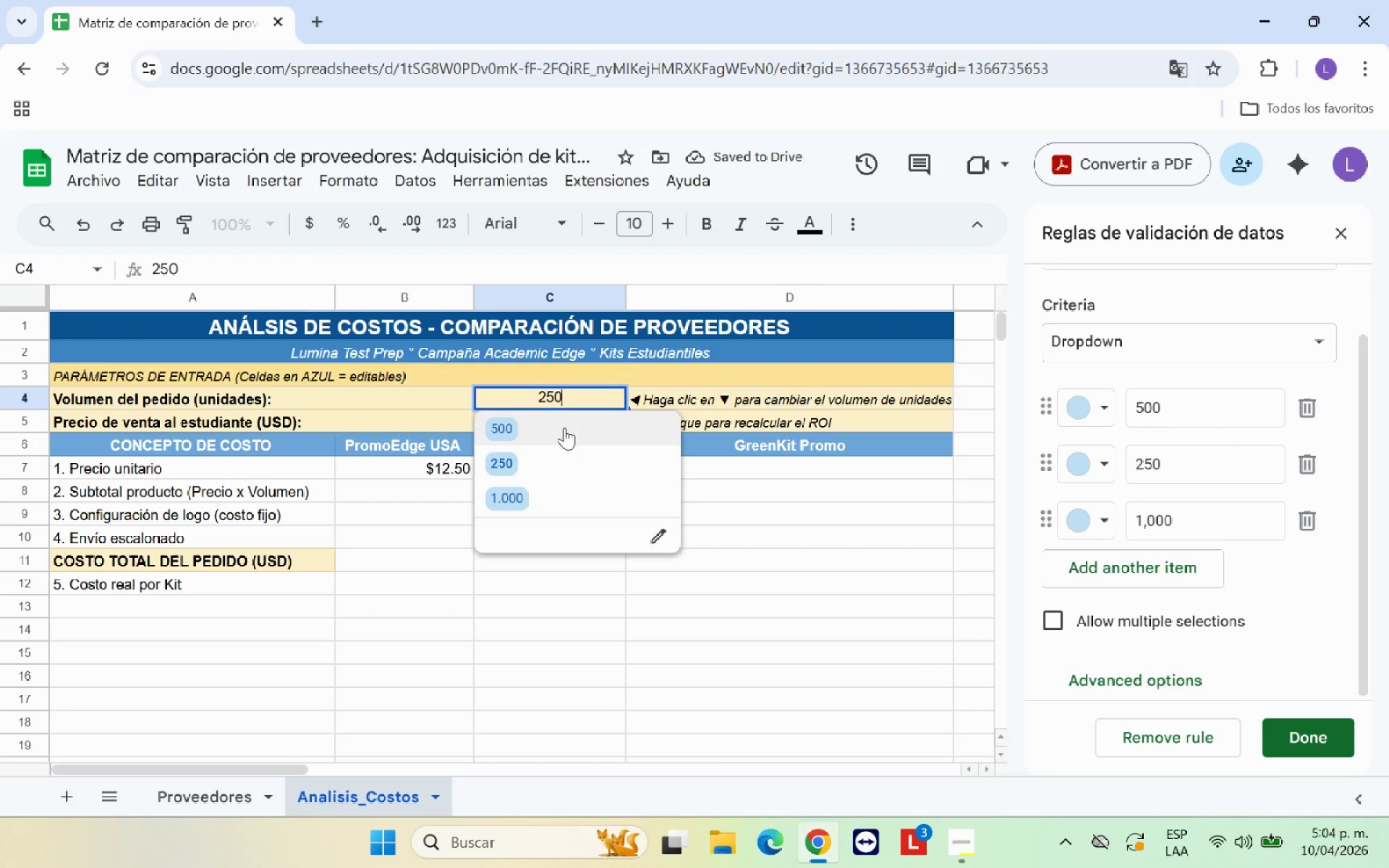 
left_click([564, 427])
 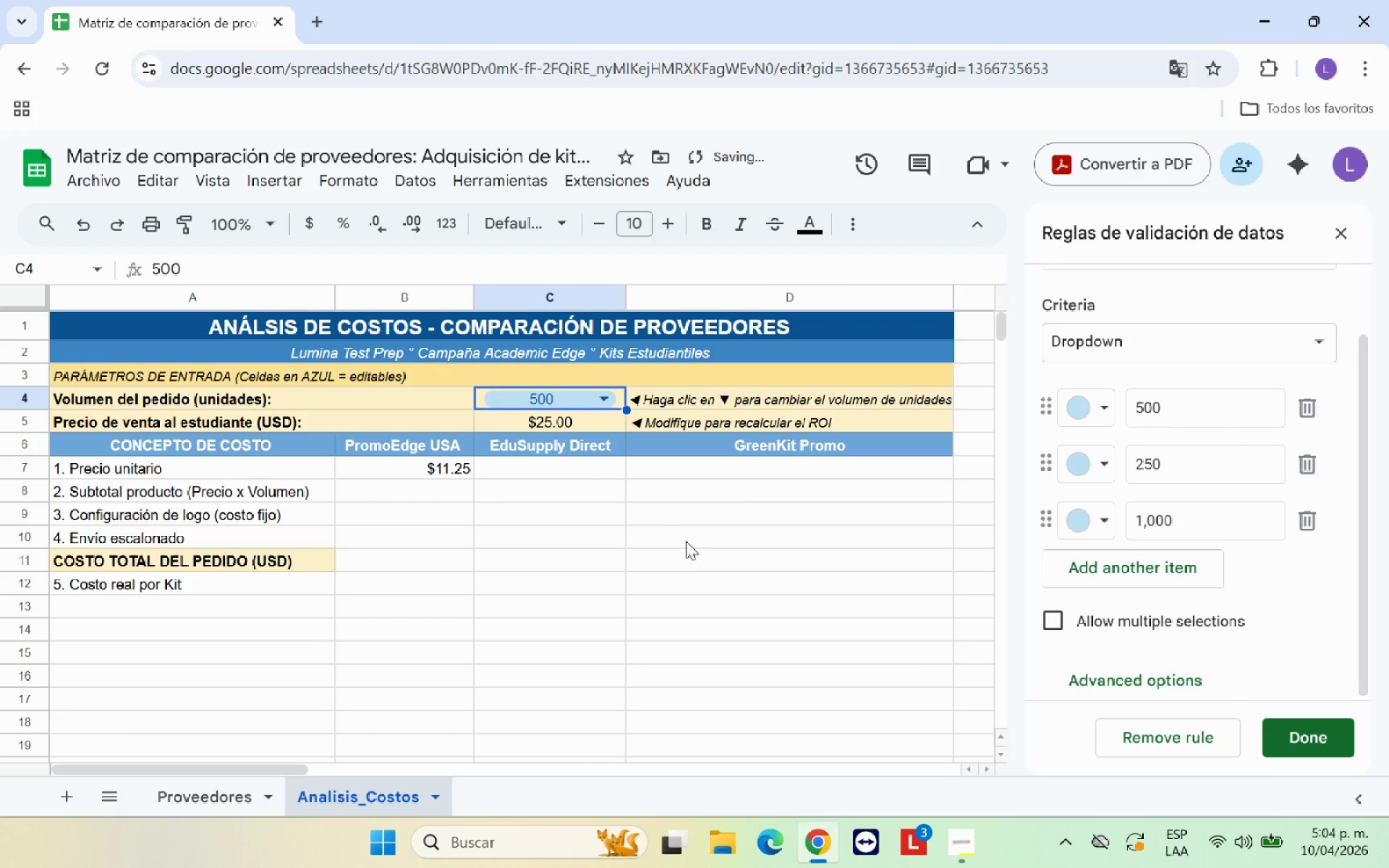 
left_click([680, 549])
 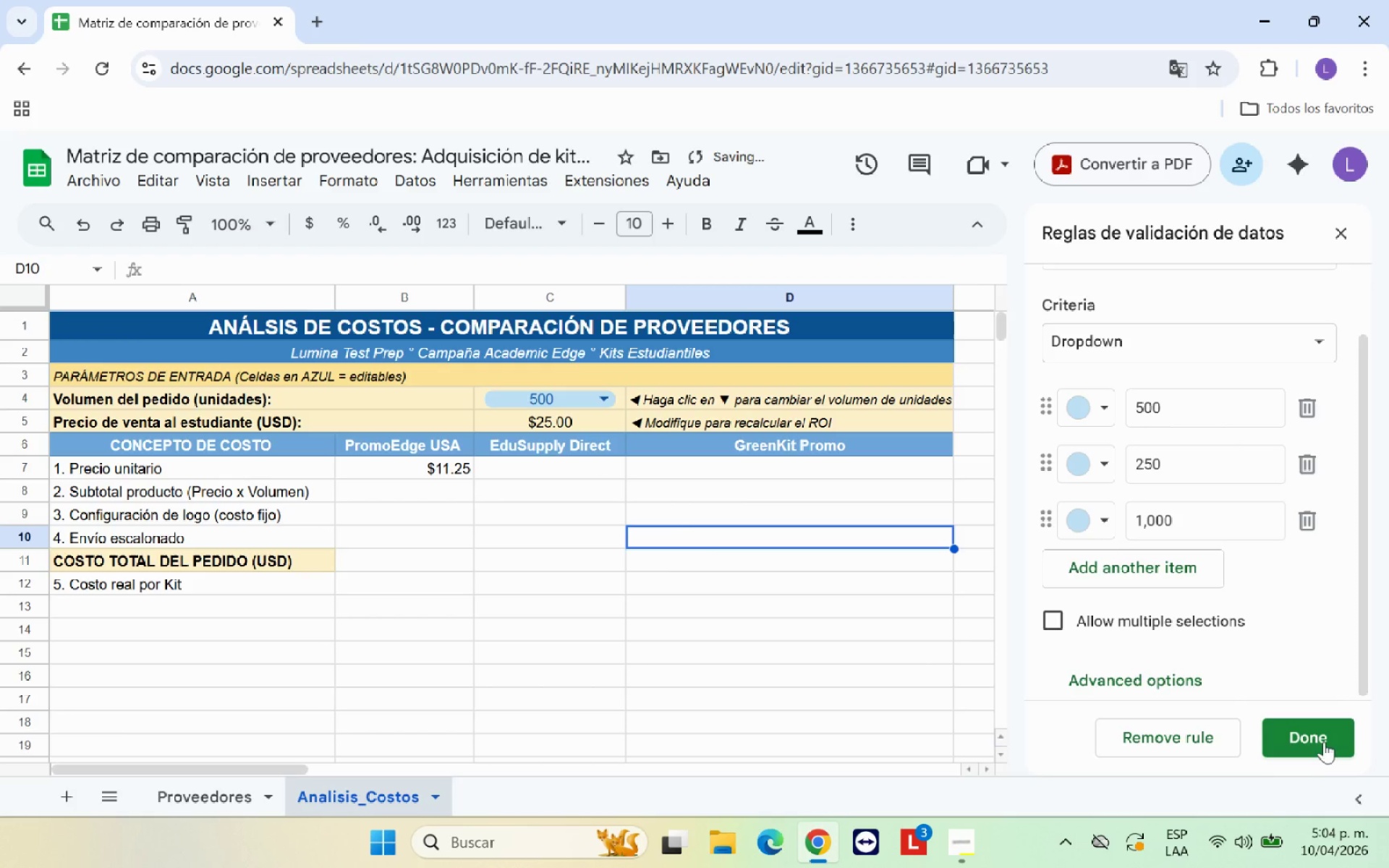 
left_click([1322, 740])
 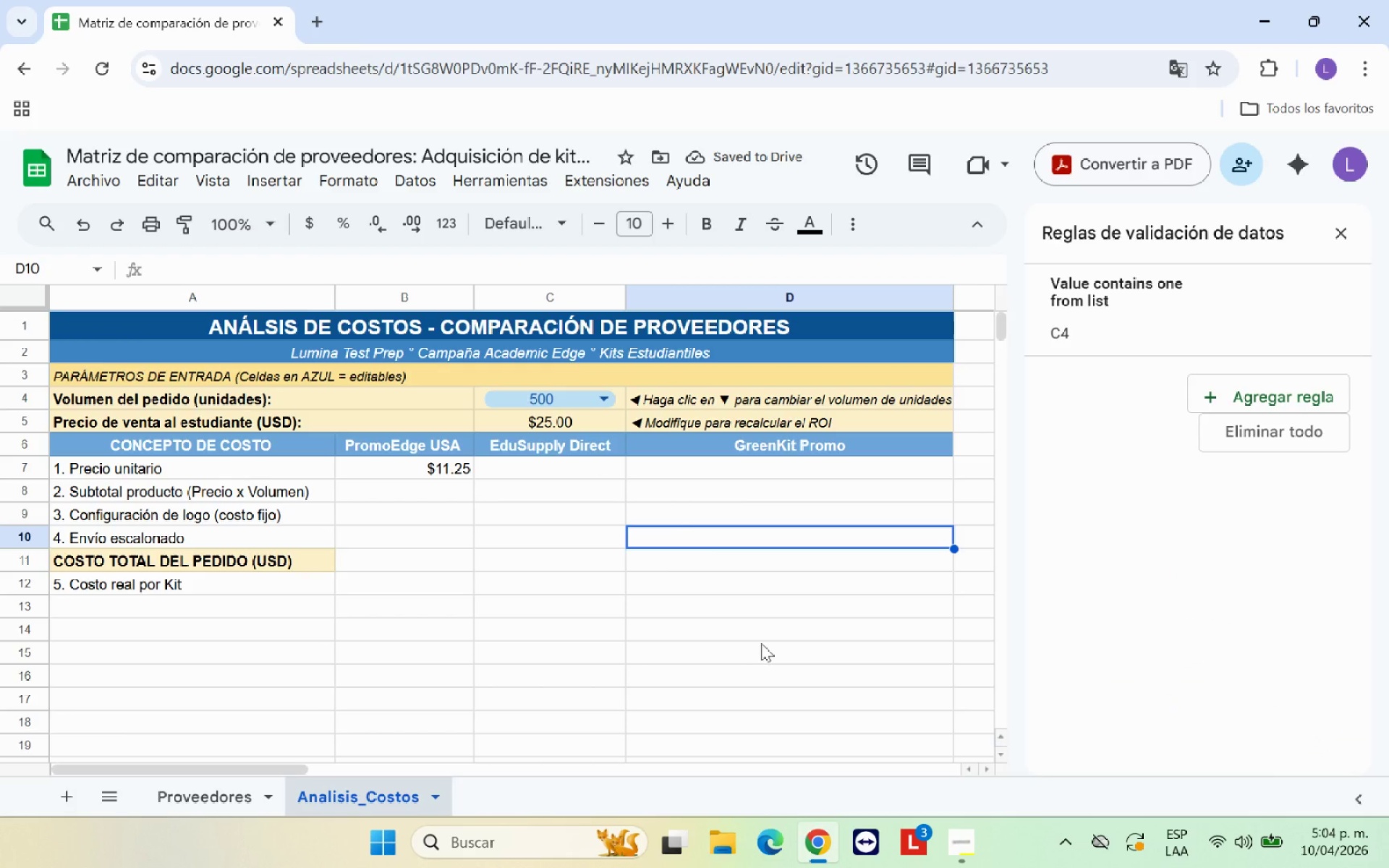 
left_click([749, 640])
 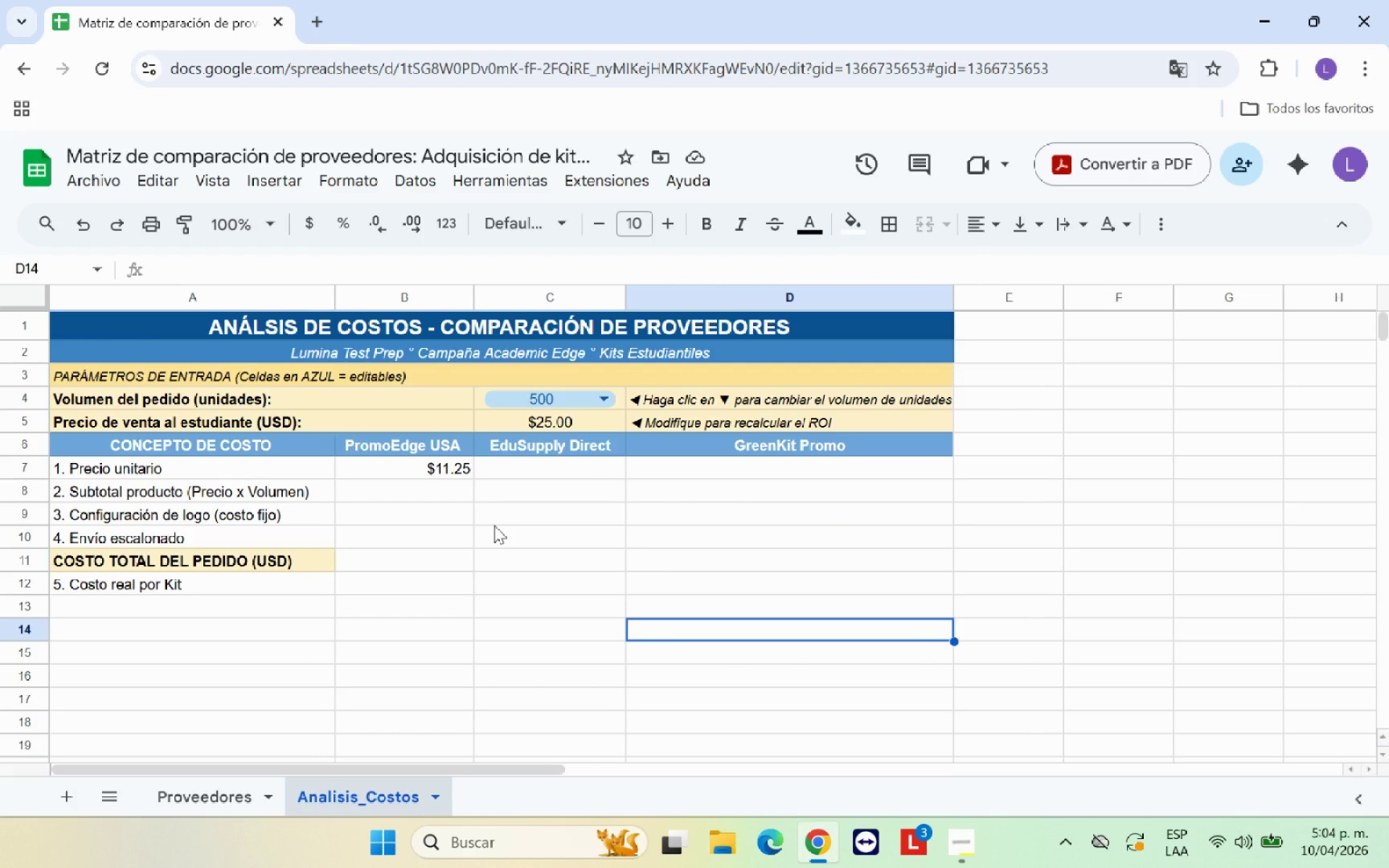 
wait(5.88)
 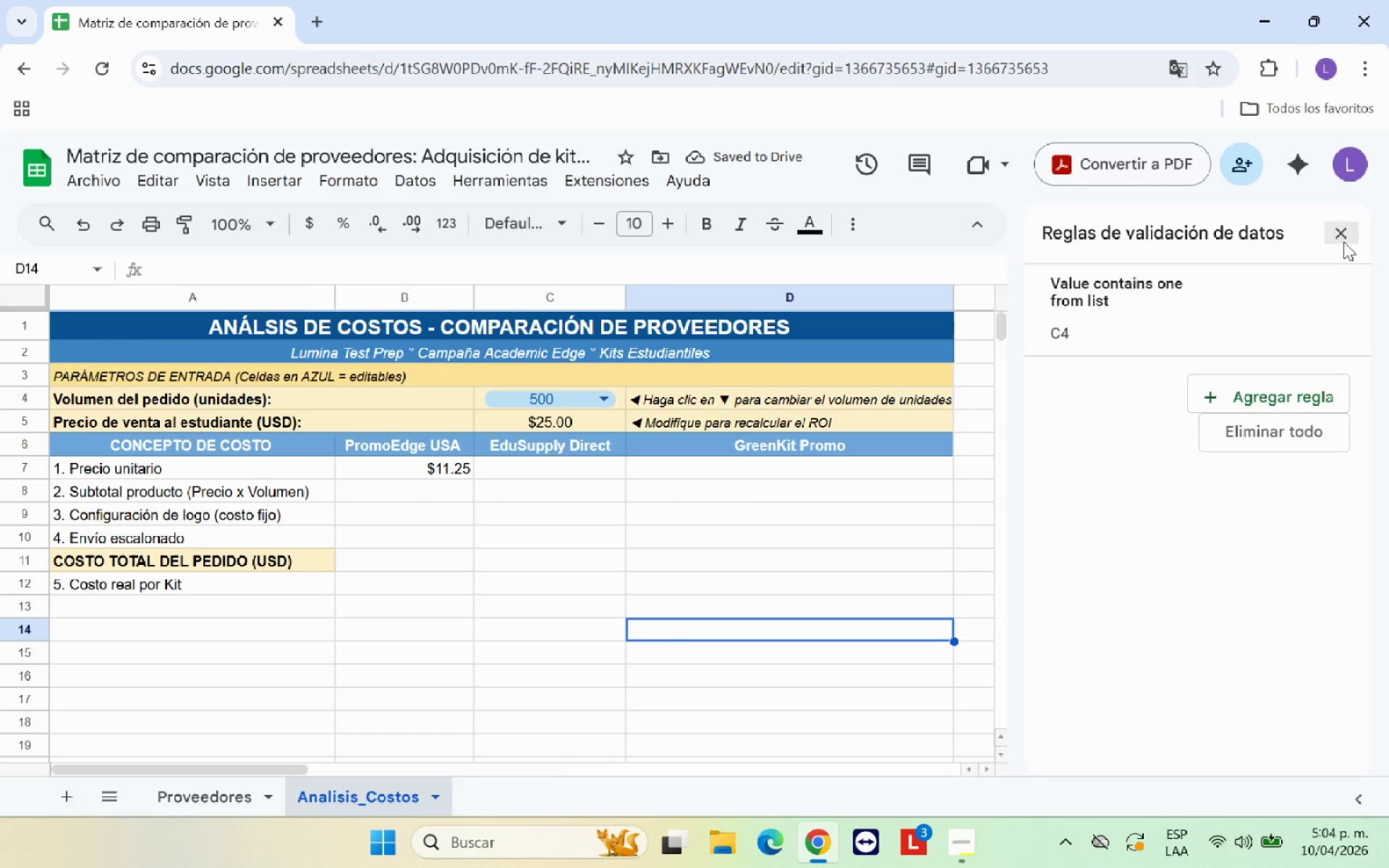 
left_click_drag(start_coordinate=[436, 467], to_coordinate=[726, 572])
 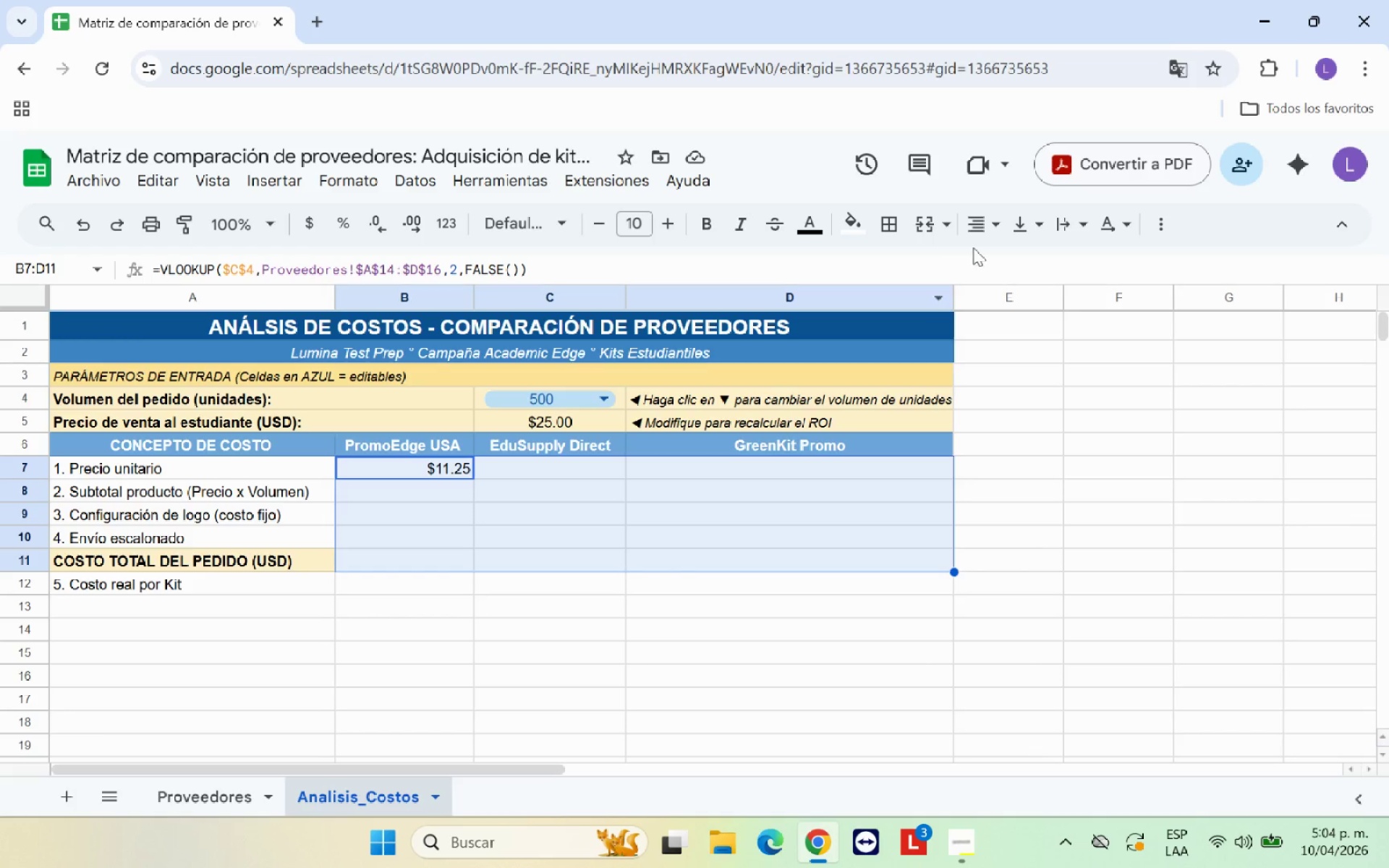 
left_click([980, 229])
 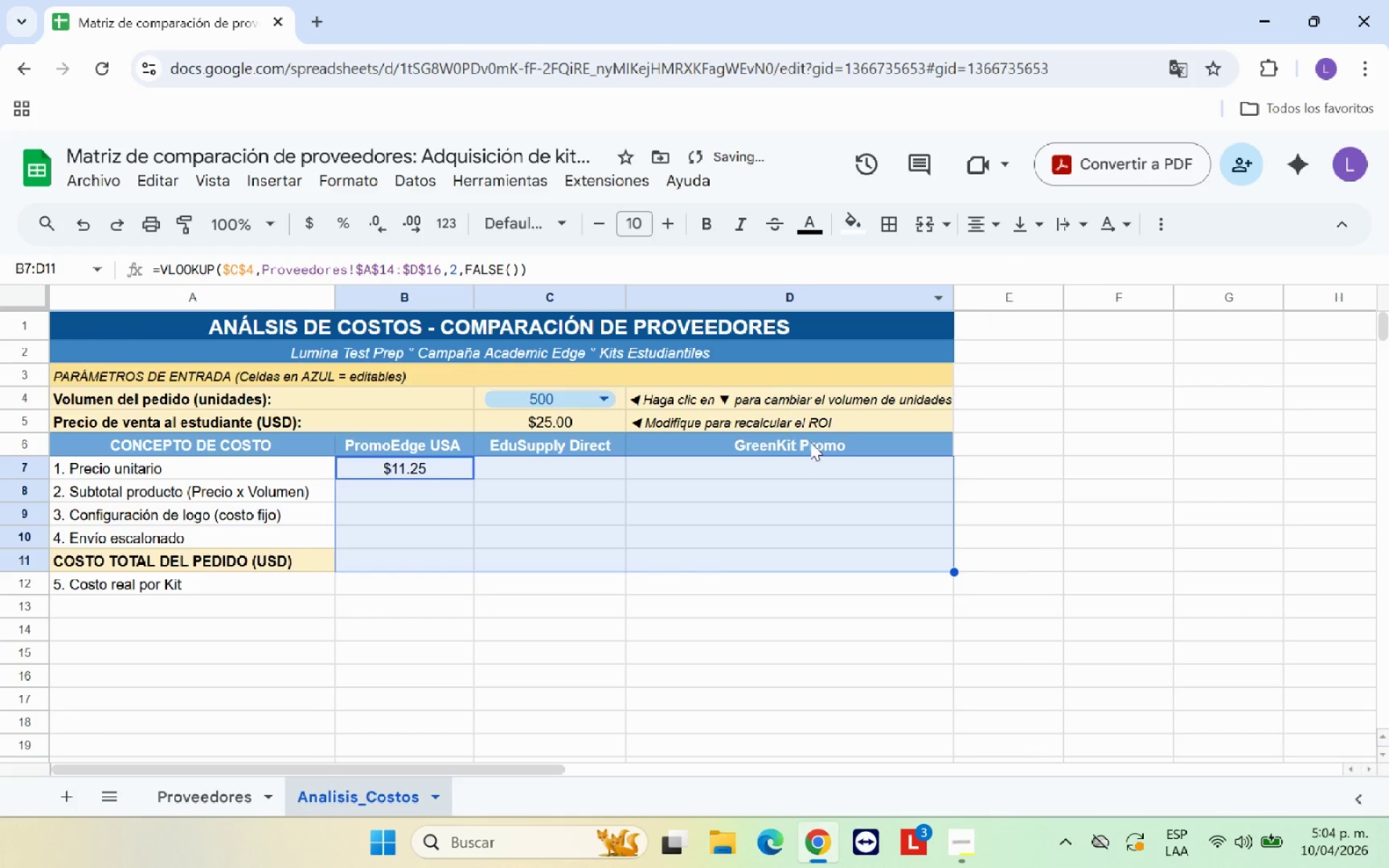 
double_click([668, 602])
 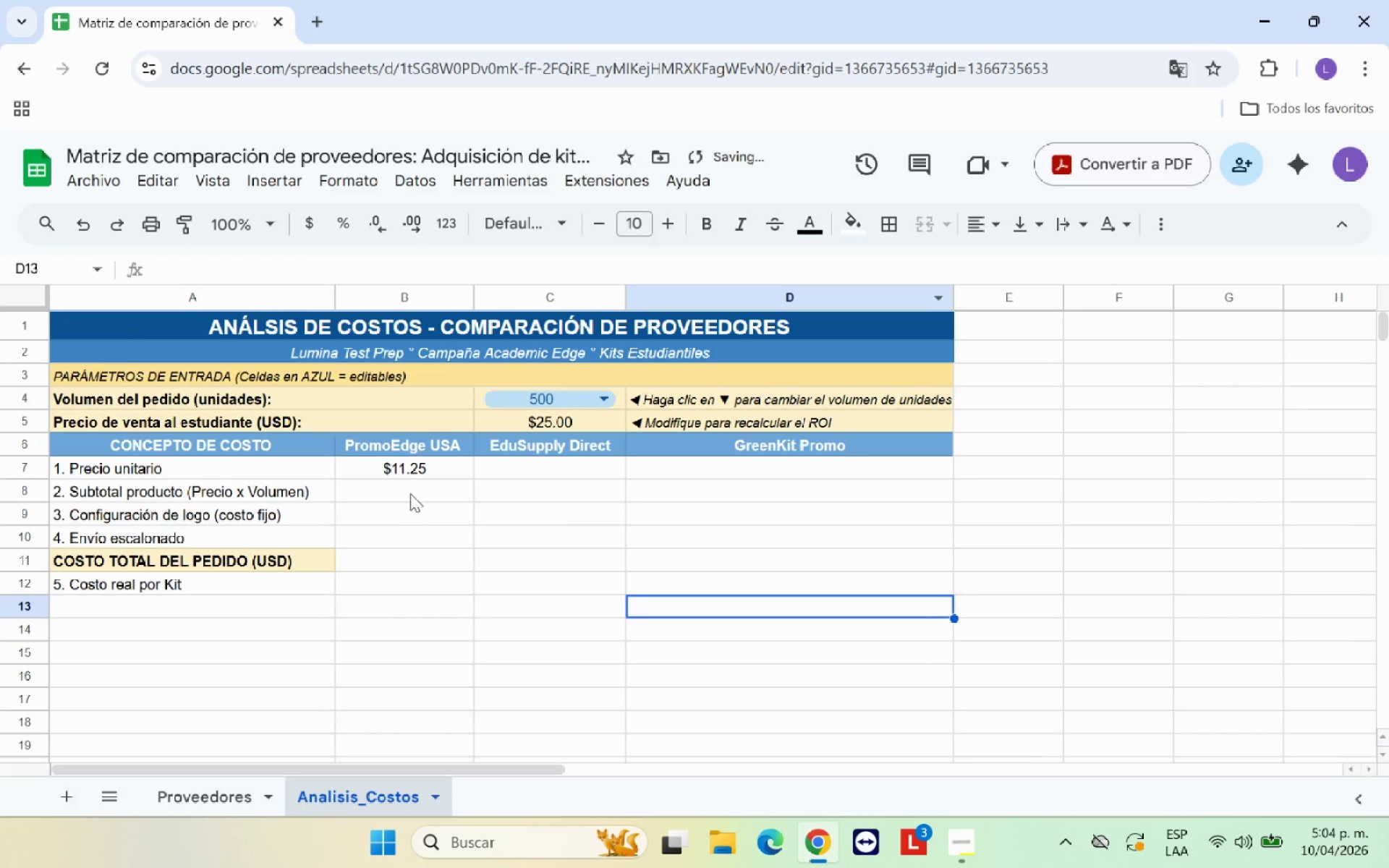 
left_click([407, 491])
 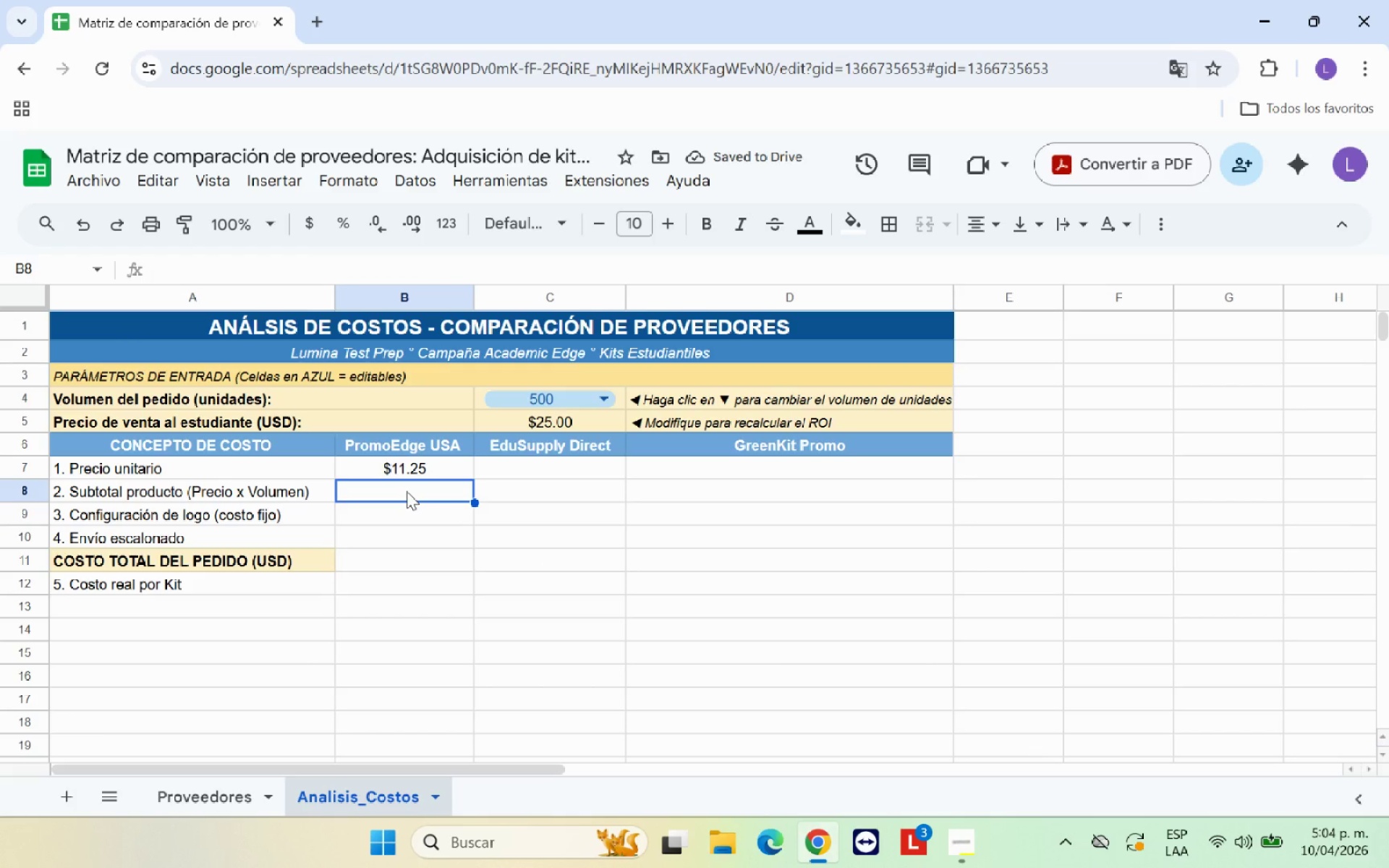 
left_click([512, 469])
 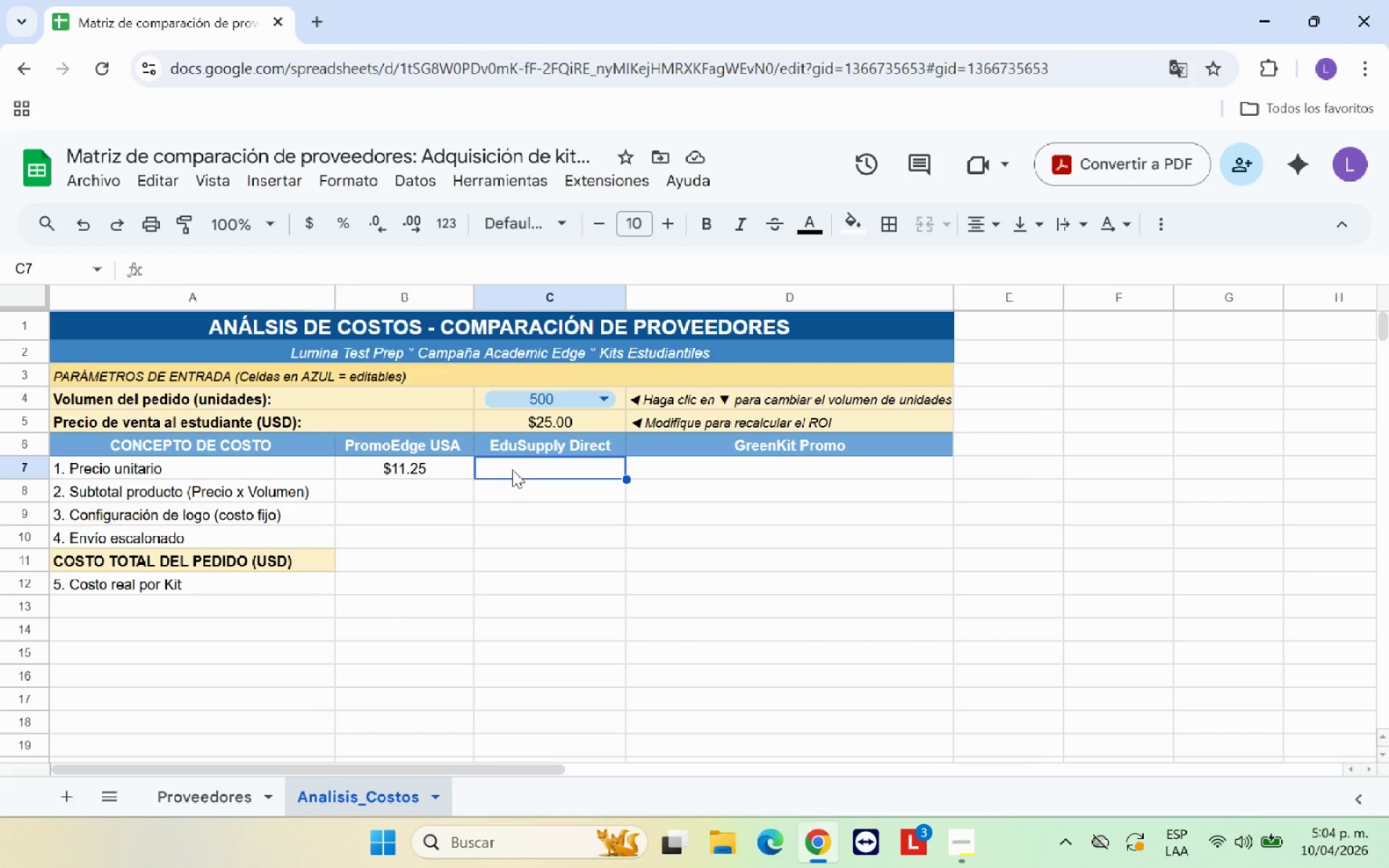 
left_click([421, 464])
 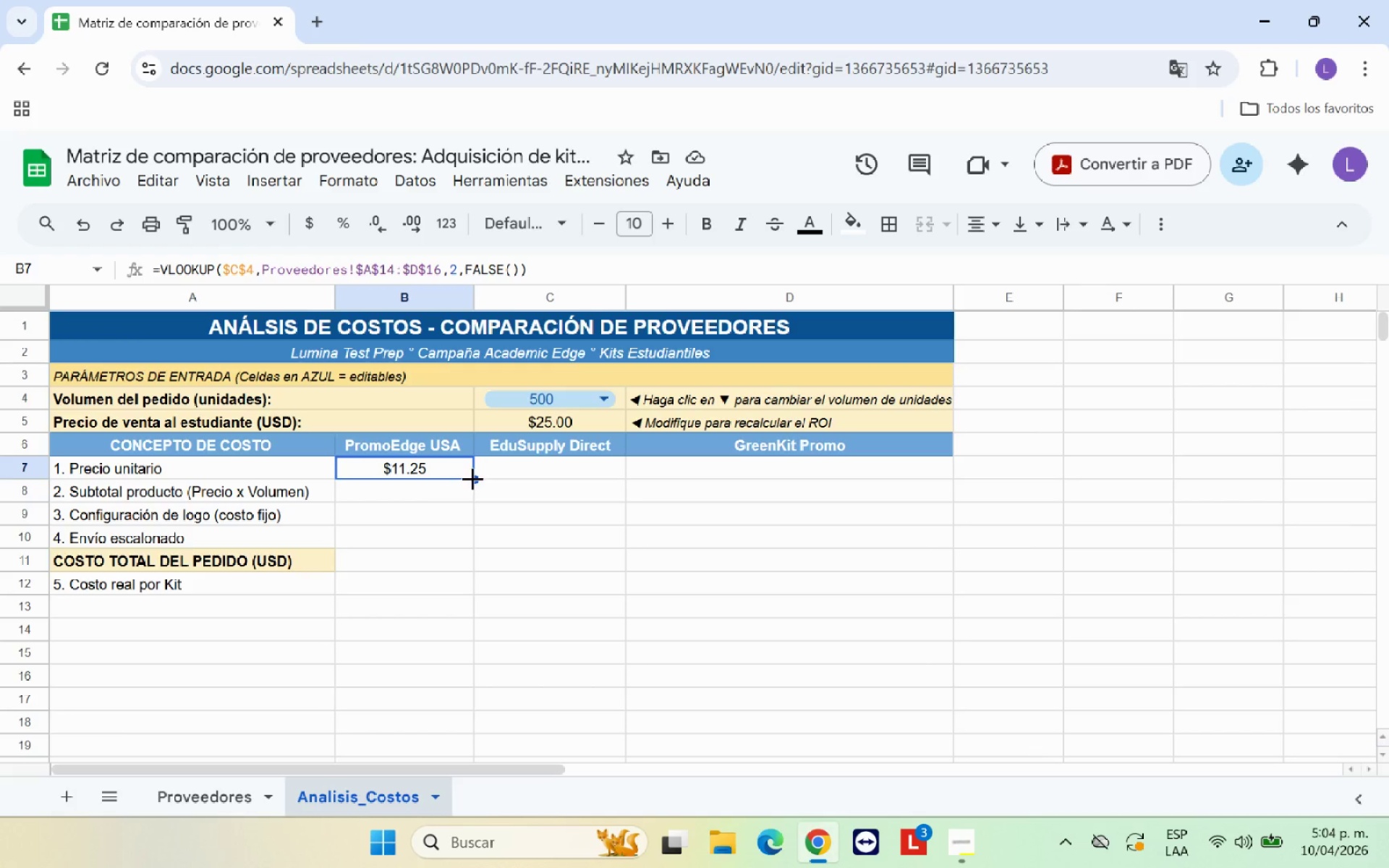 
left_click_drag(start_coordinate=[472, 478], to_coordinate=[721, 473])
 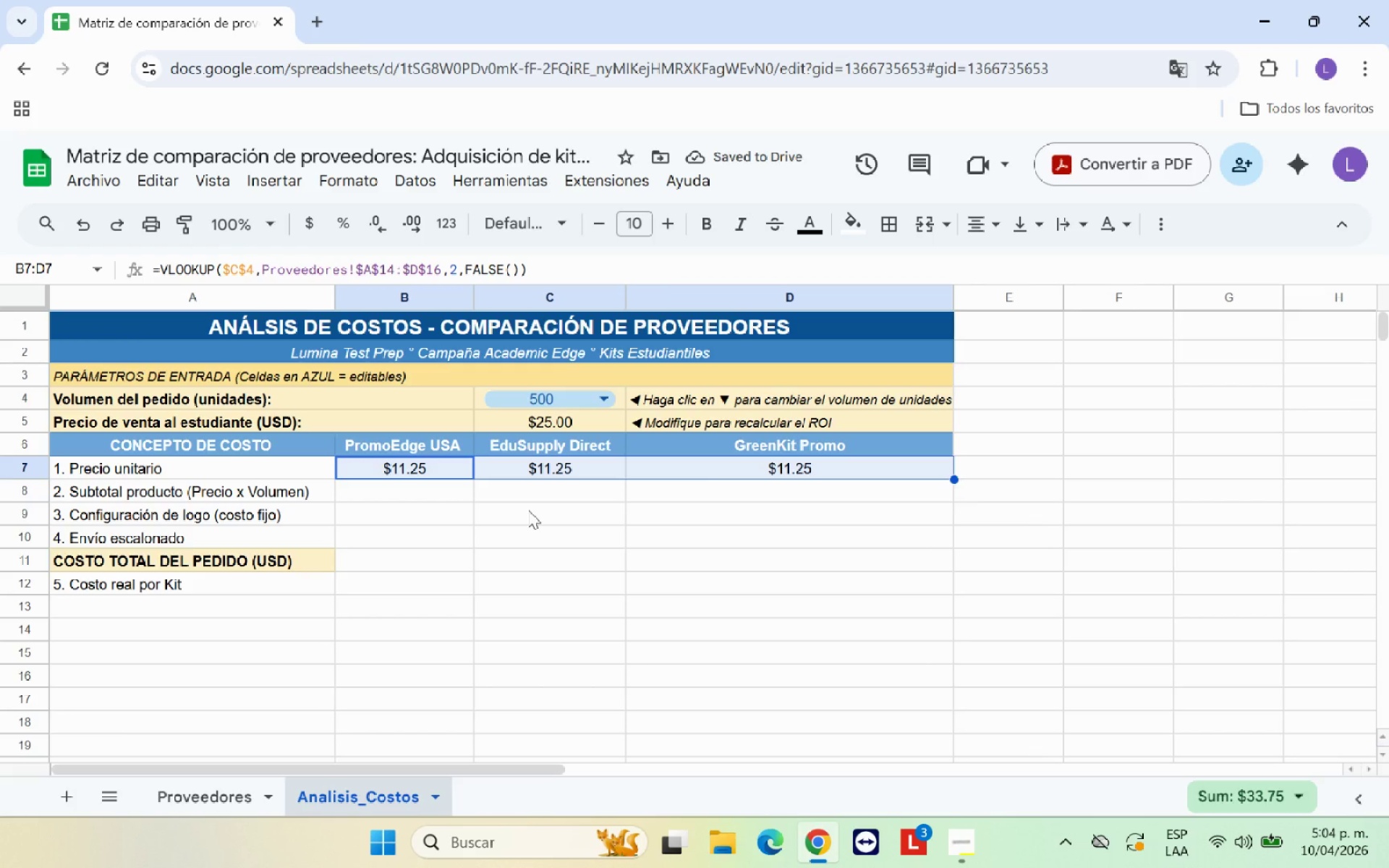 
wait(9.14)
 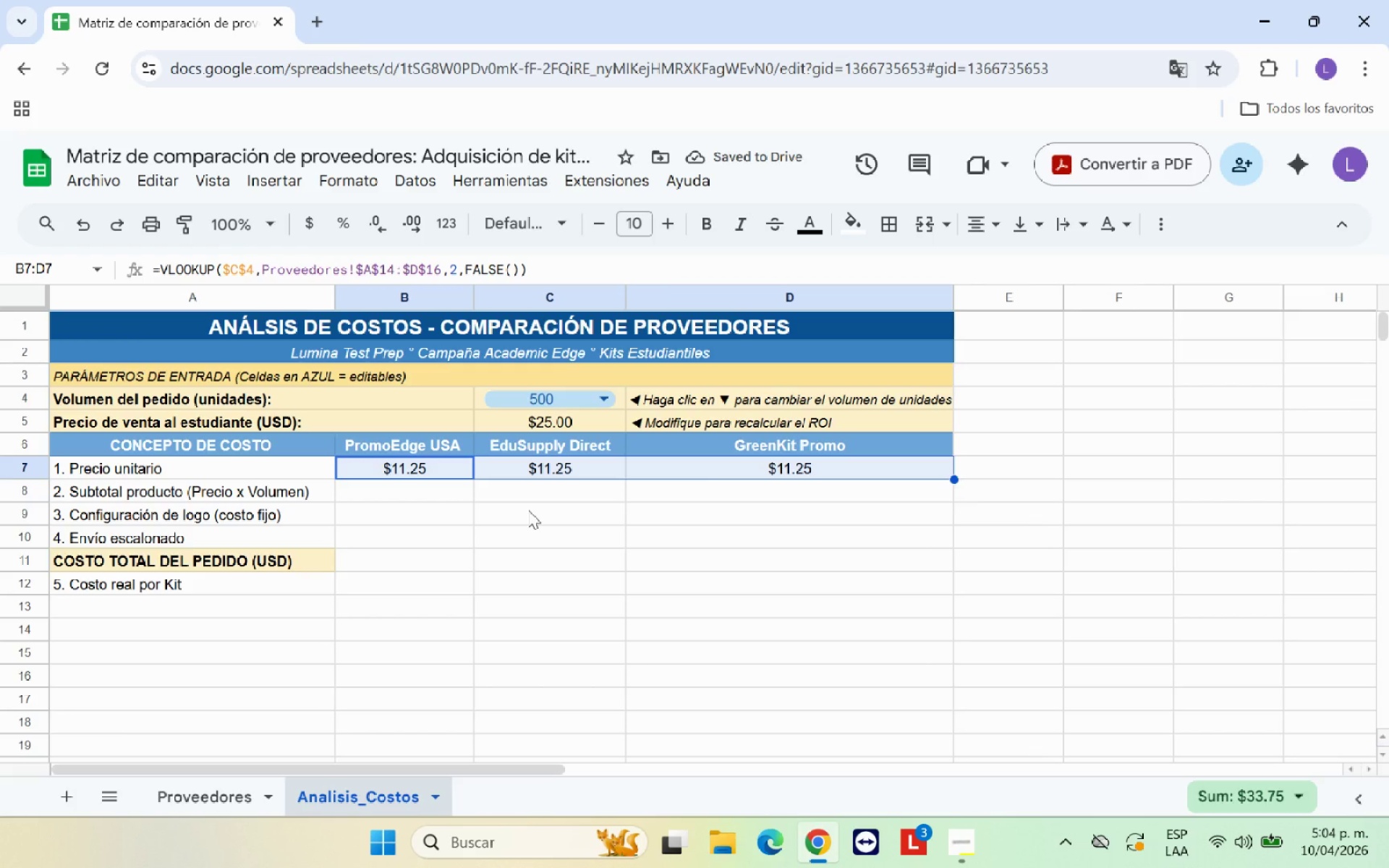 
left_click([569, 464])
 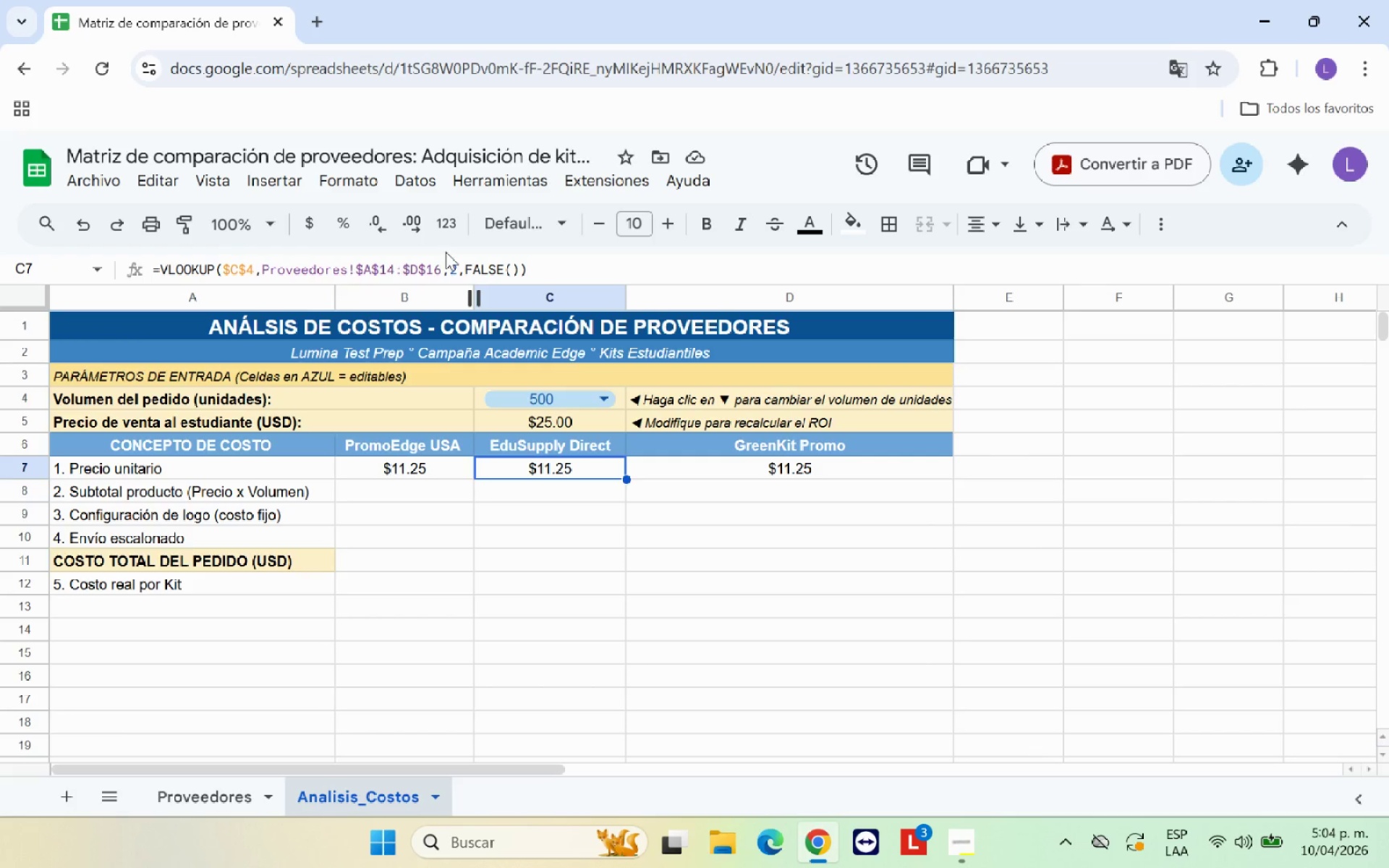 
left_click([456, 271])
 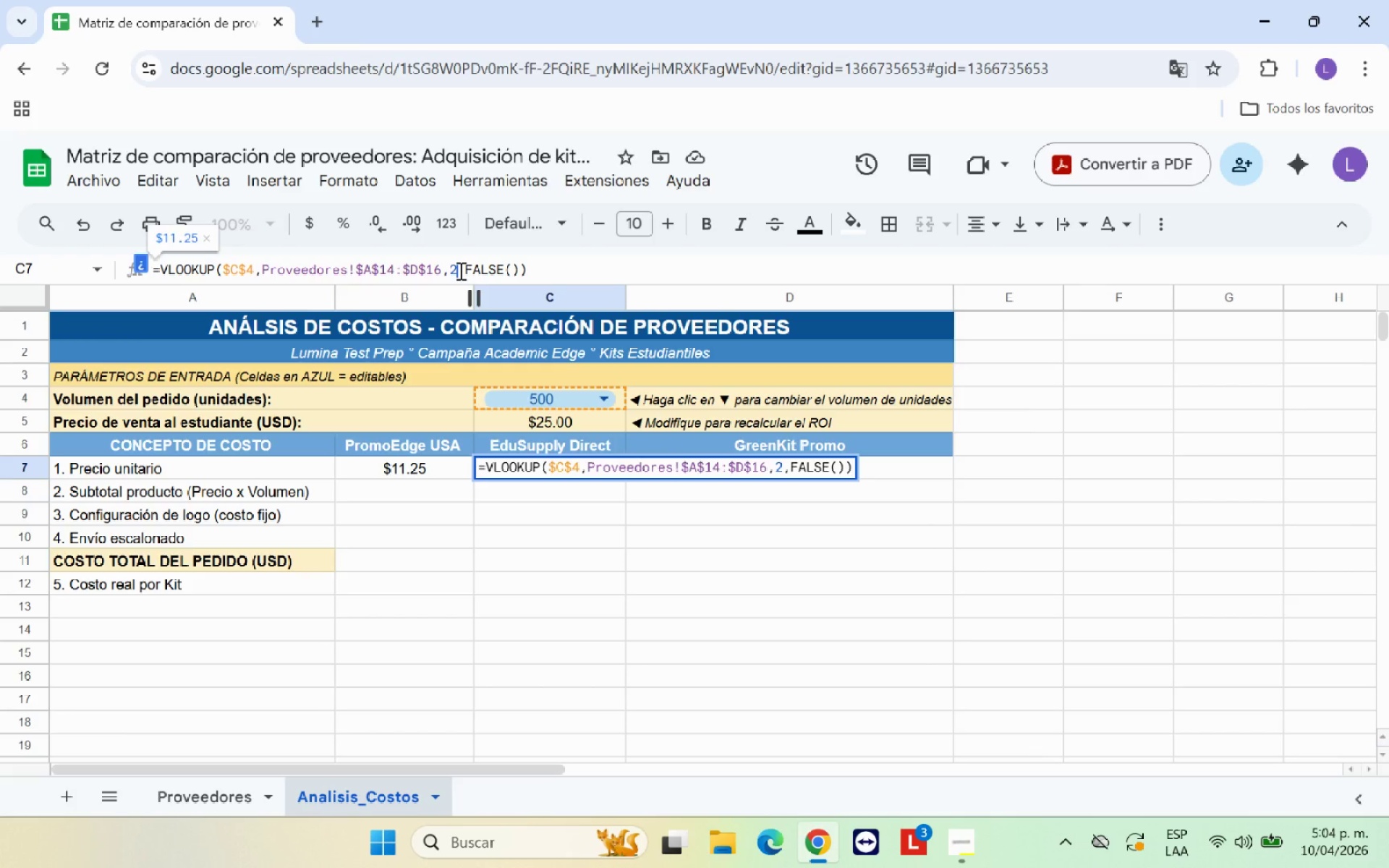 
key(Backspace)
 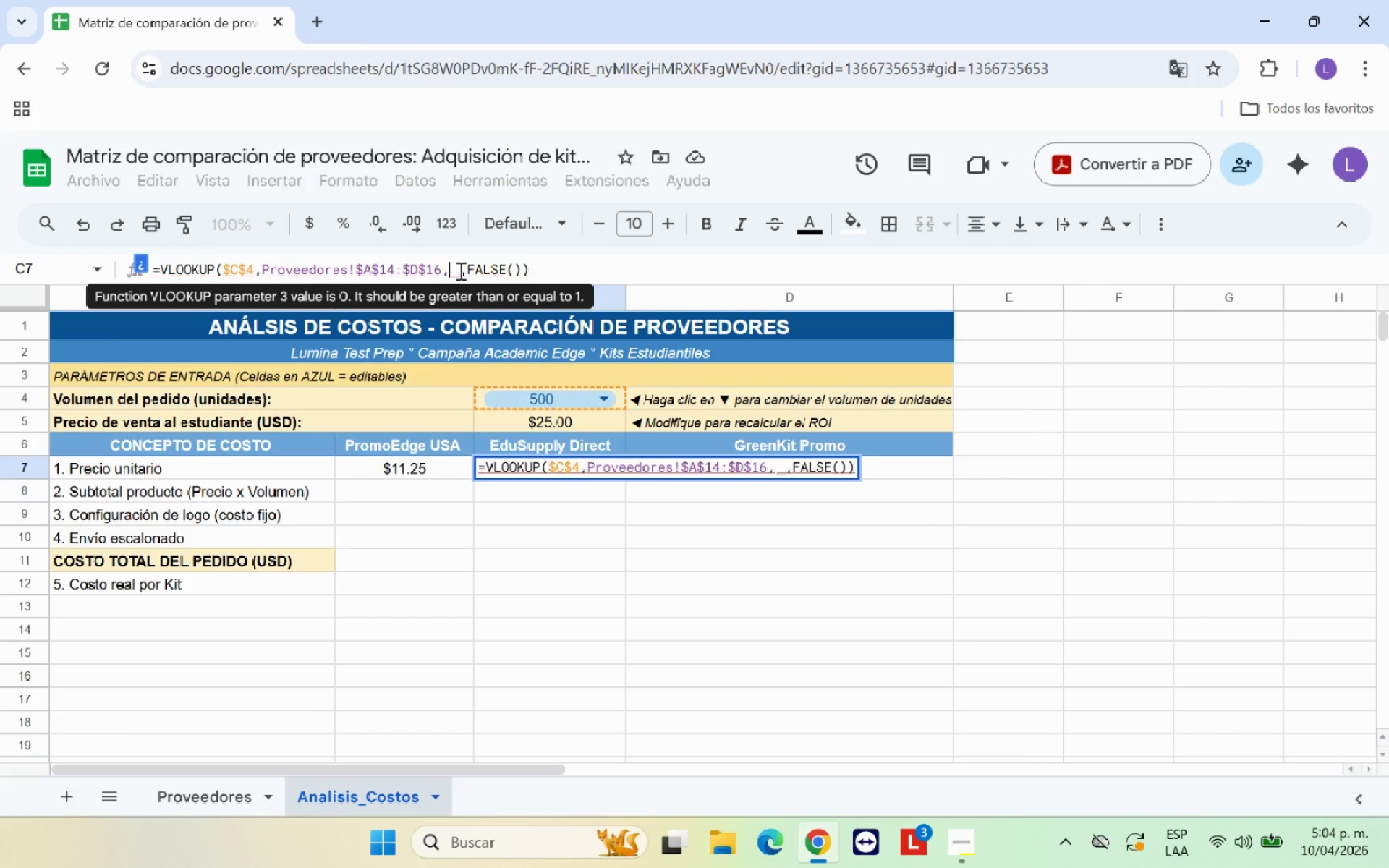 
key(3)
 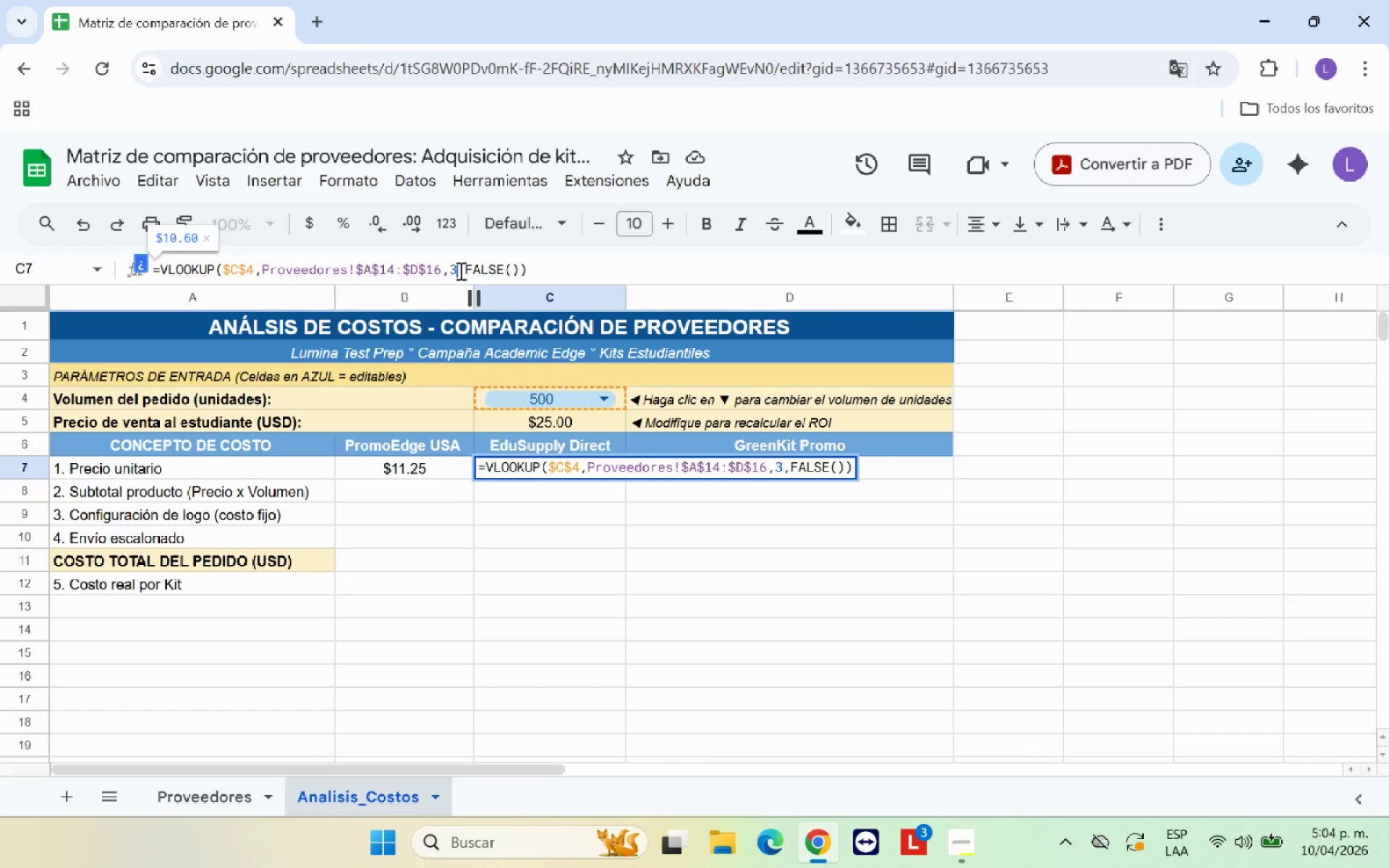 
key(Enter)
 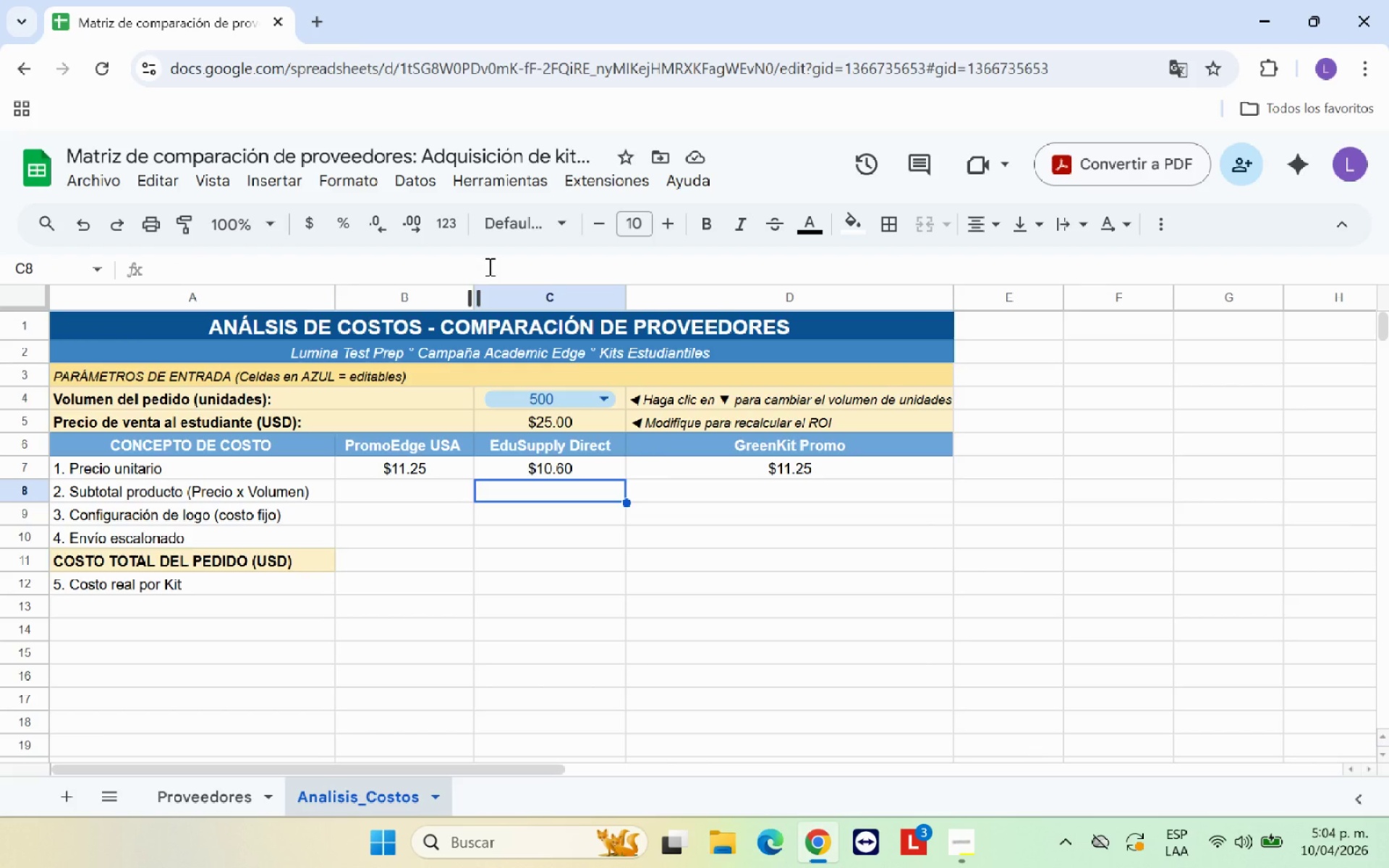 
wait(7.69)
 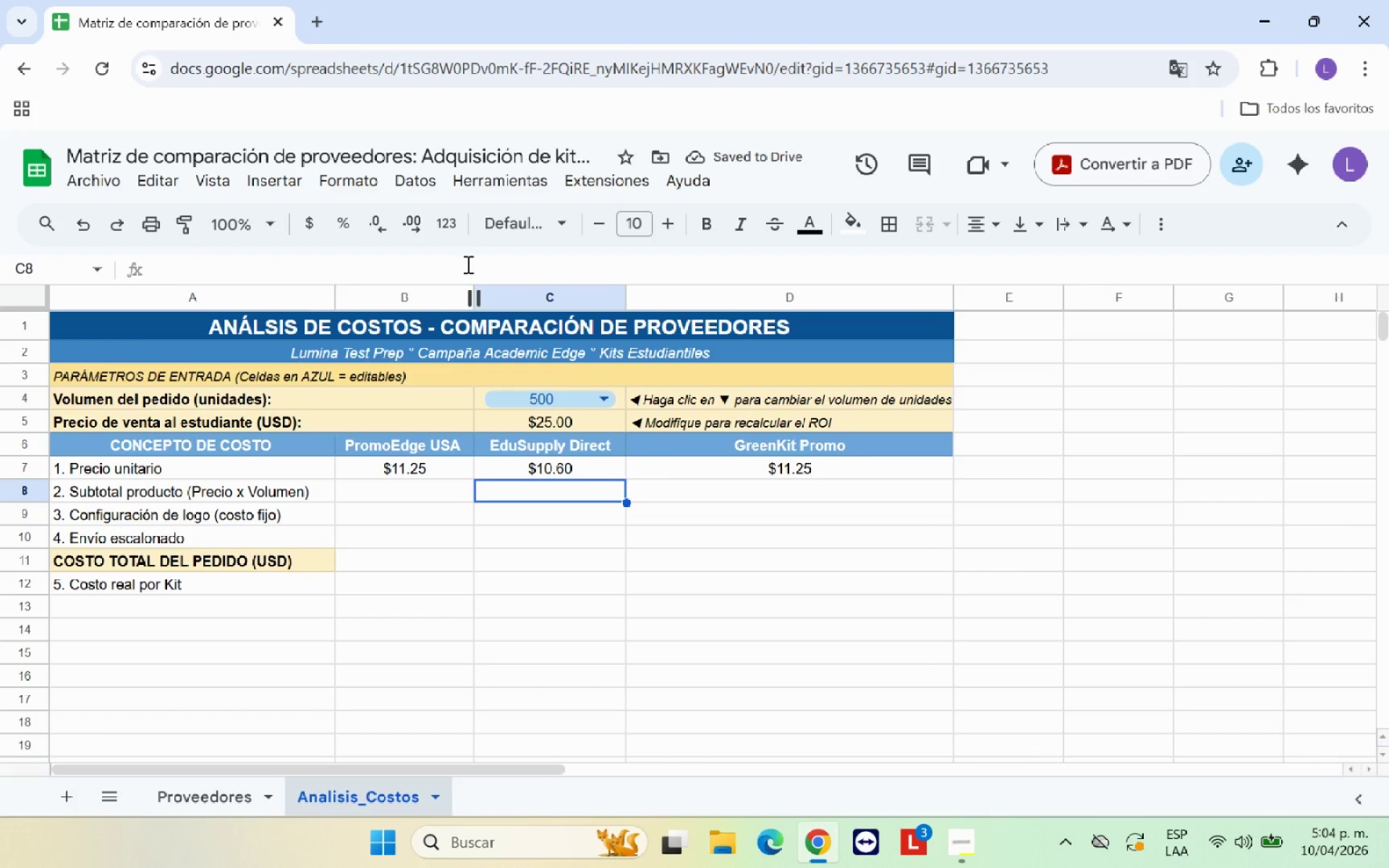 
left_click([804, 466])
 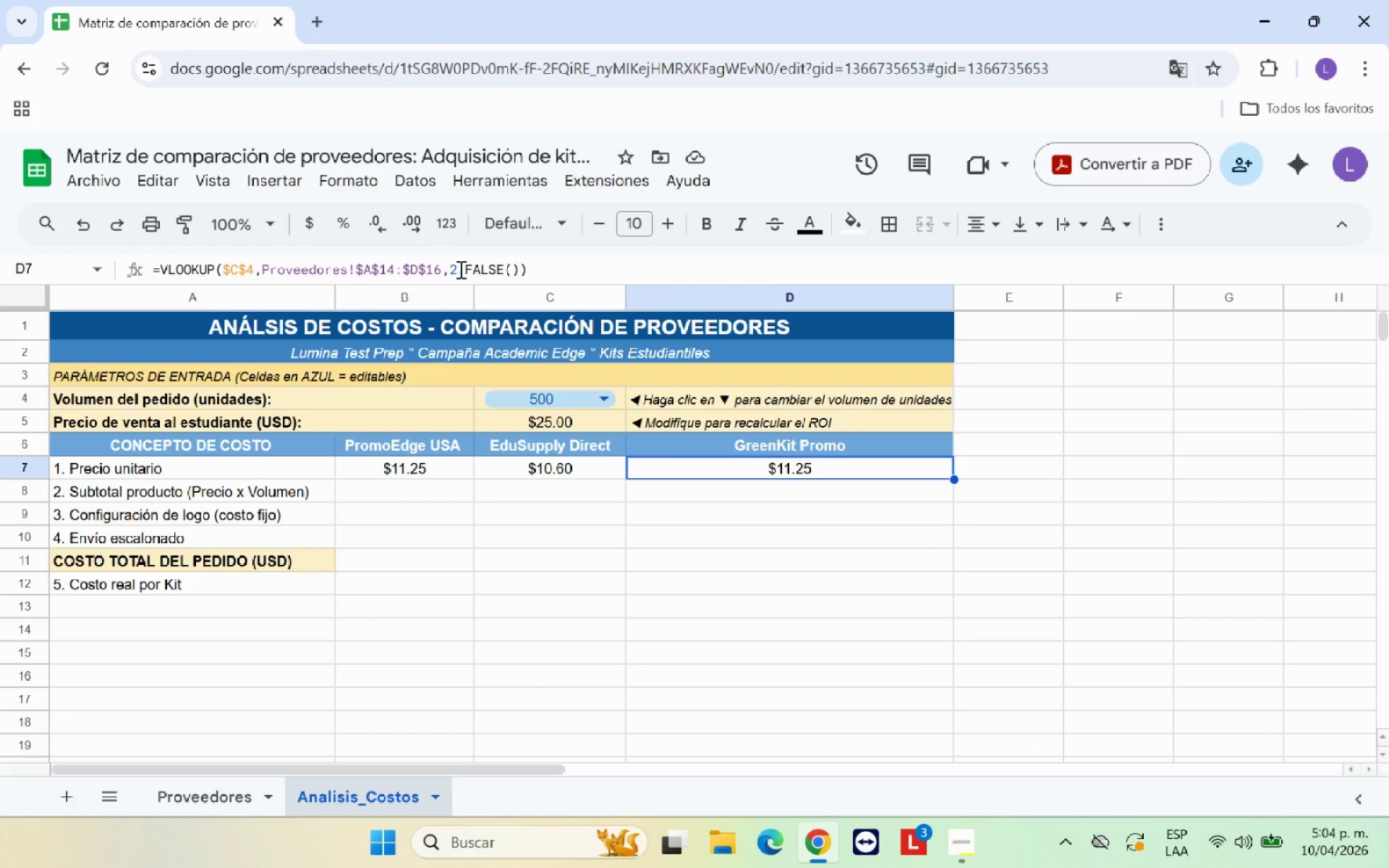 
left_click([456, 269])
 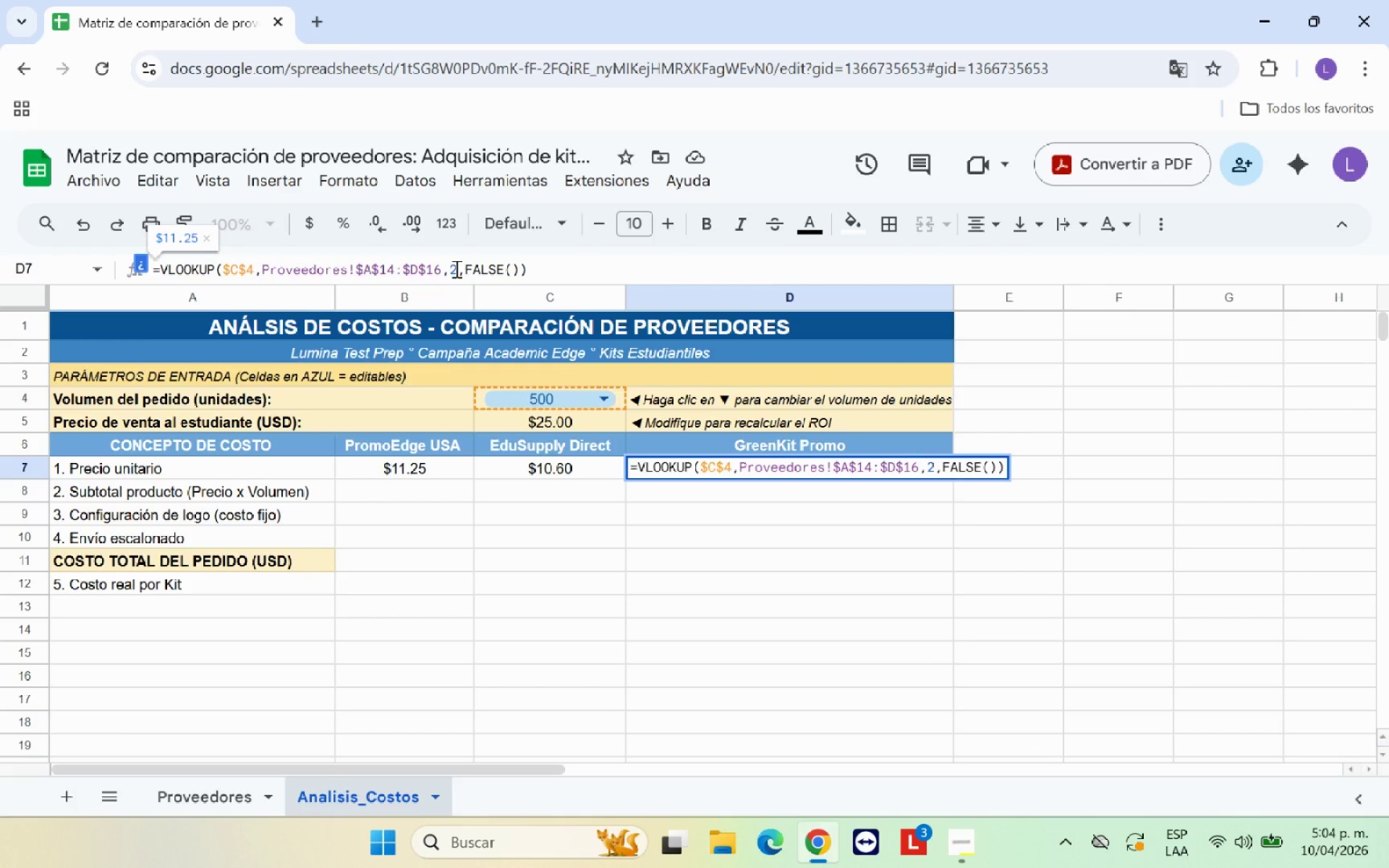 
key(Backspace)
 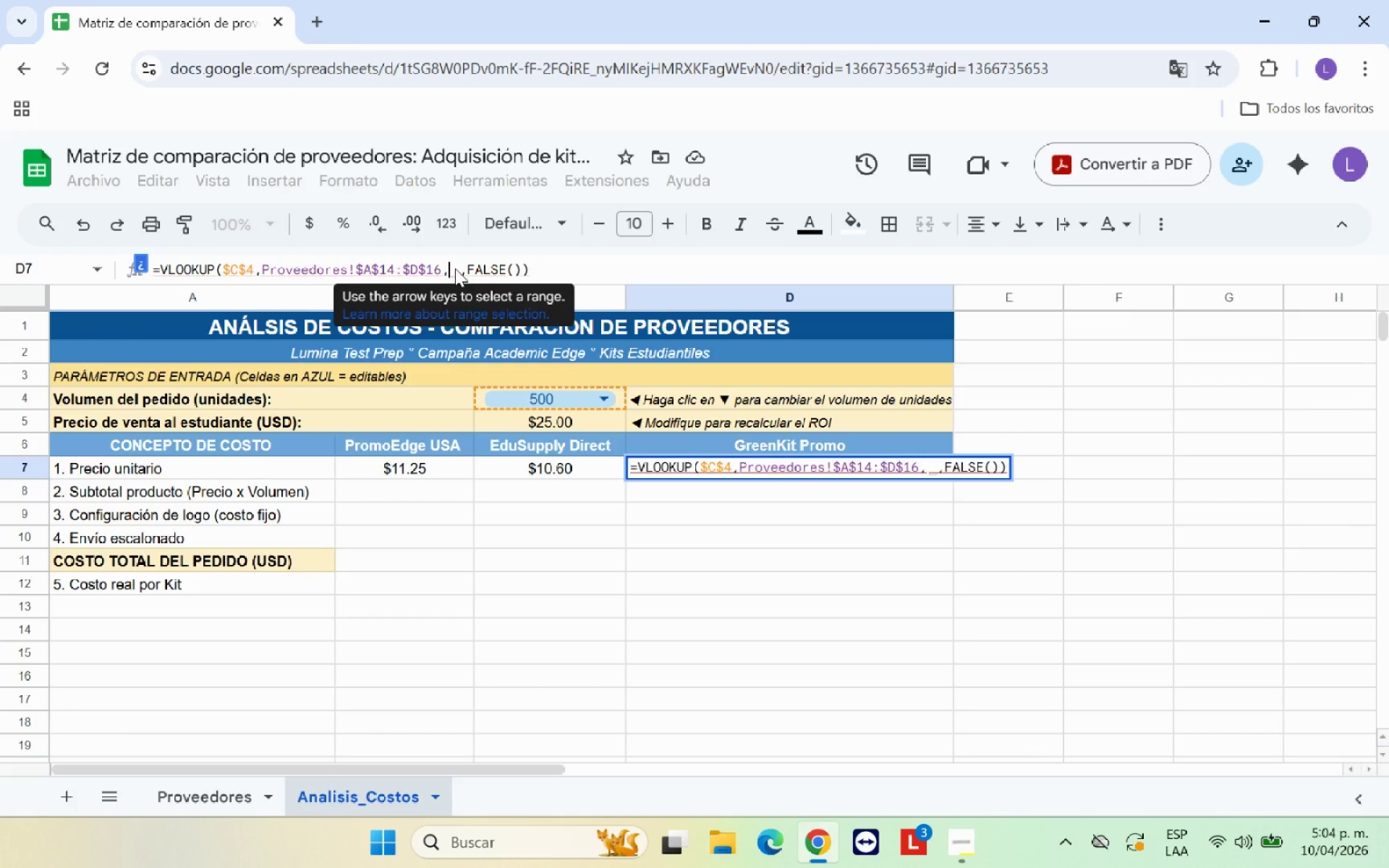 
key(4)
 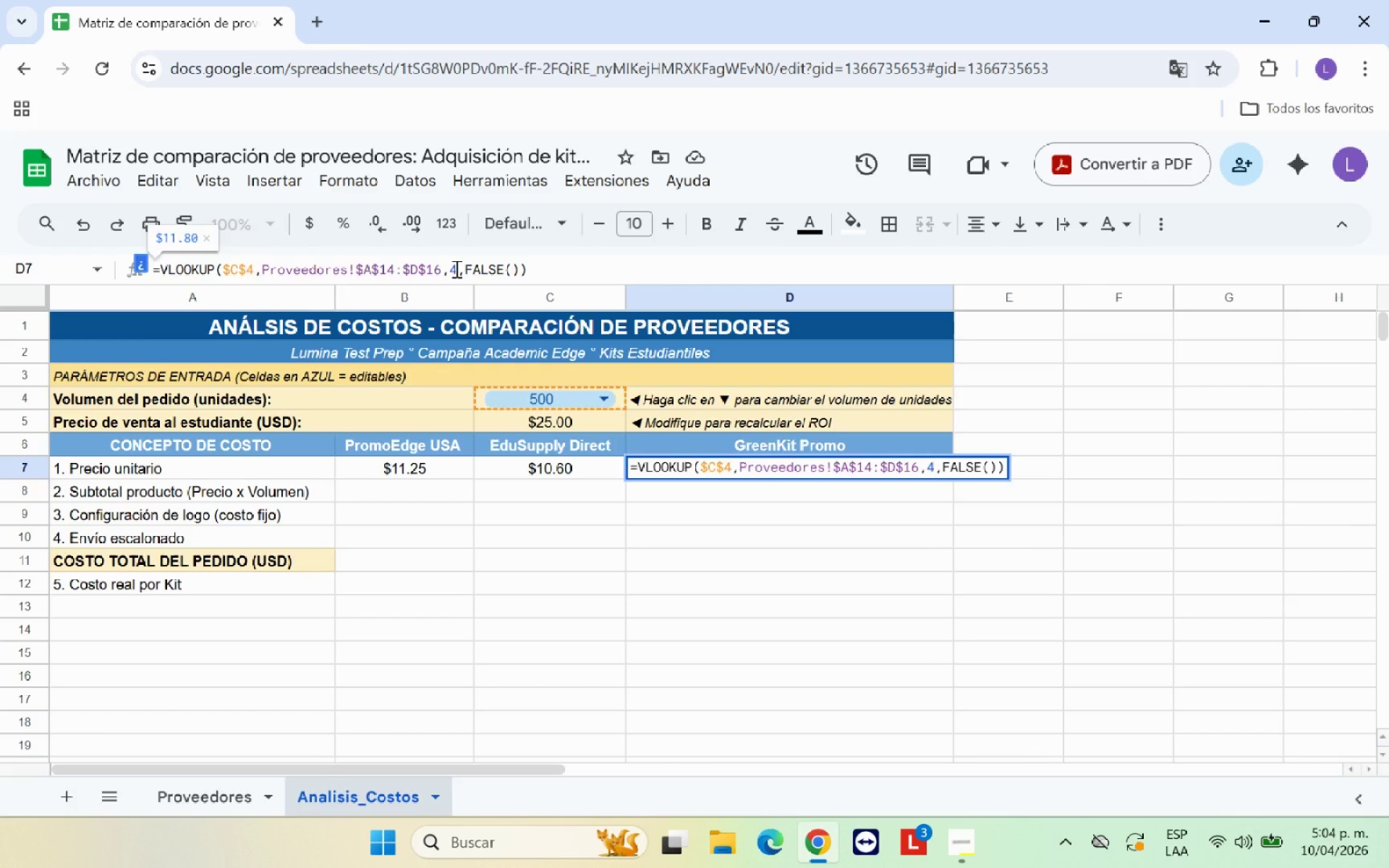 
key(Enter)
 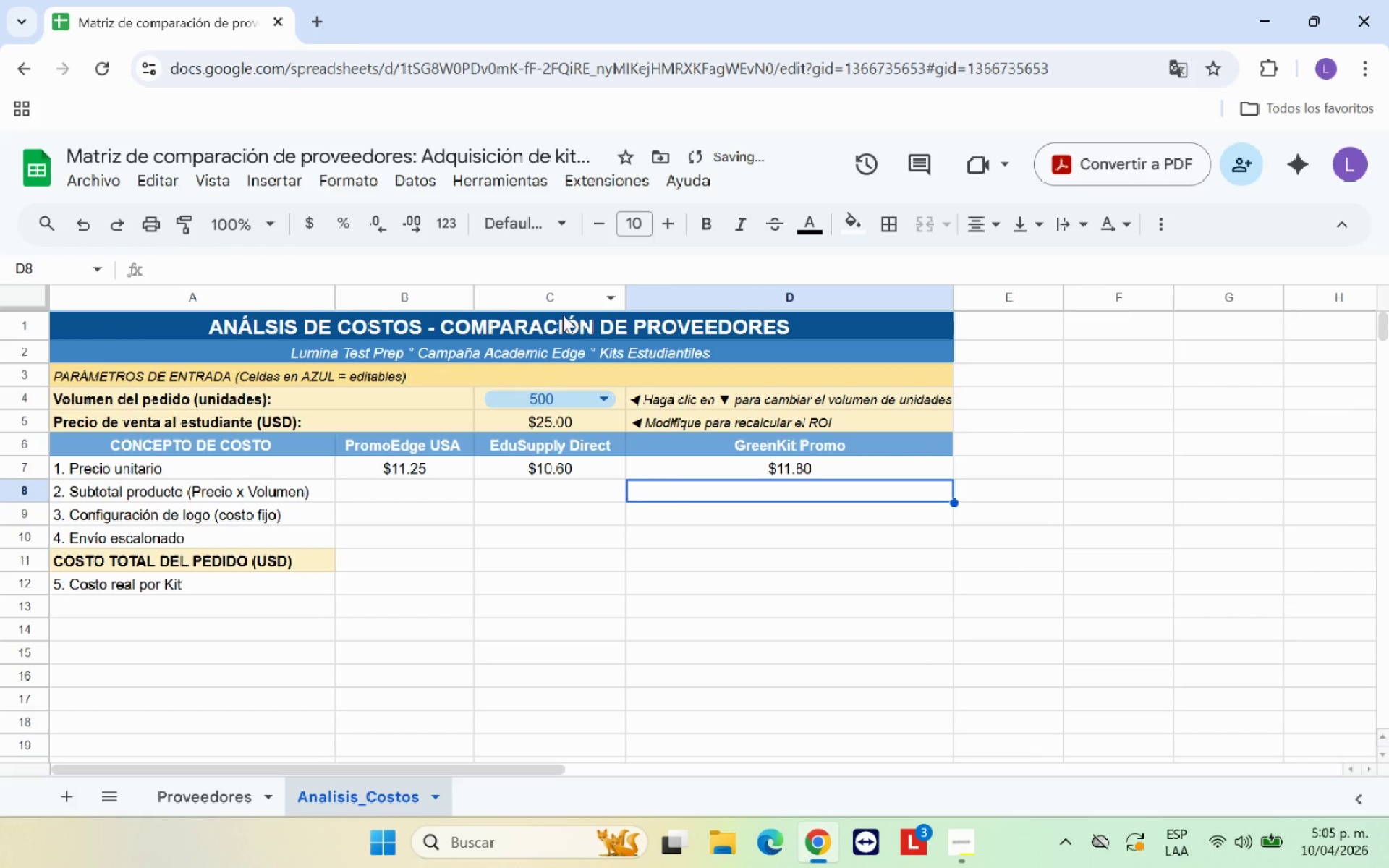 
left_click([580, 540])
 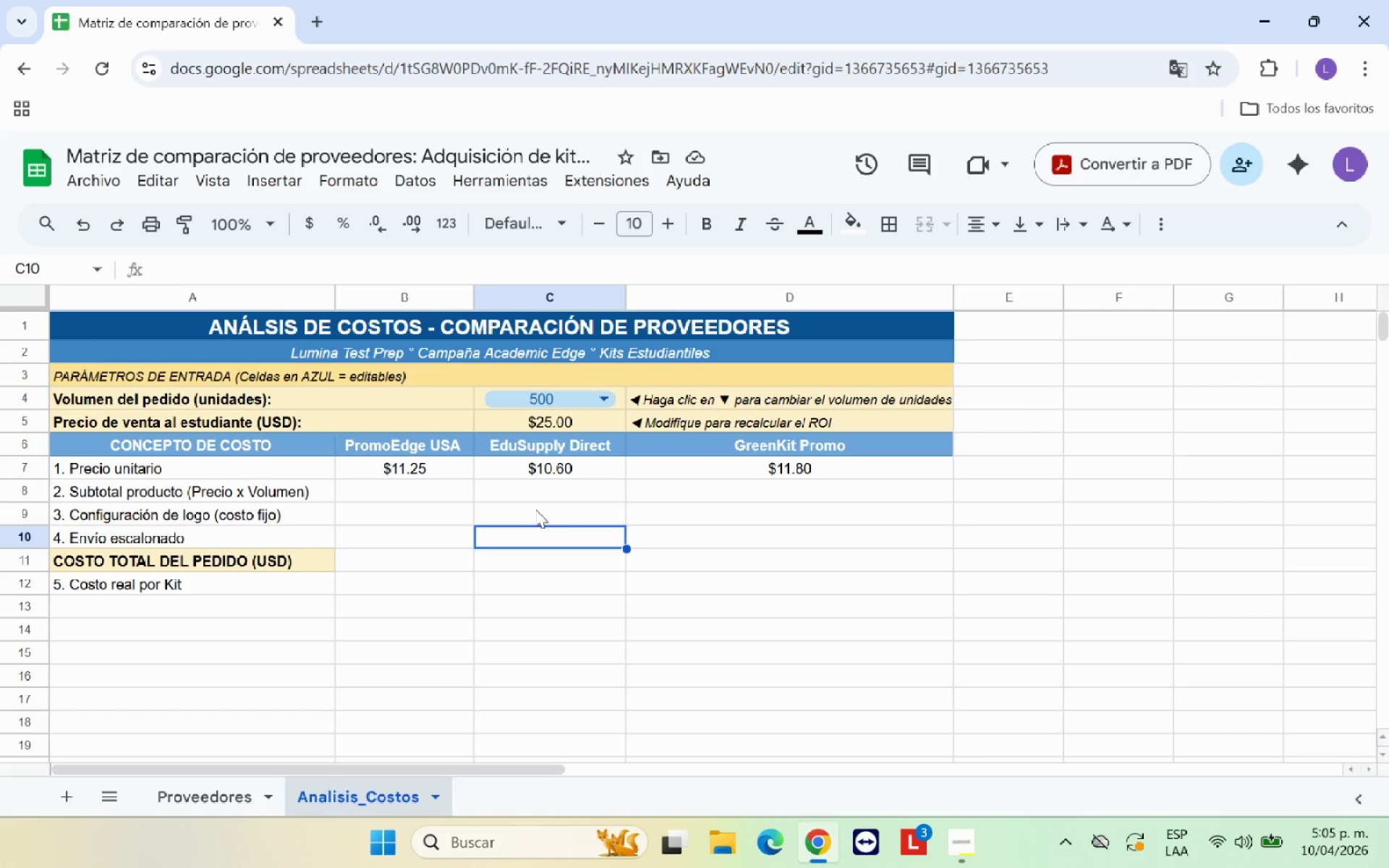 
wait(15.66)
 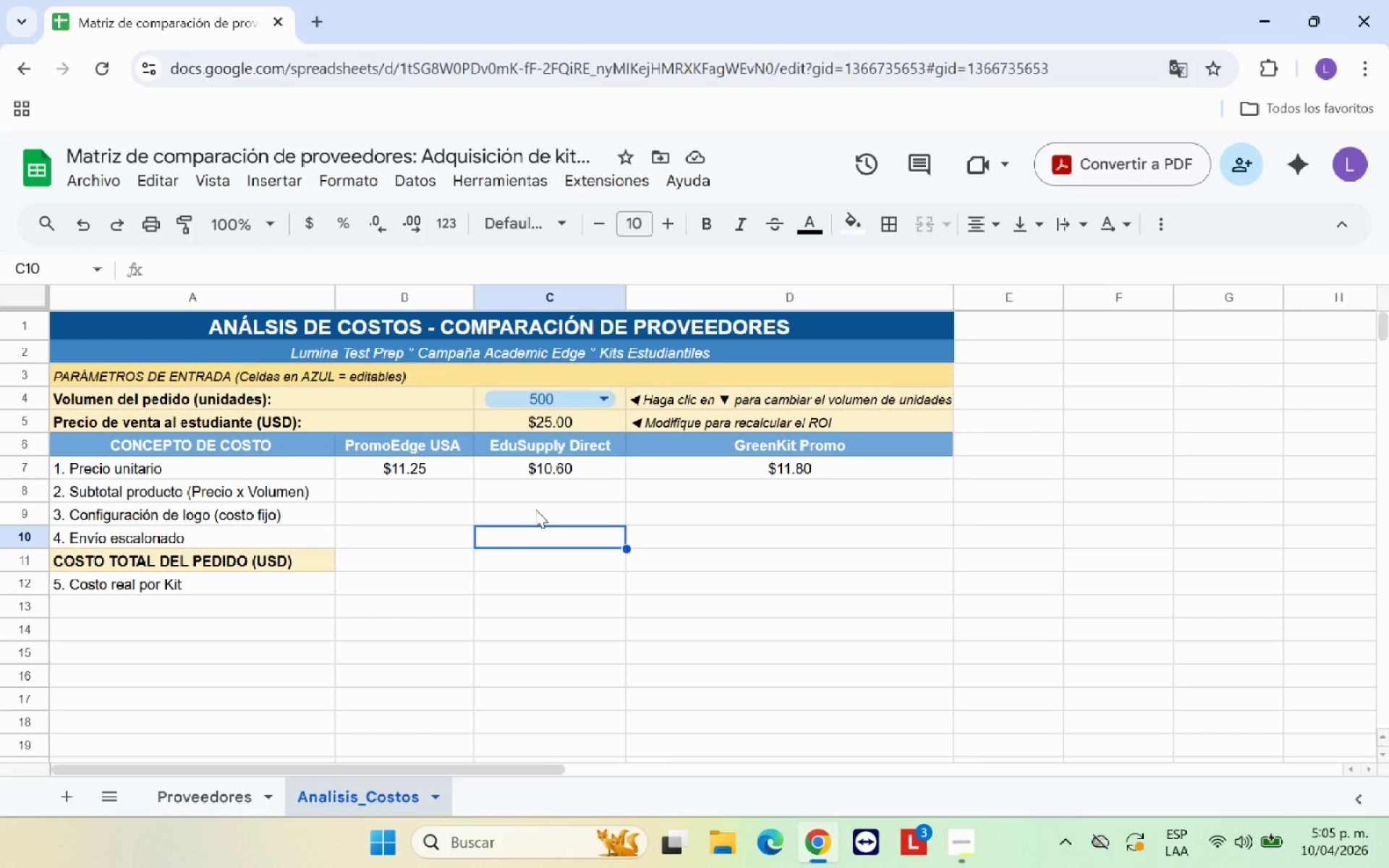 
left_click_drag(start_coordinate=[418, 461], to_coordinate=[788, 472])
 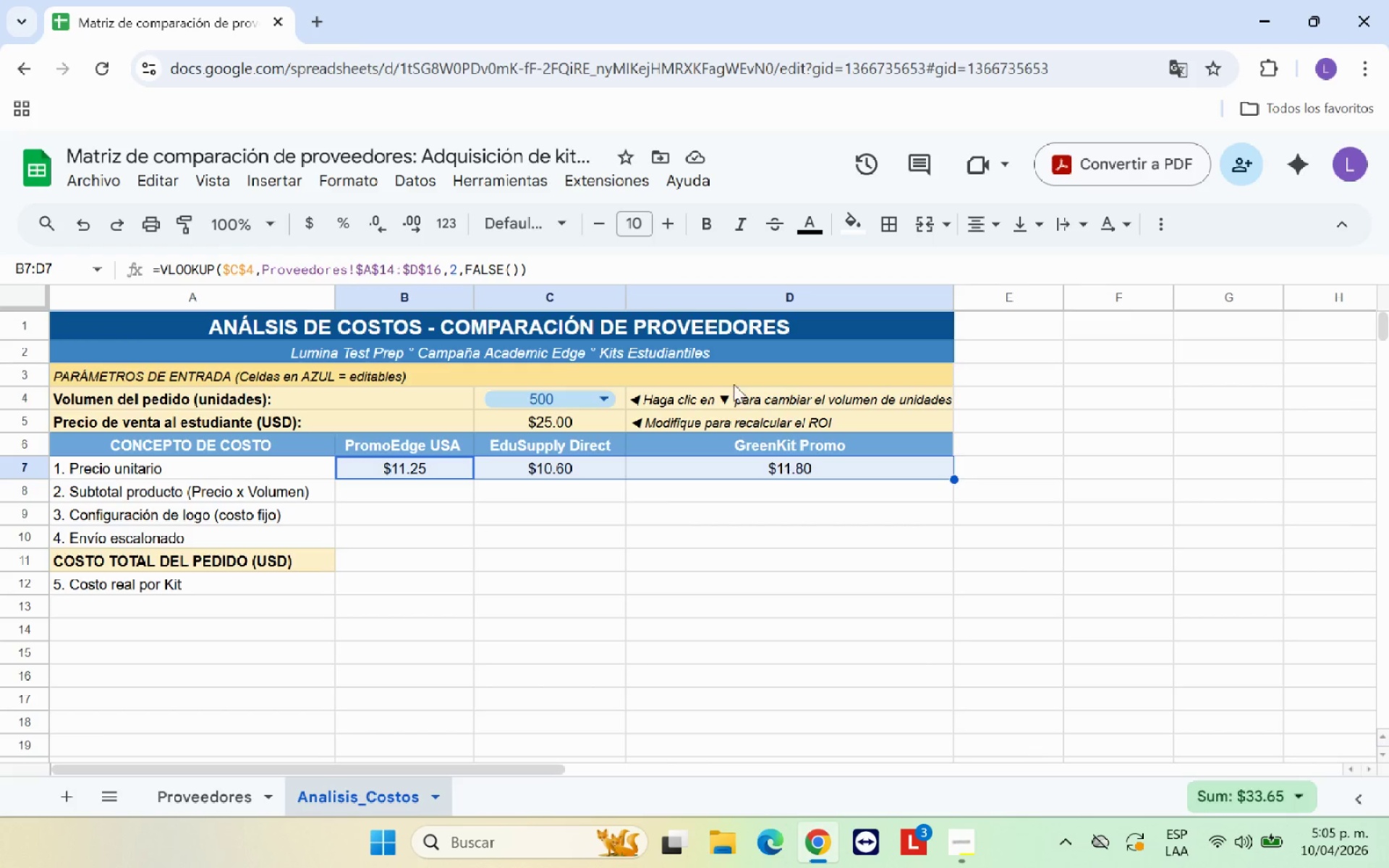 
mouse_move([313, 178])
 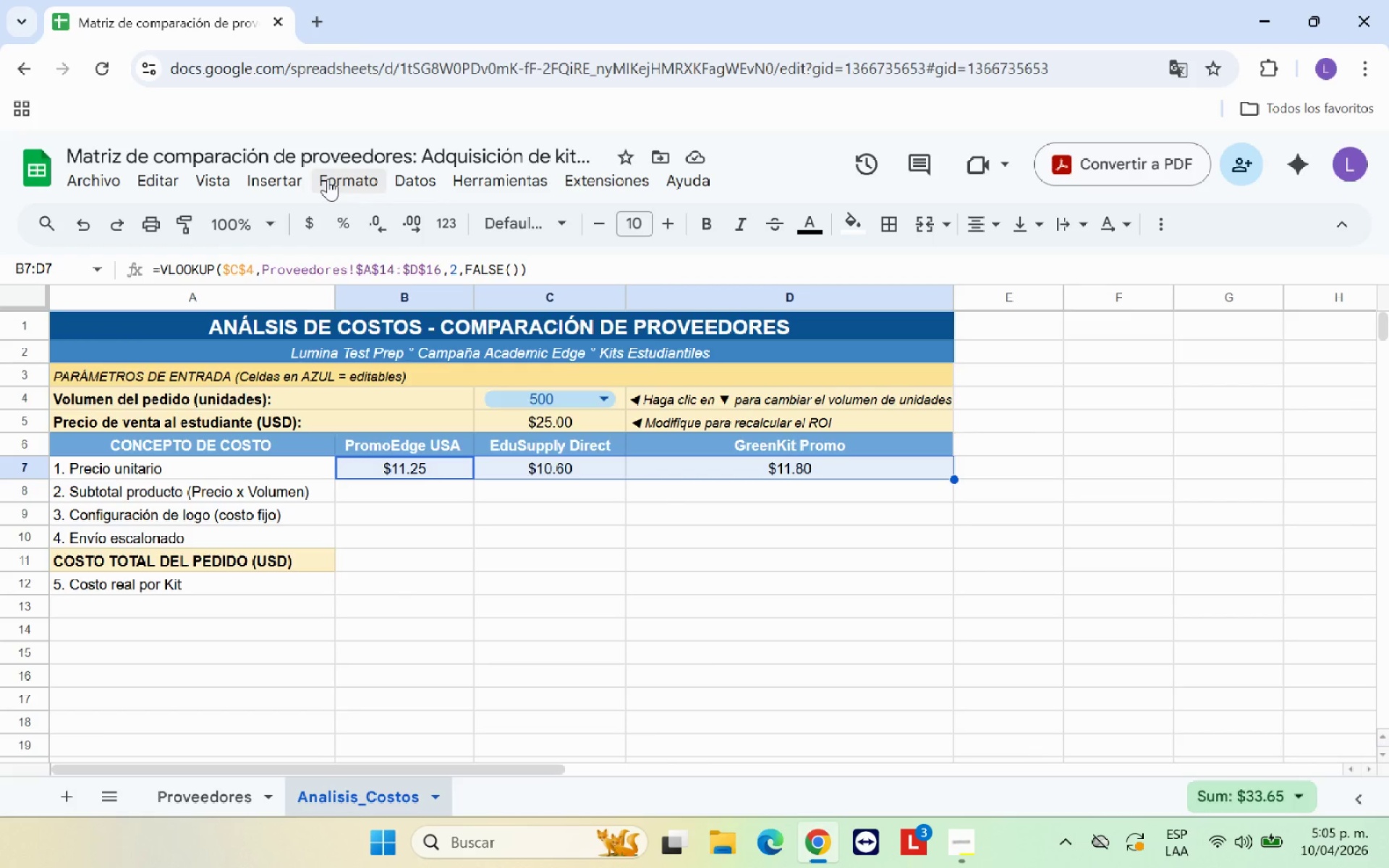 
left_click([328, 179])
 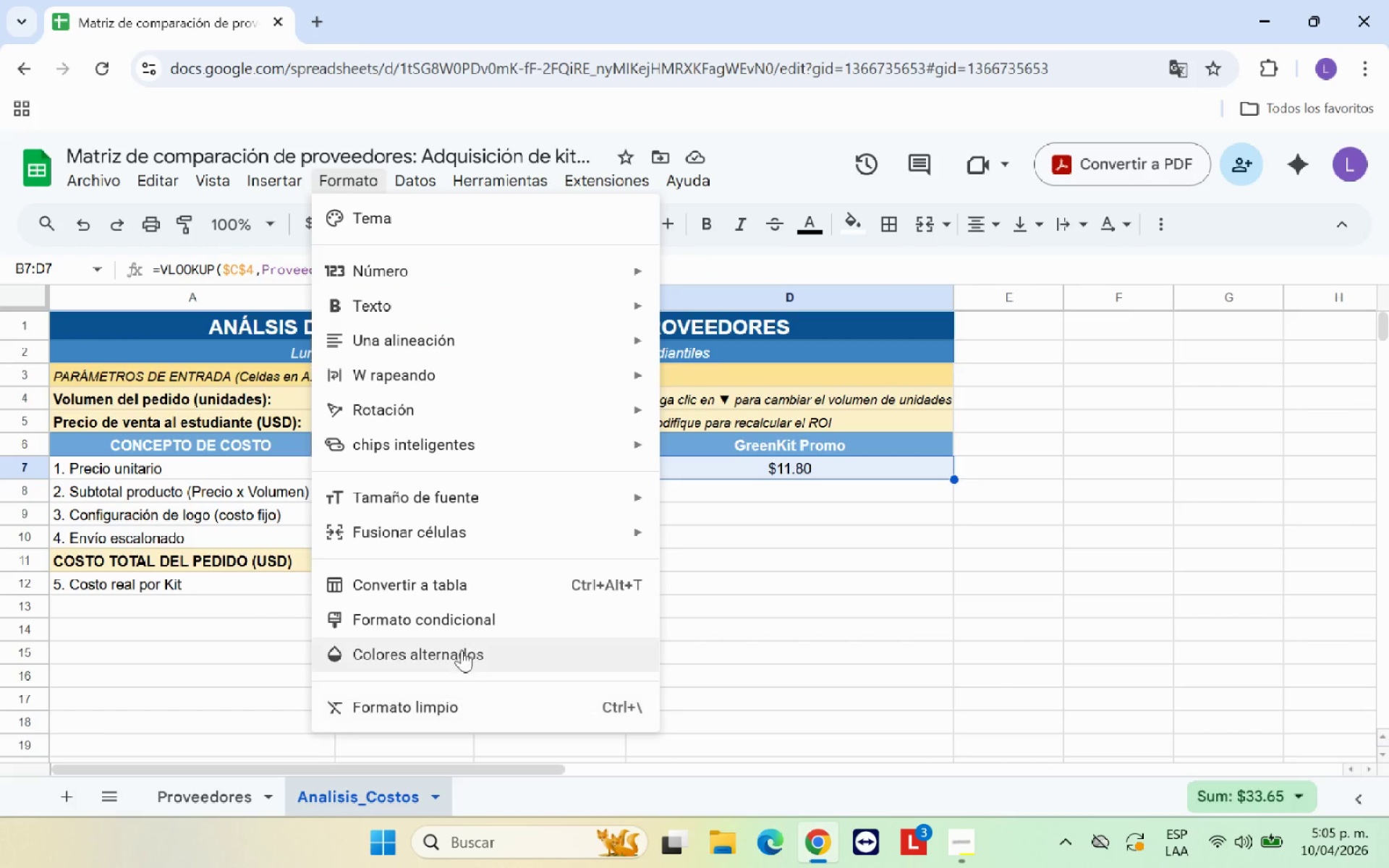 
left_click([469, 629])
 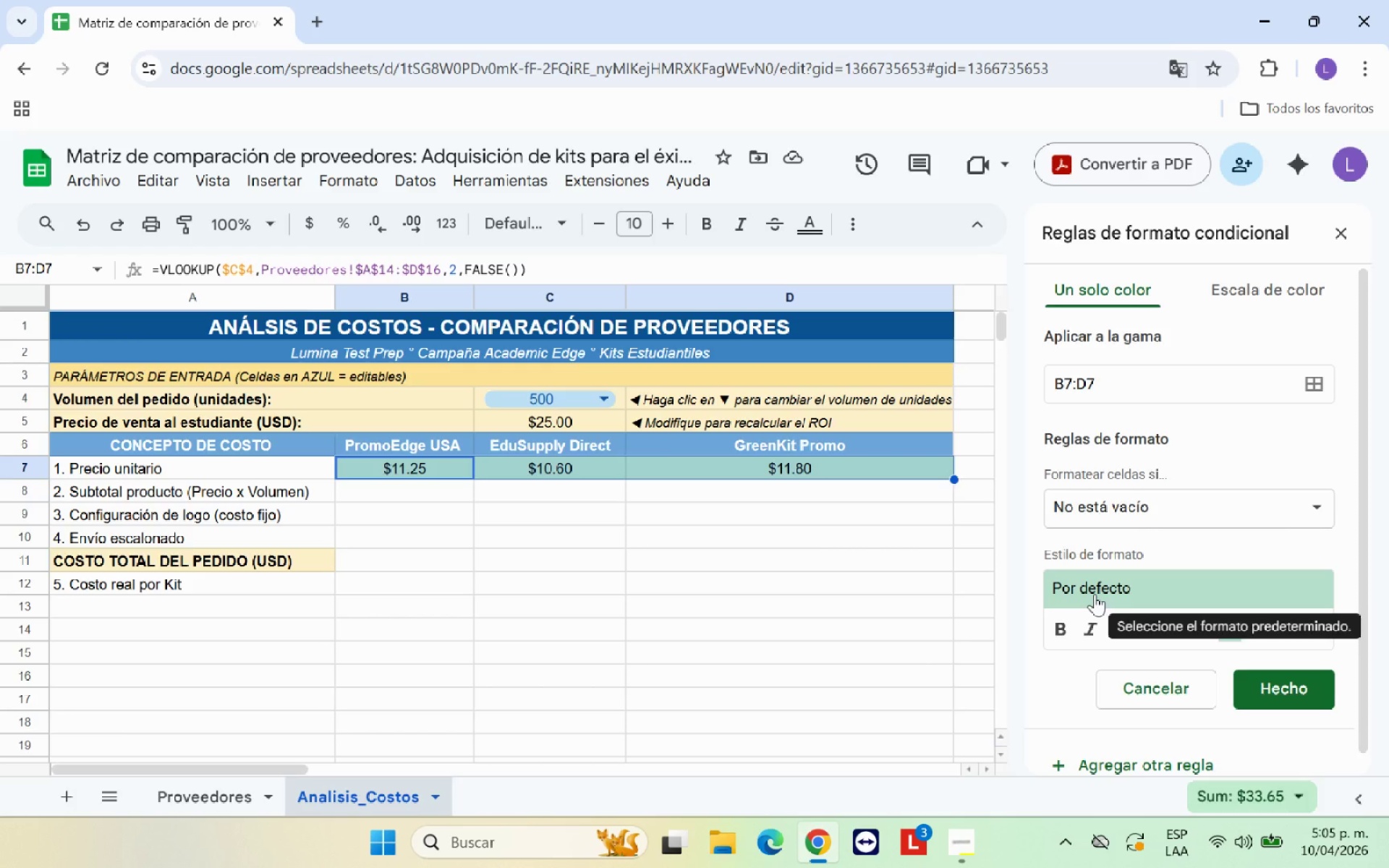 
wait(7.86)
 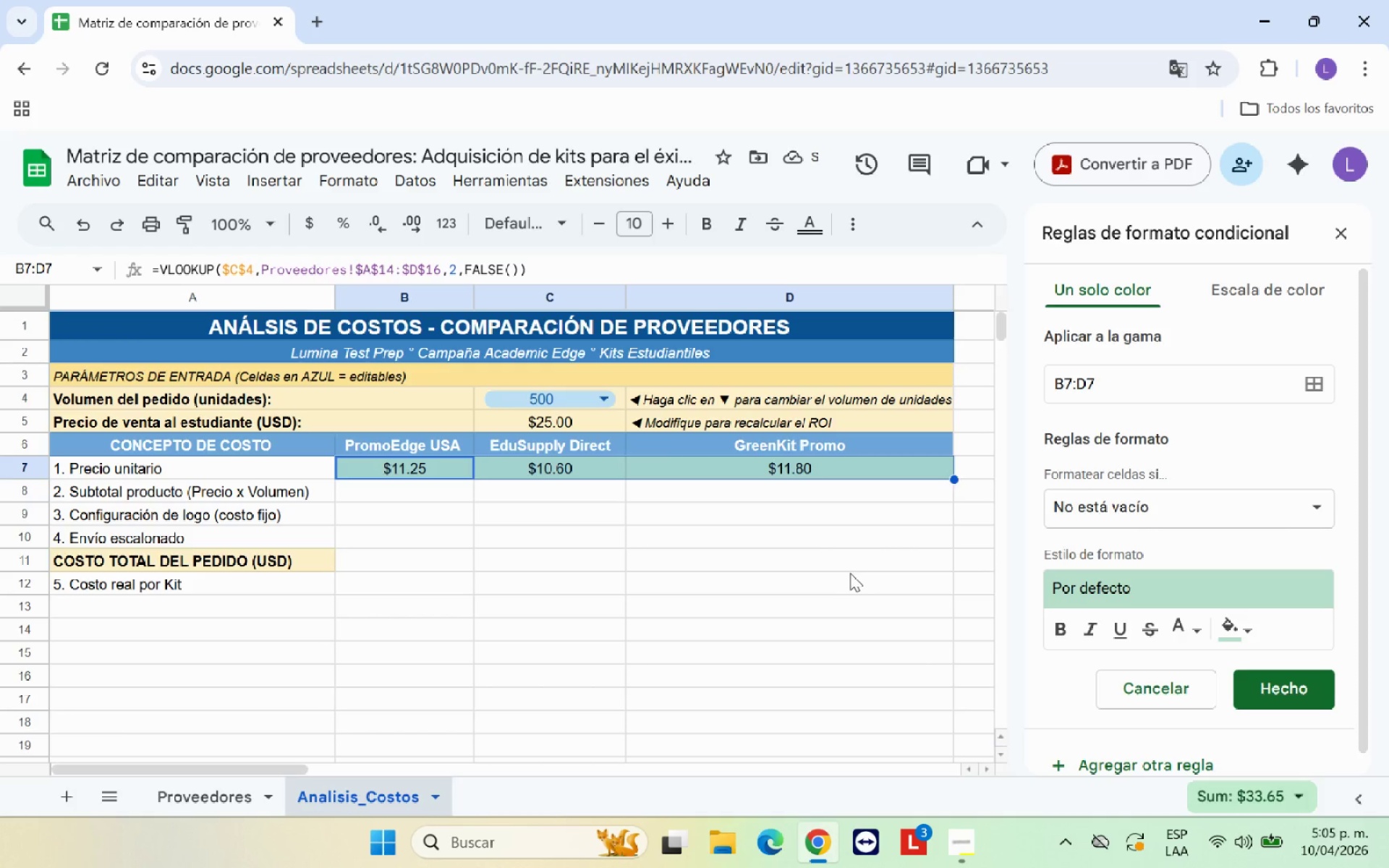 
scroll: coordinate [1152, 499], scroll_direction: down, amount: 2.0
 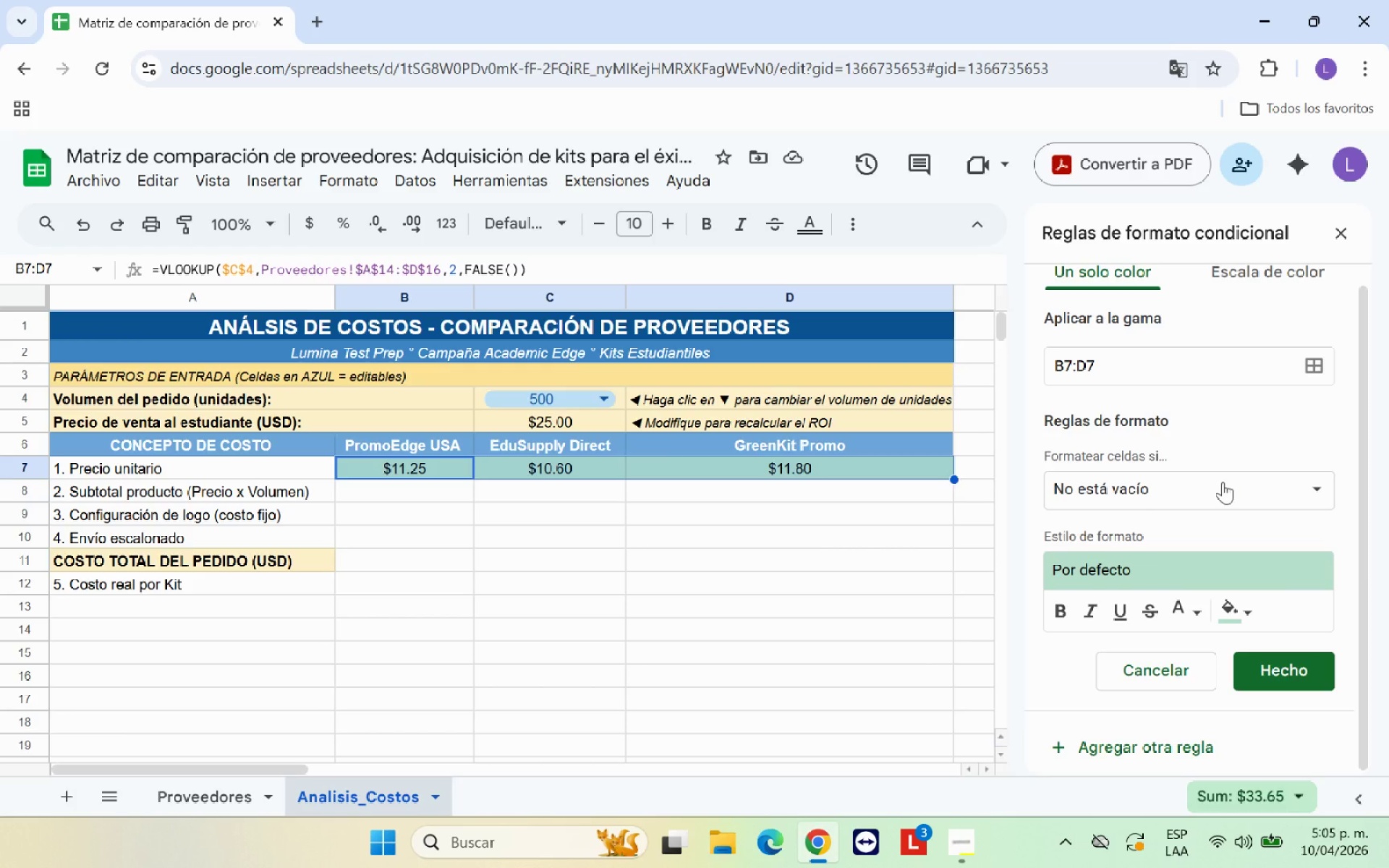 
left_click([1223, 482])
 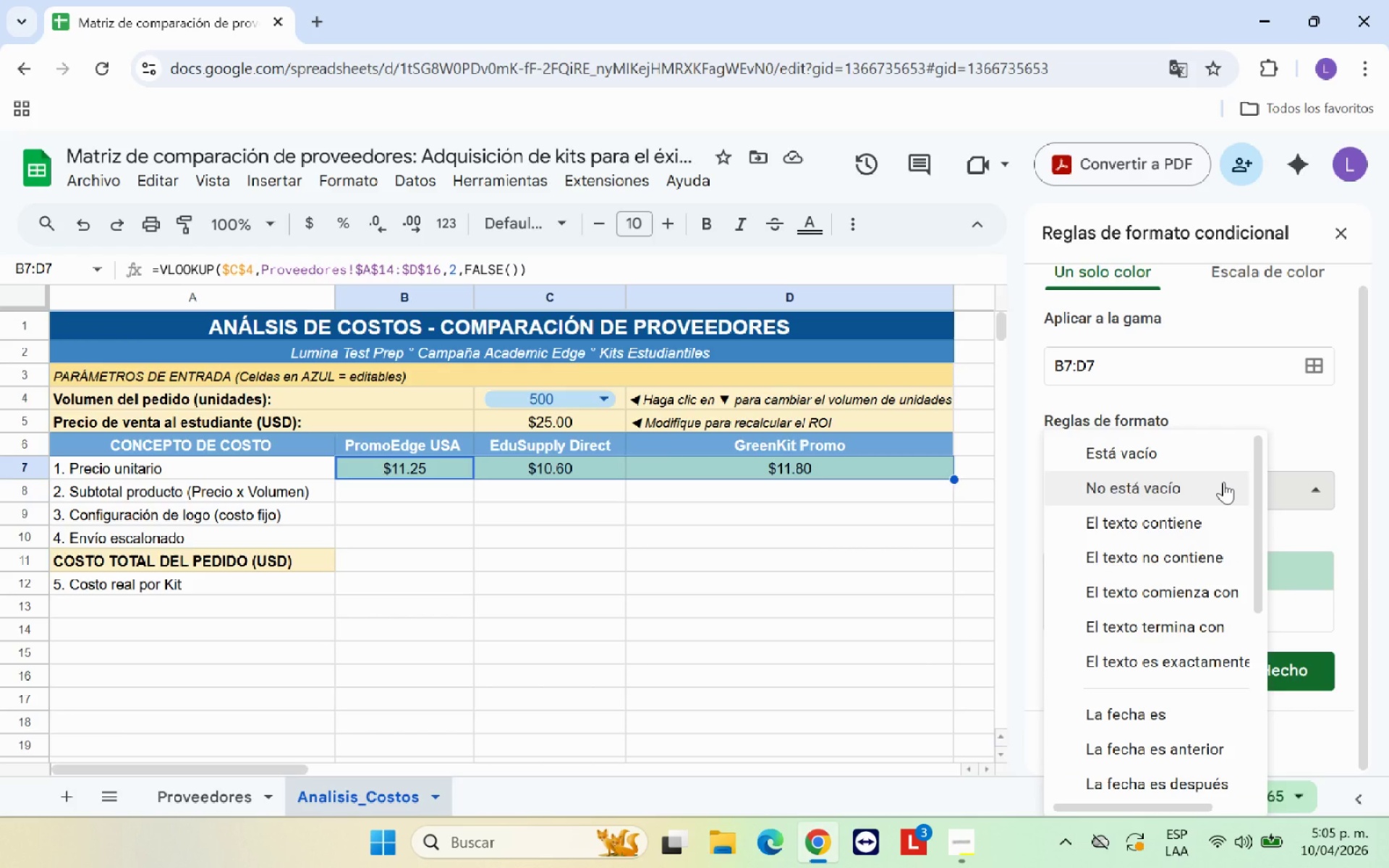 
wait(9.41)
 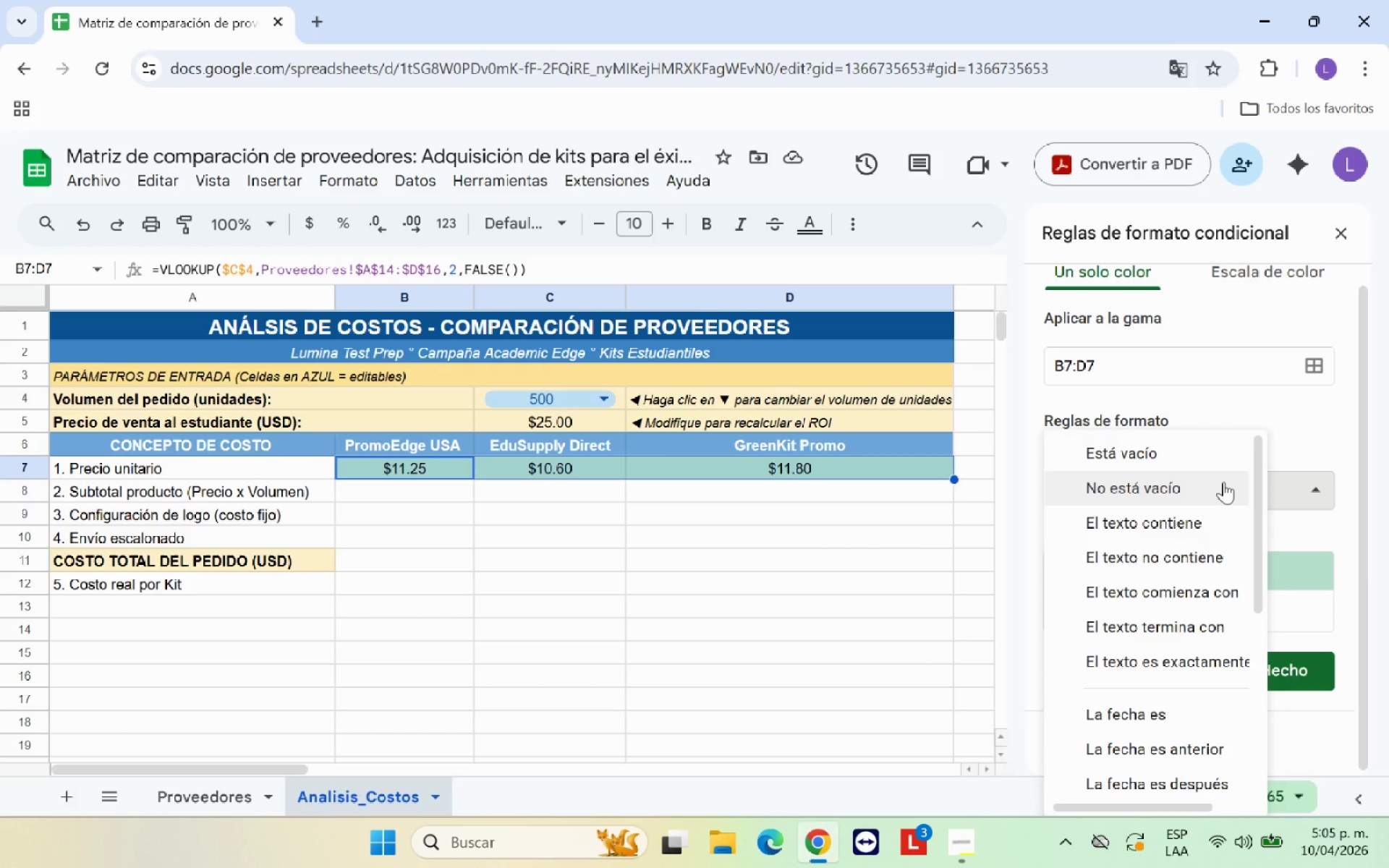 
scroll: coordinate [1176, 622], scroll_direction: down, amount: 1.0
 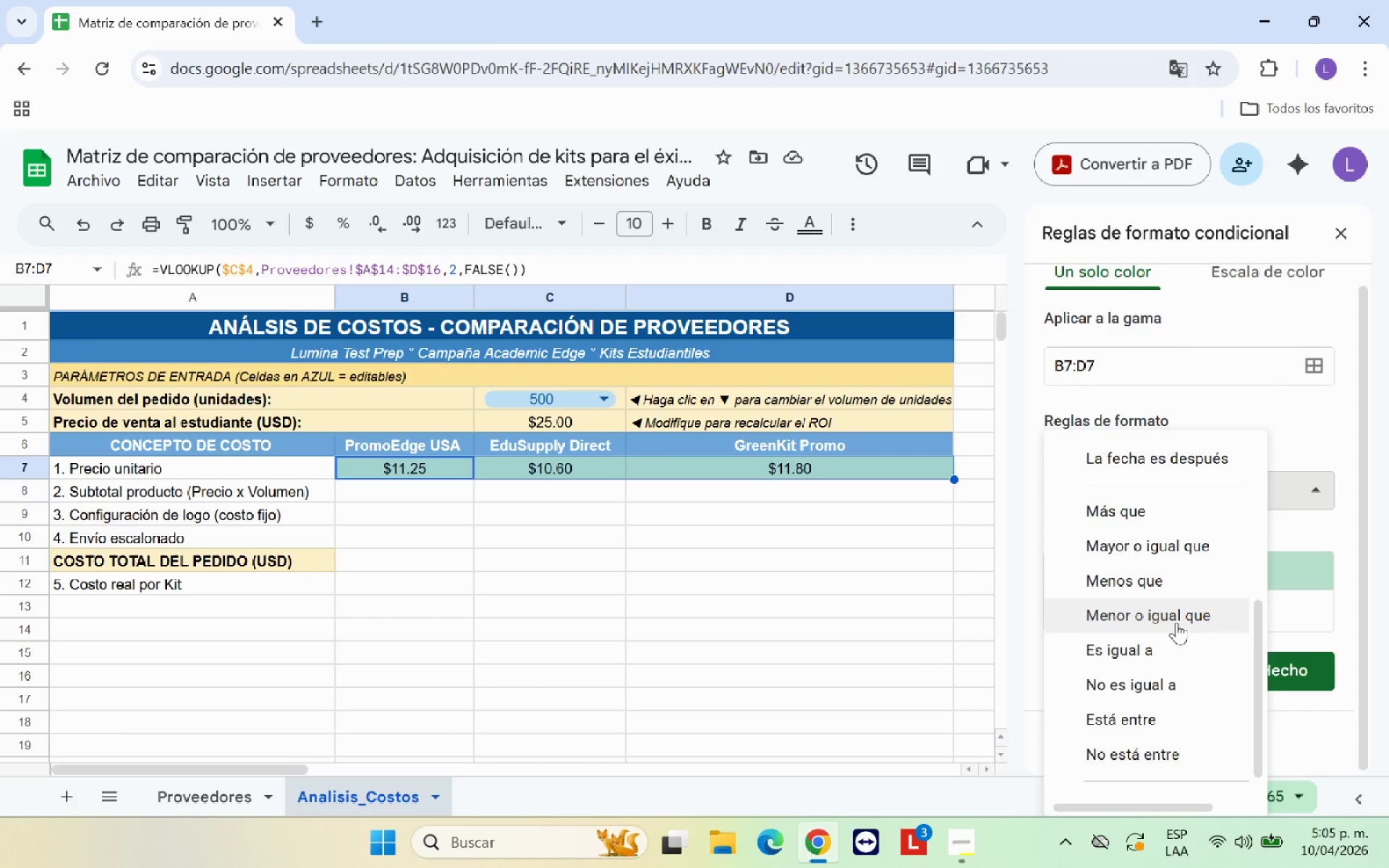 
wait(13.12)
 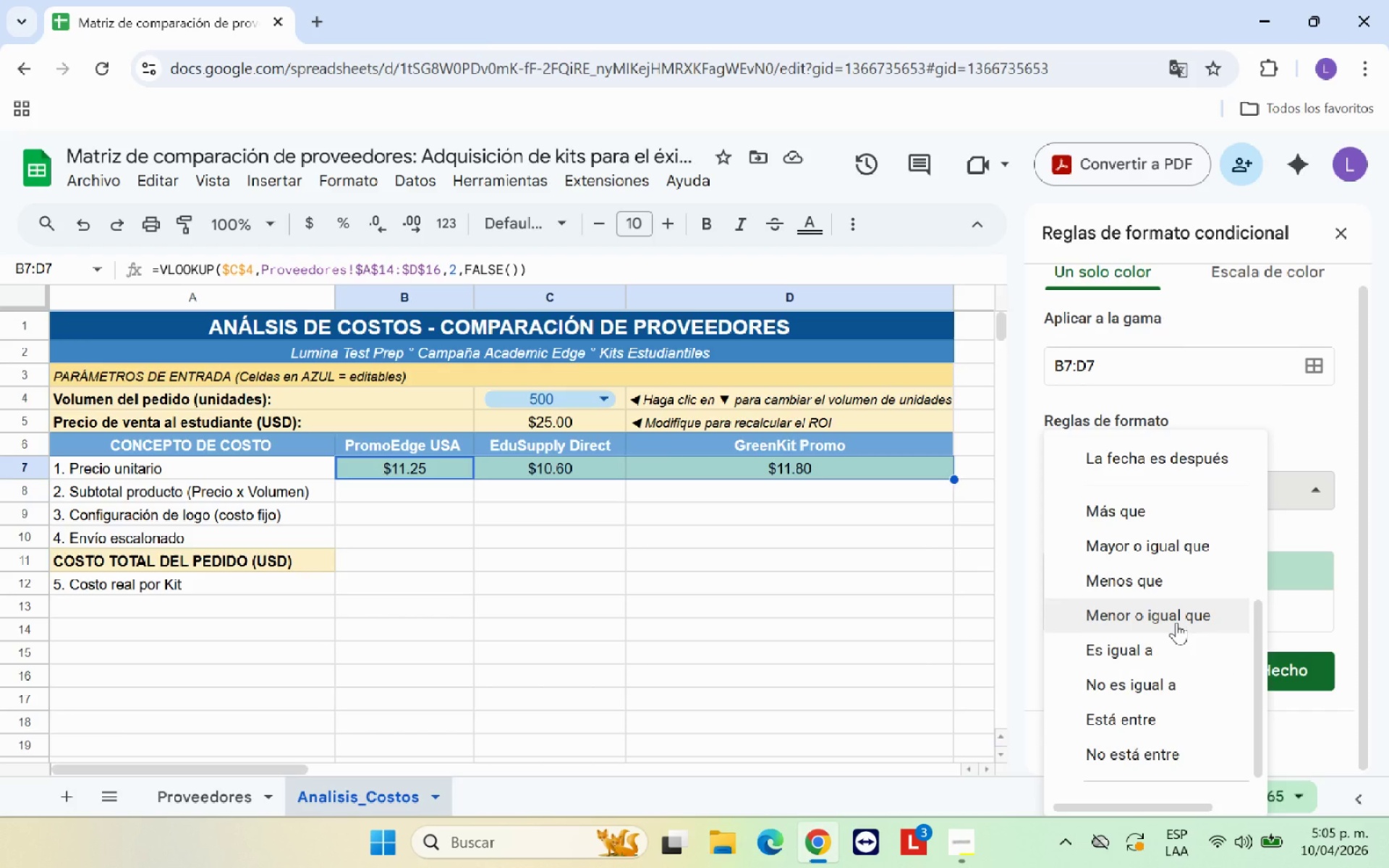 
scroll: coordinate [1153, 666], scroll_direction: down, amount: 7.0
 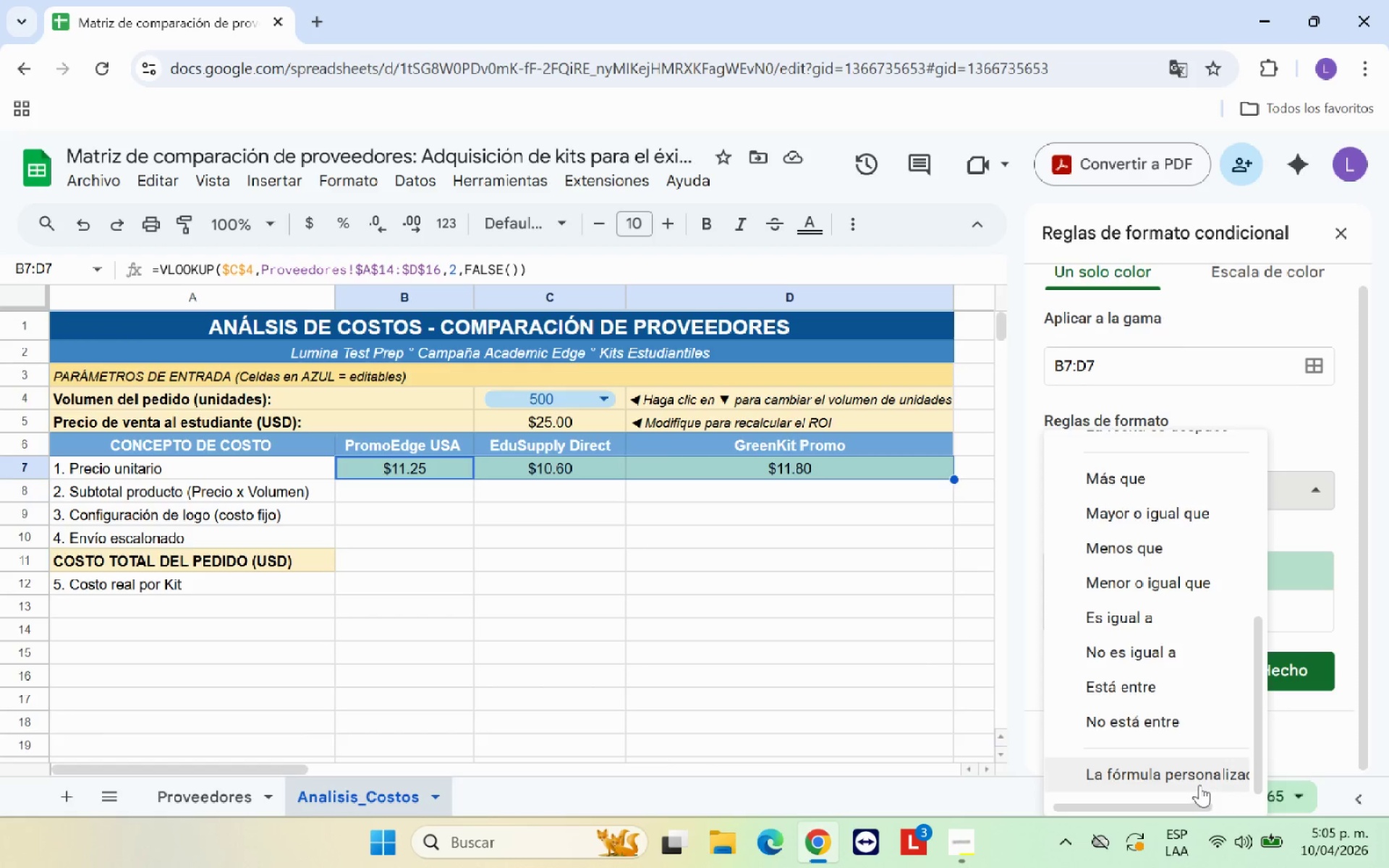 
left_click([1199, 780])
 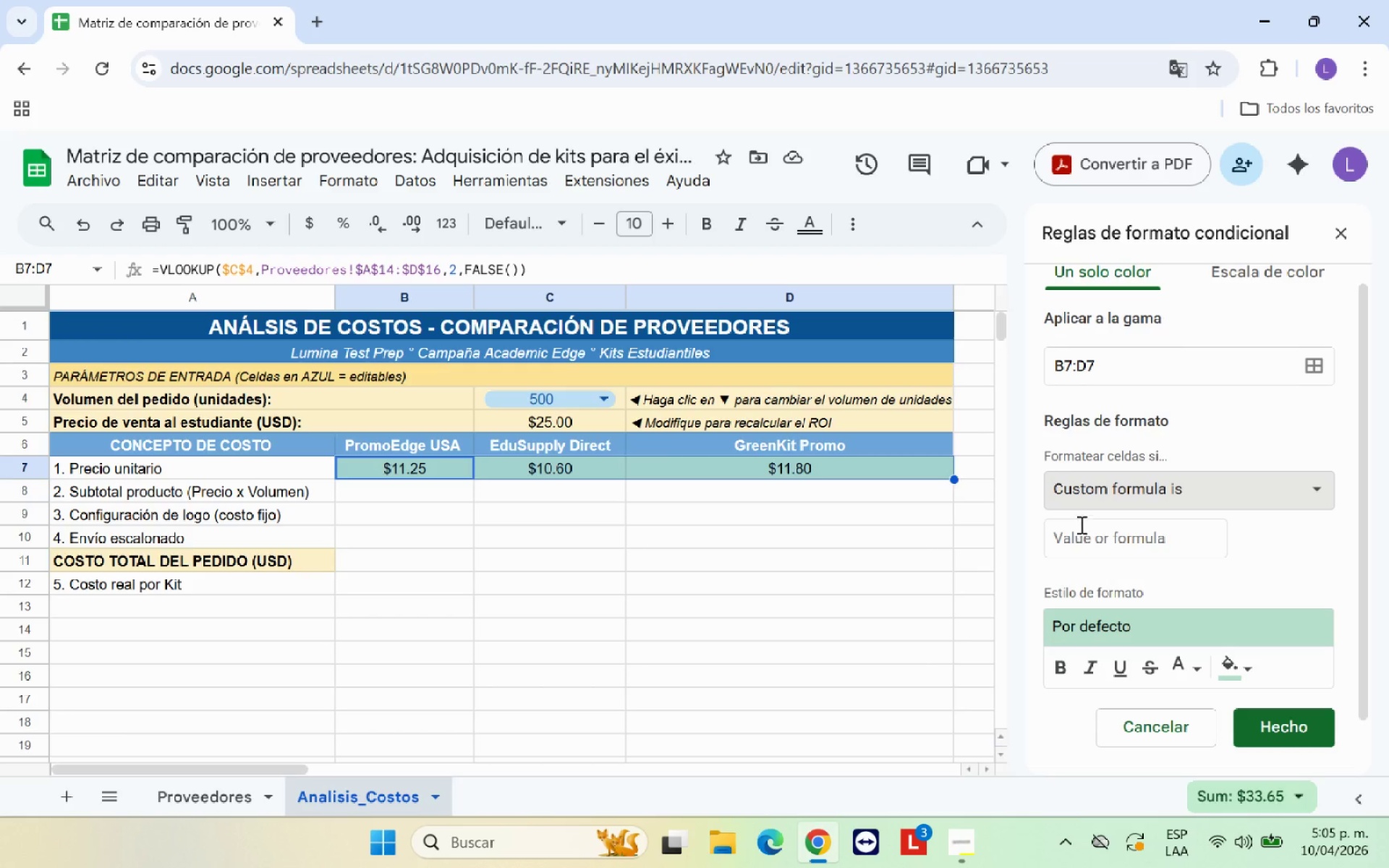 
left_click([1090, 533])
 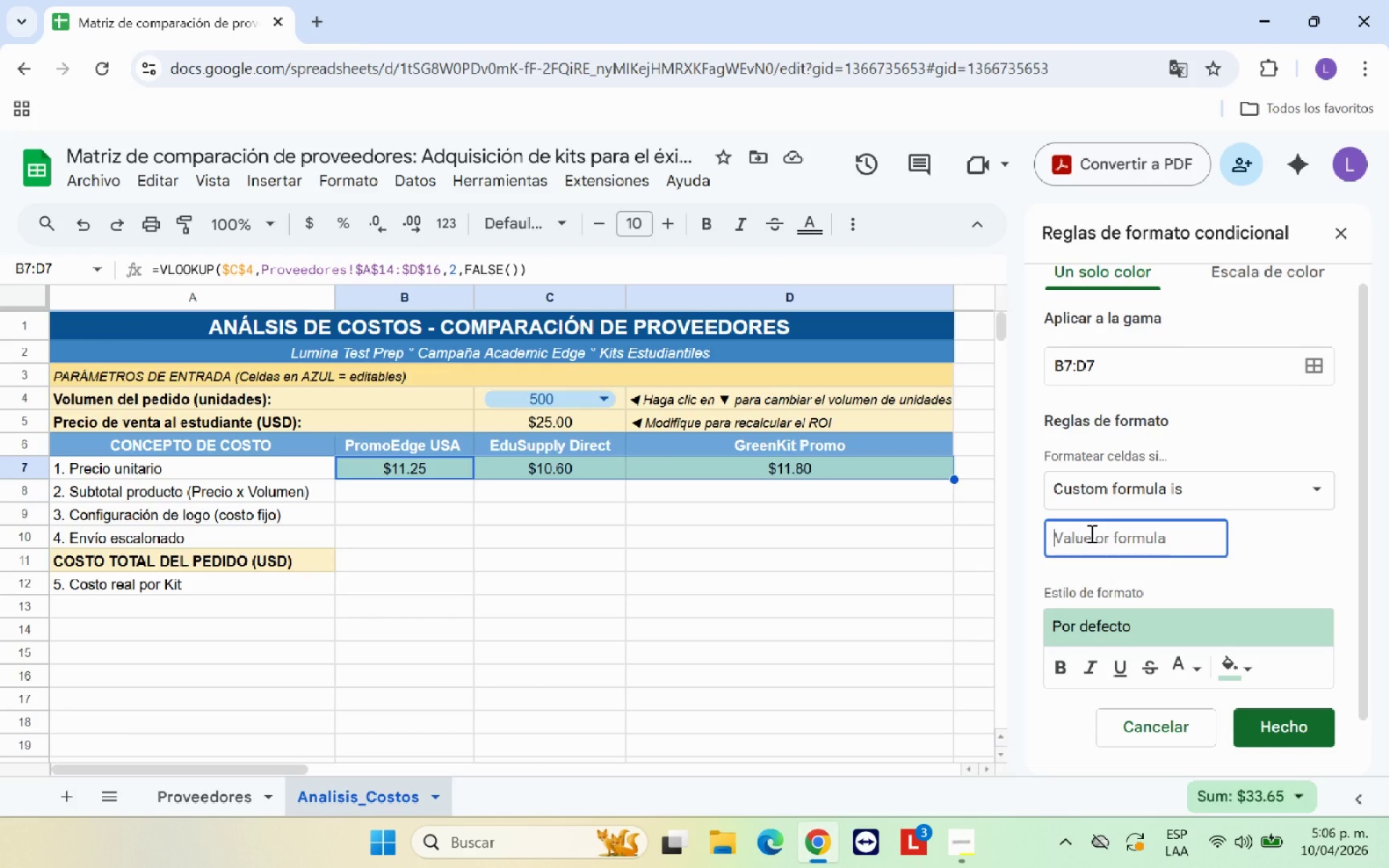 
wait(6.72)
 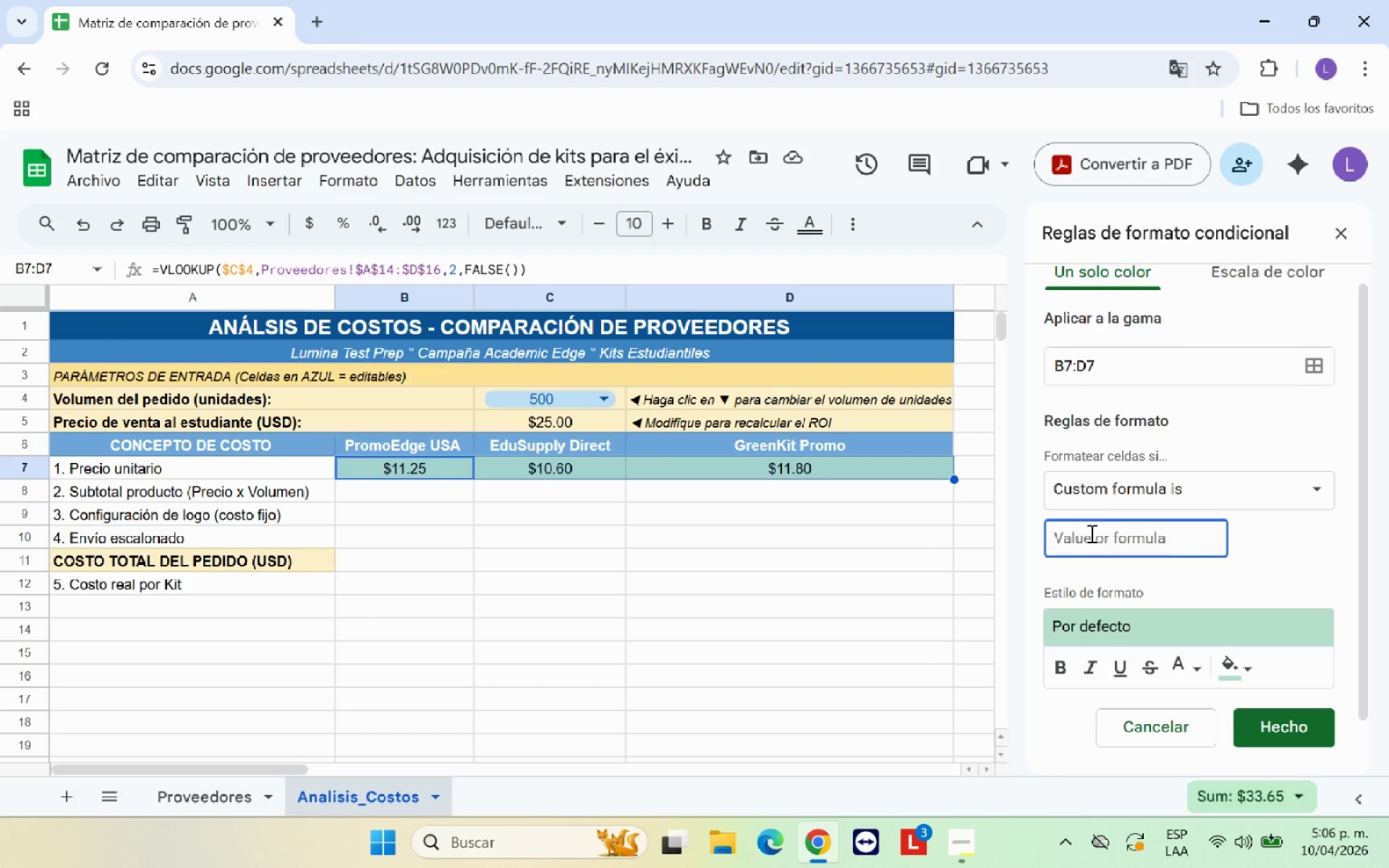 
key(Shift+0)
 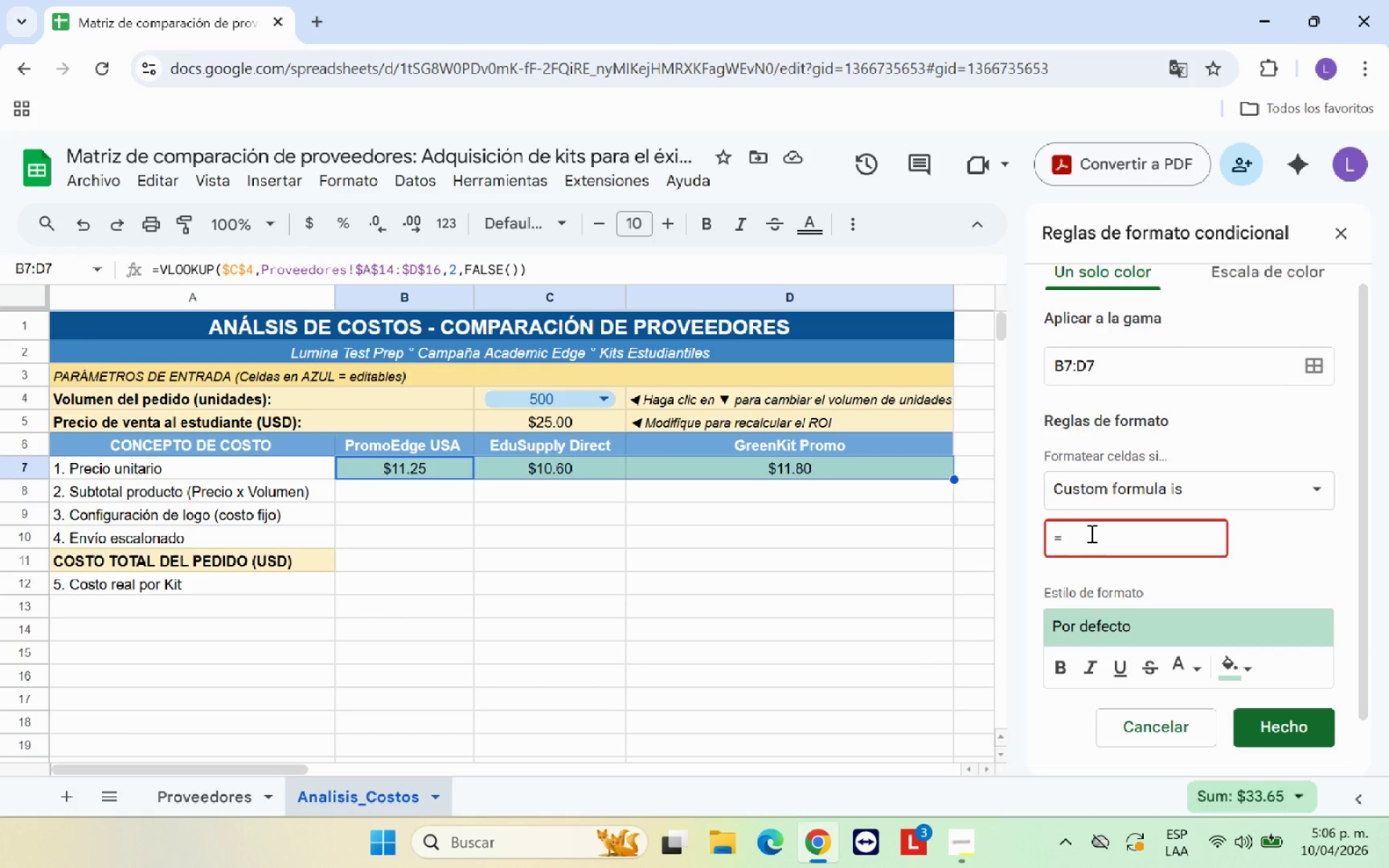 
type(B1)
key(Backspace)
type(7)
 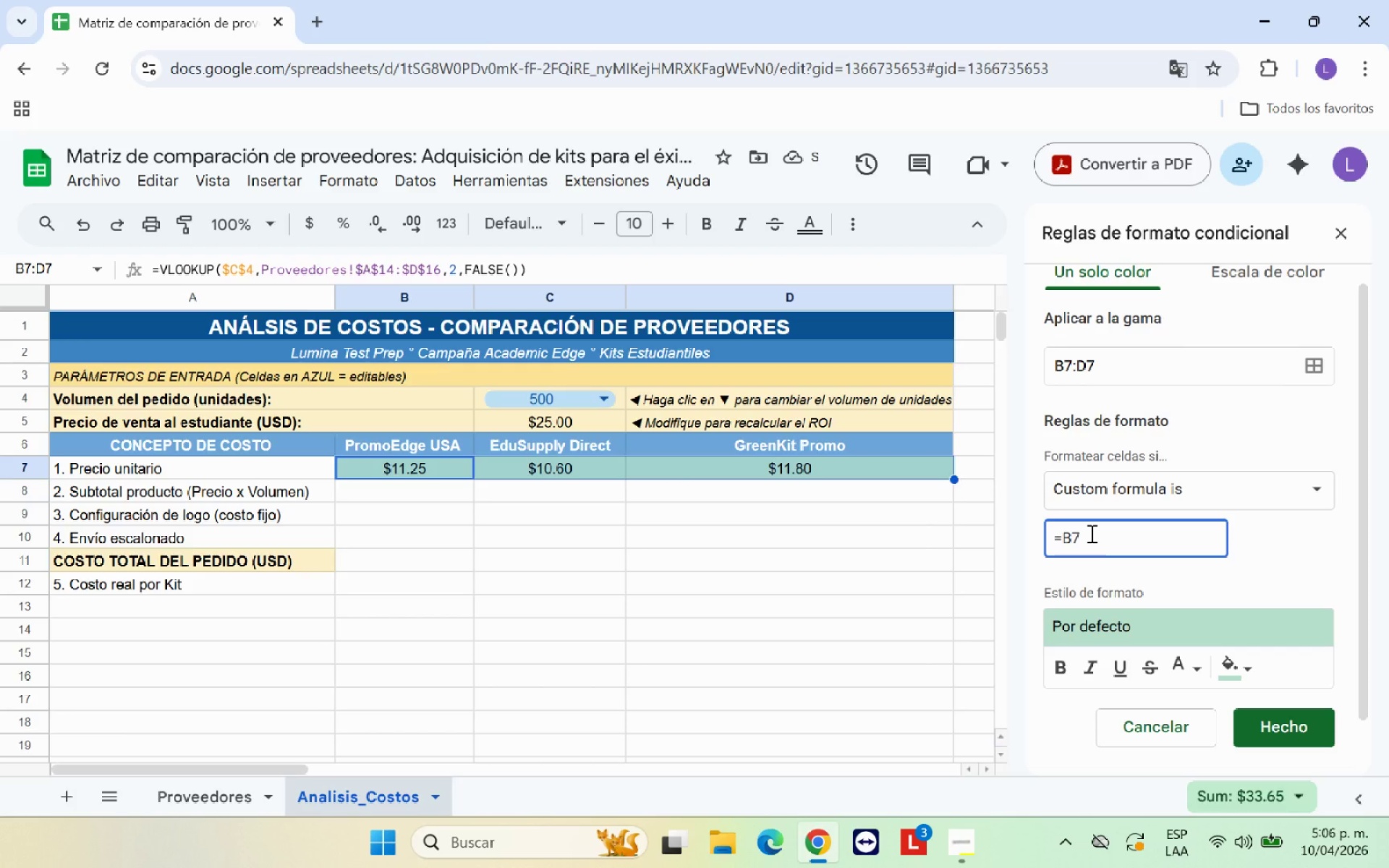 
wait(5.72)
 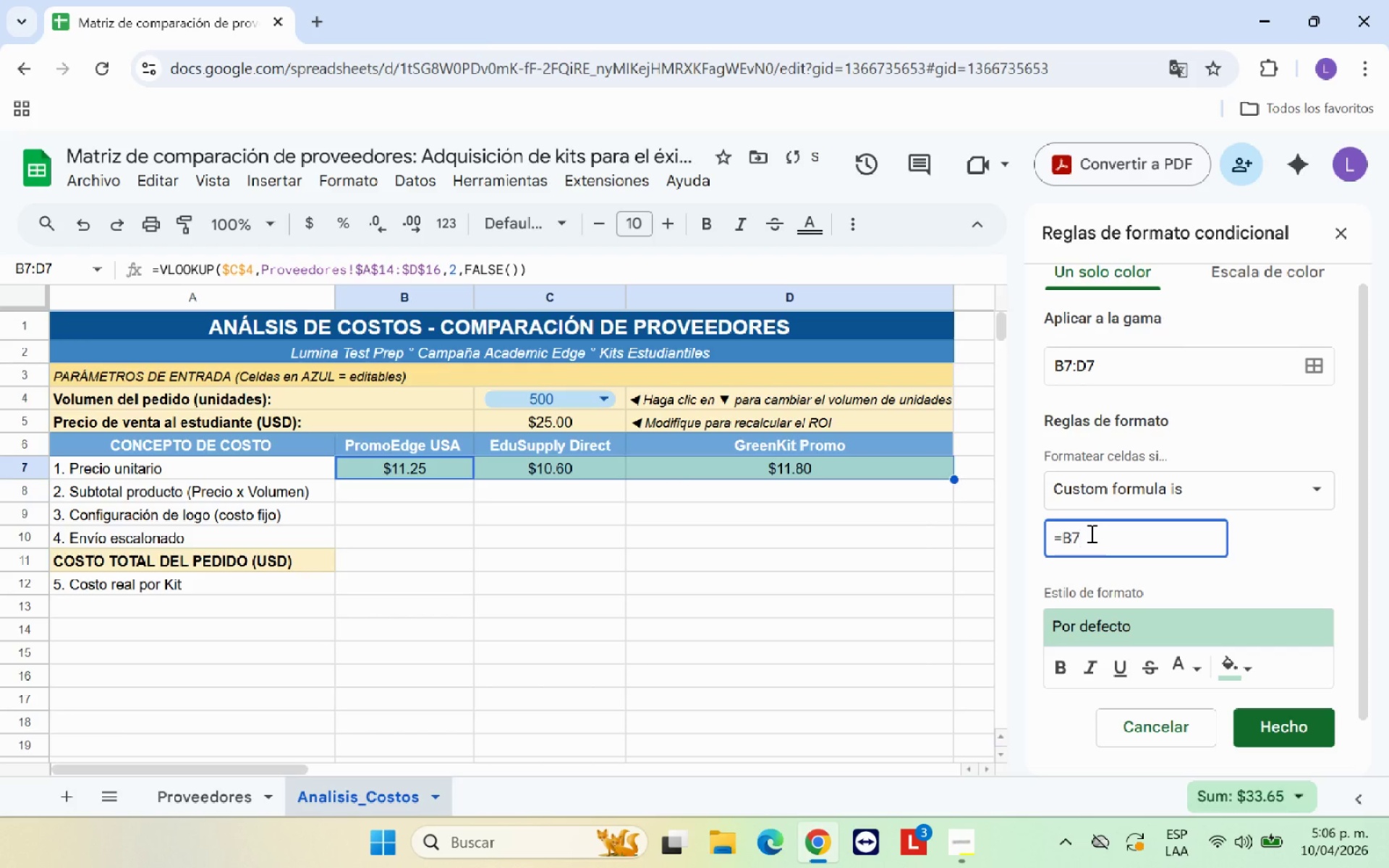 
type()MIN)
 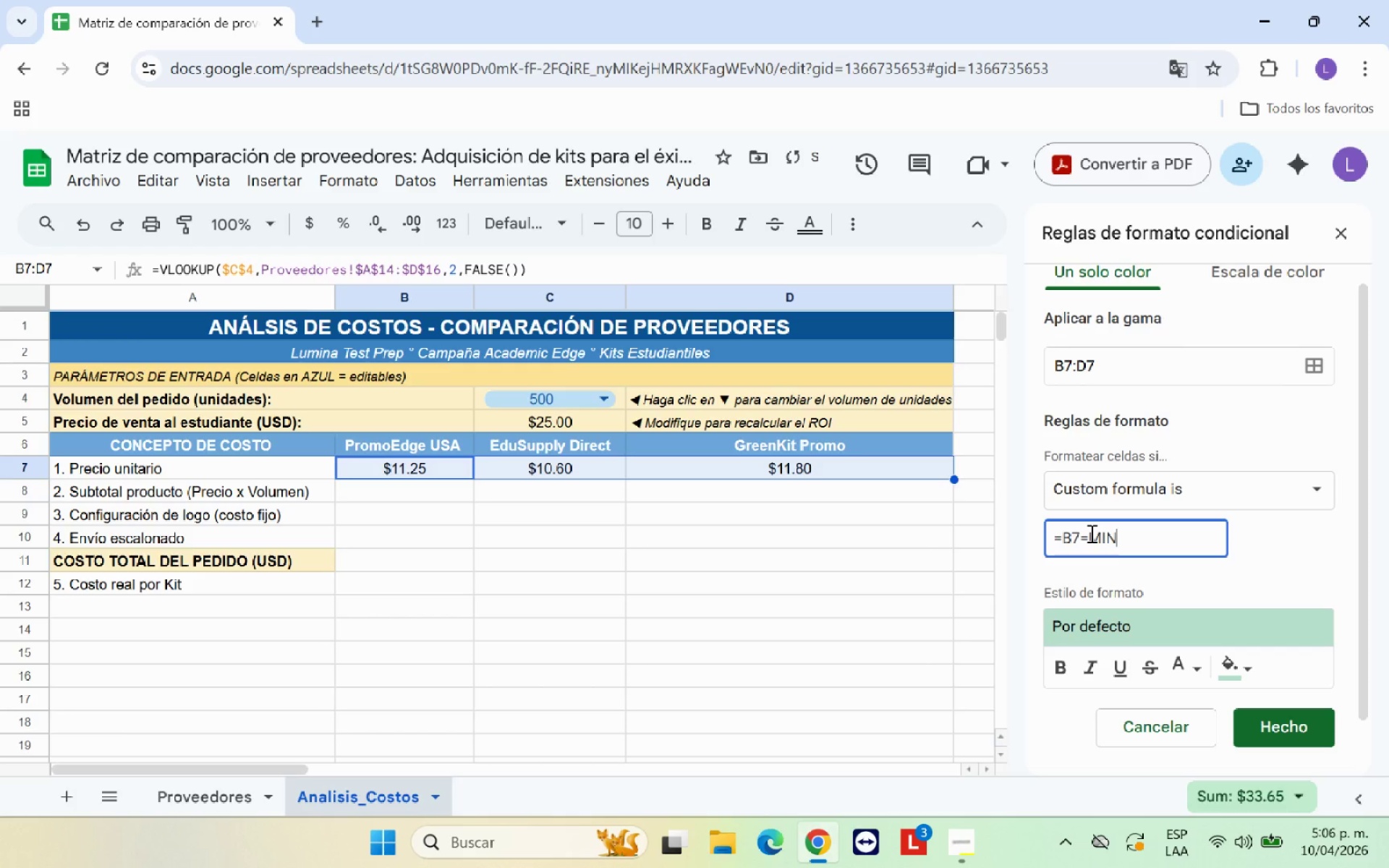 
type(*B7>D7()
 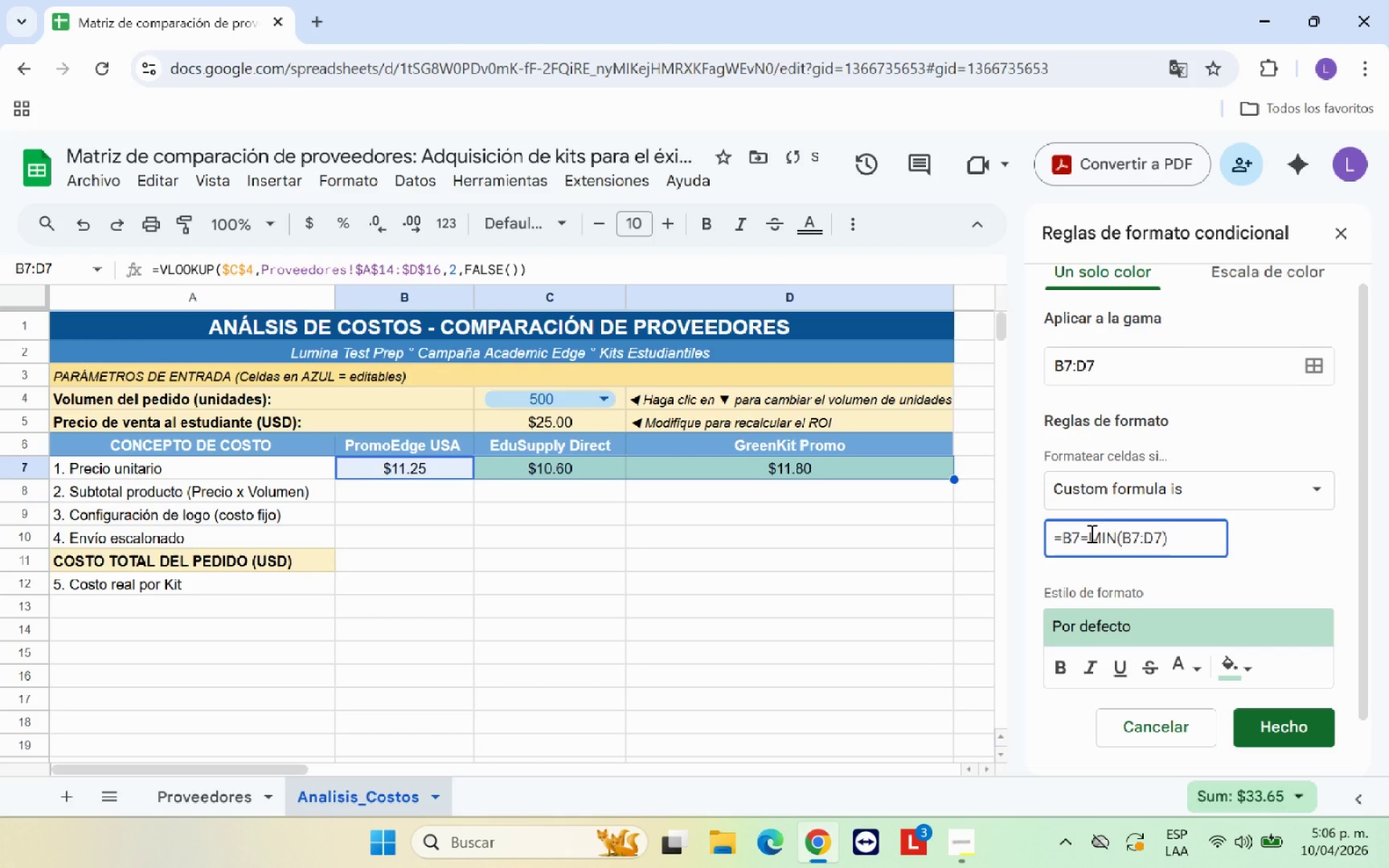 
wait(5.89)
 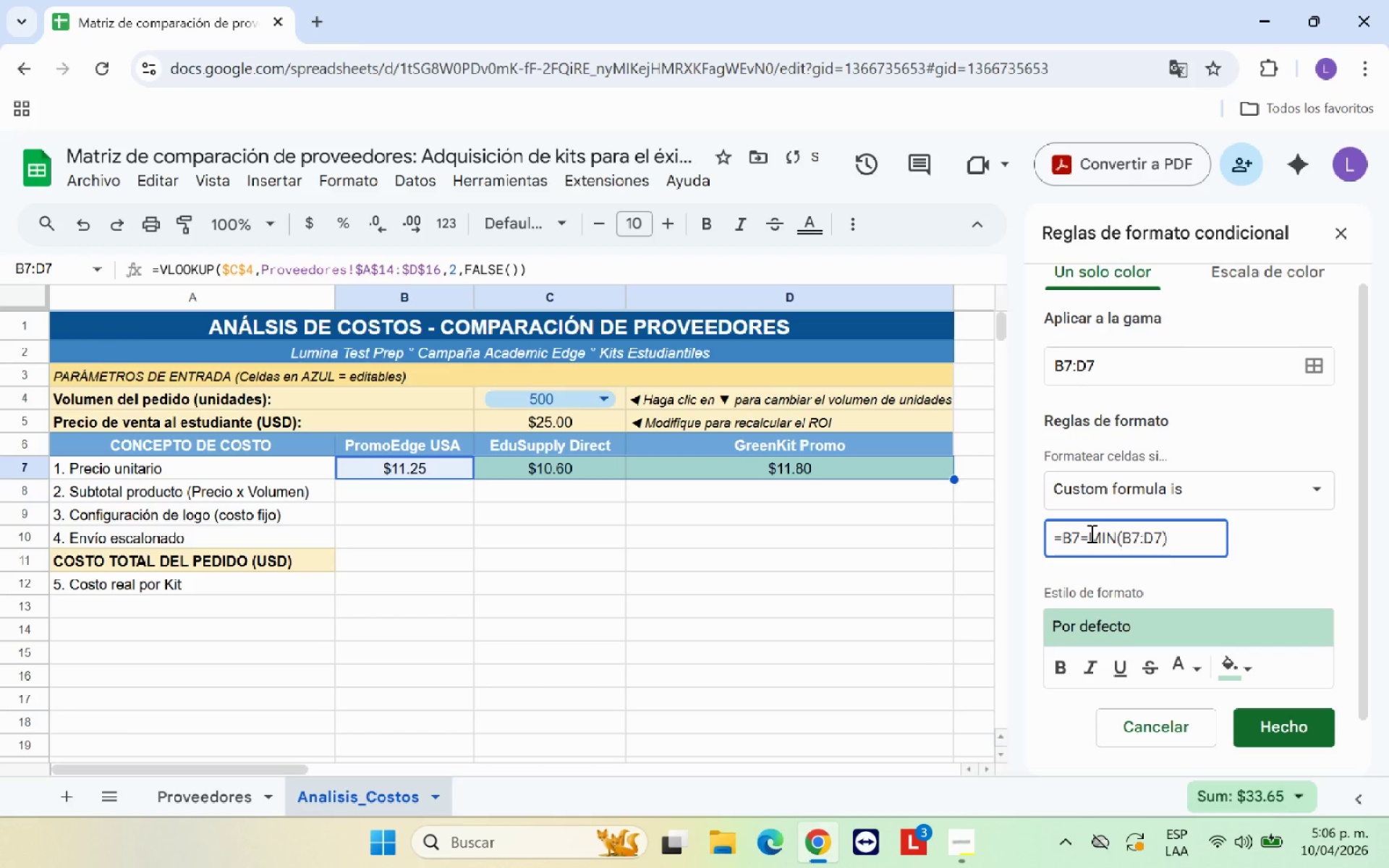 
scroll: coordinate [1226, 562], scroll_direction: down, amount: 2.0
 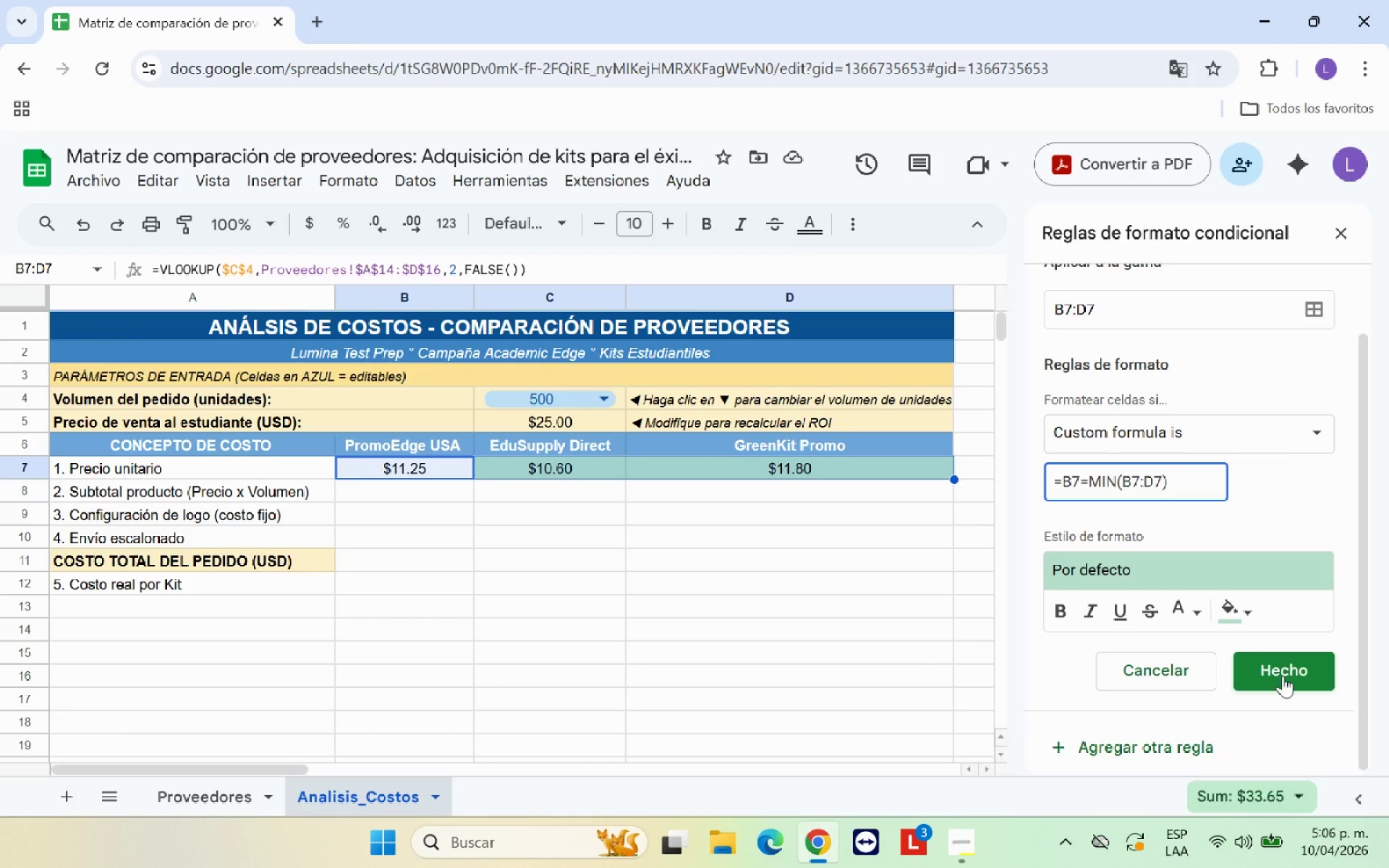 
left_click([1283, 676])
 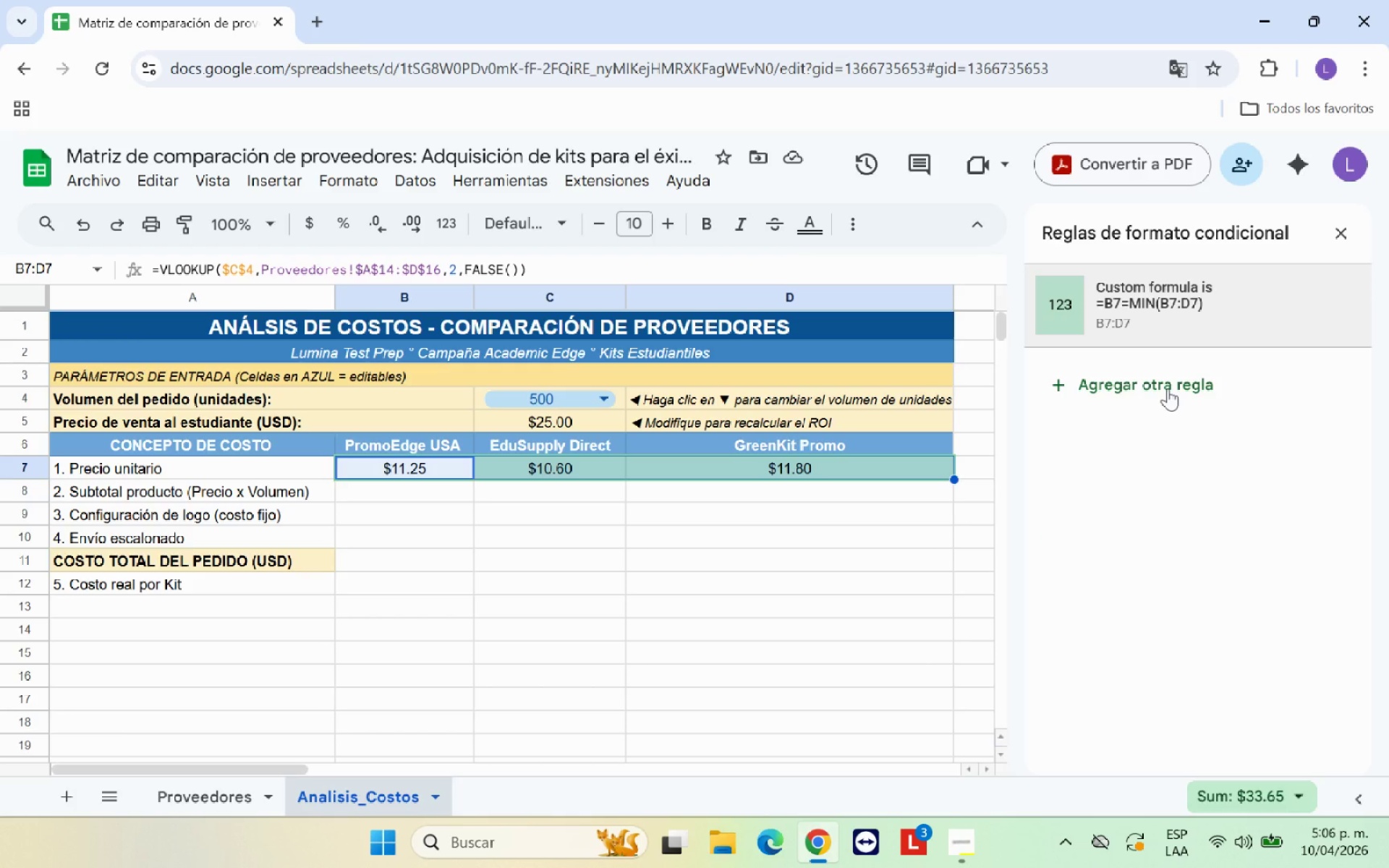 
left_click([1168, 388])
 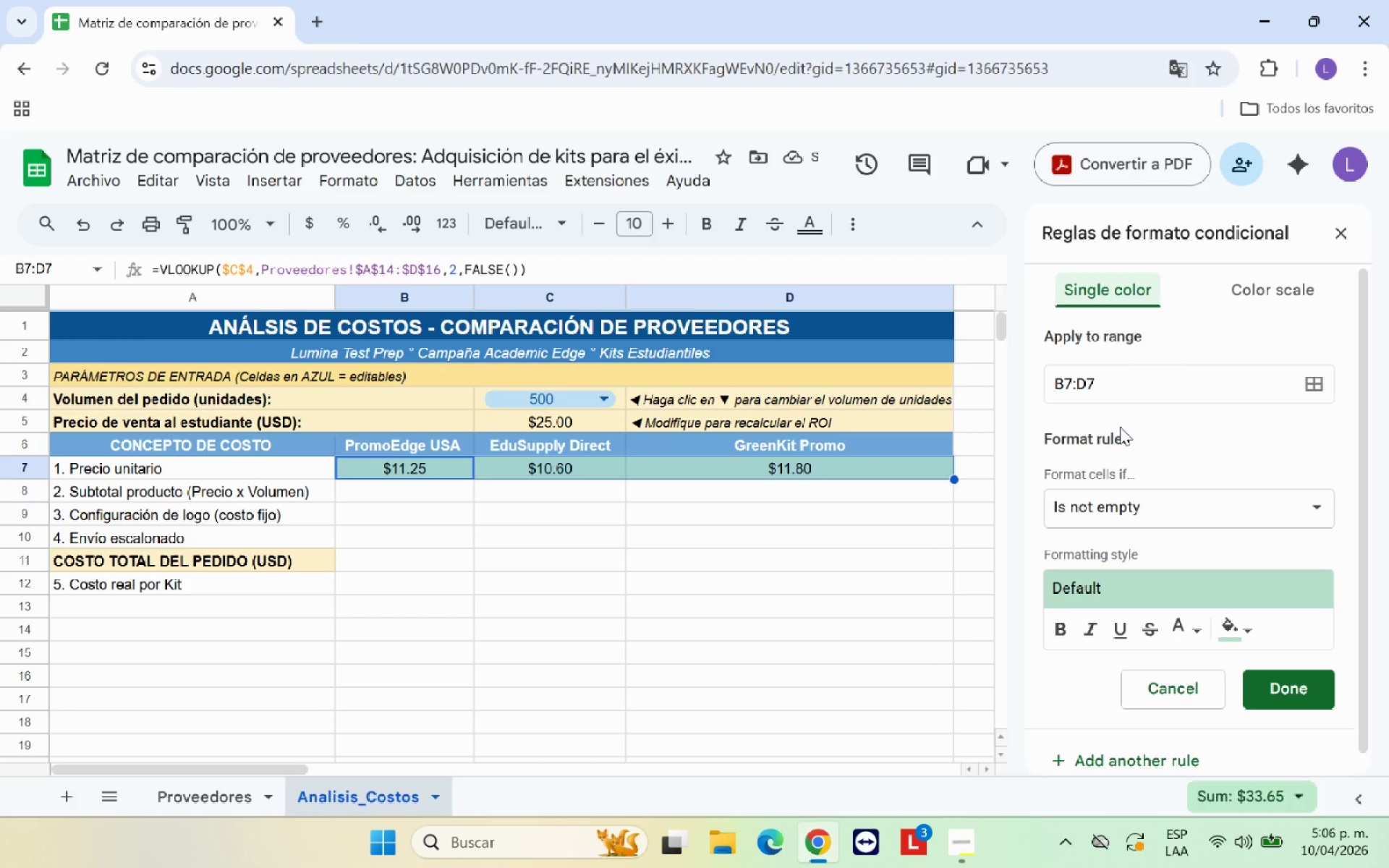 
wait(8.98)
 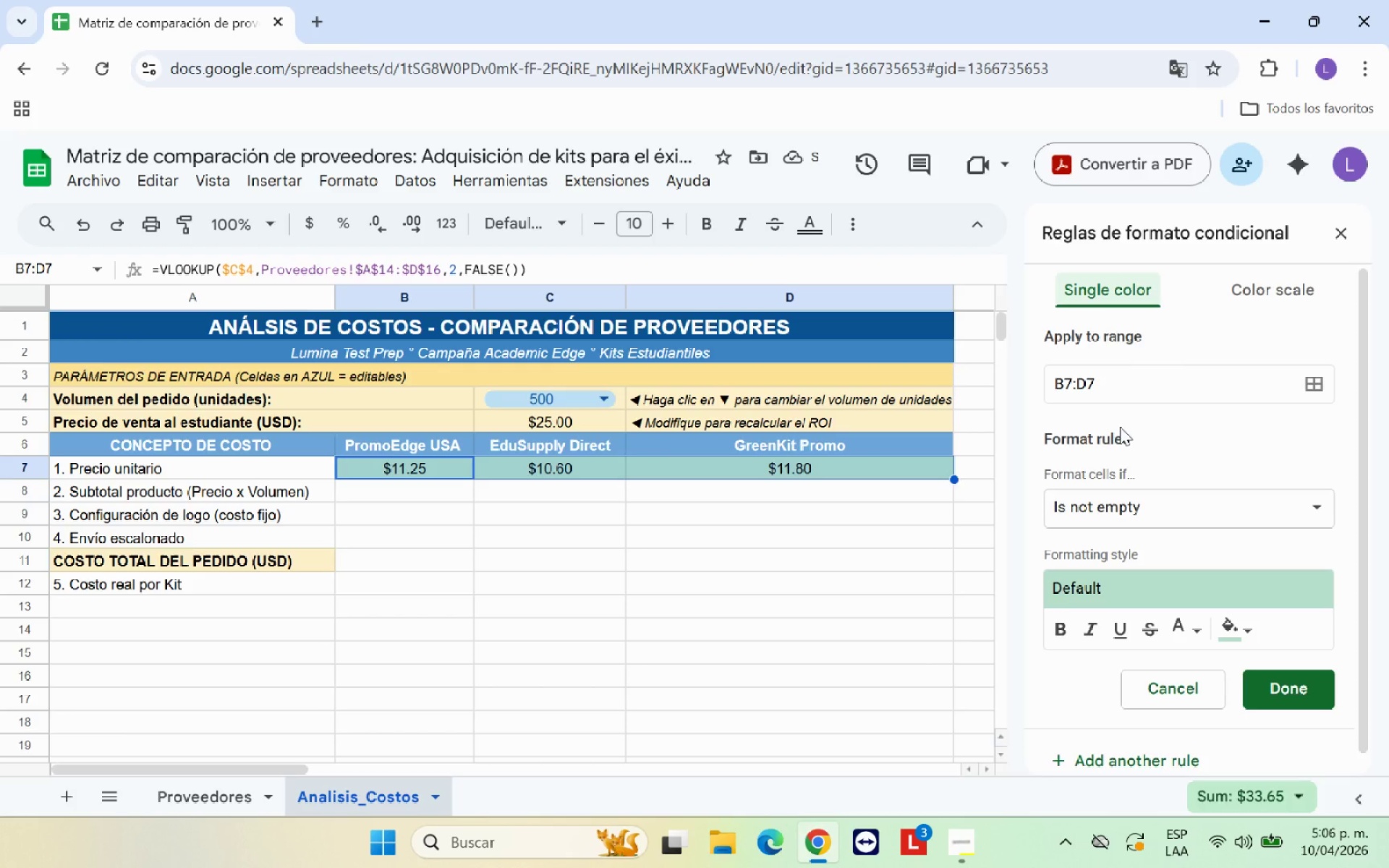 
left_click([1241, 630])
 